 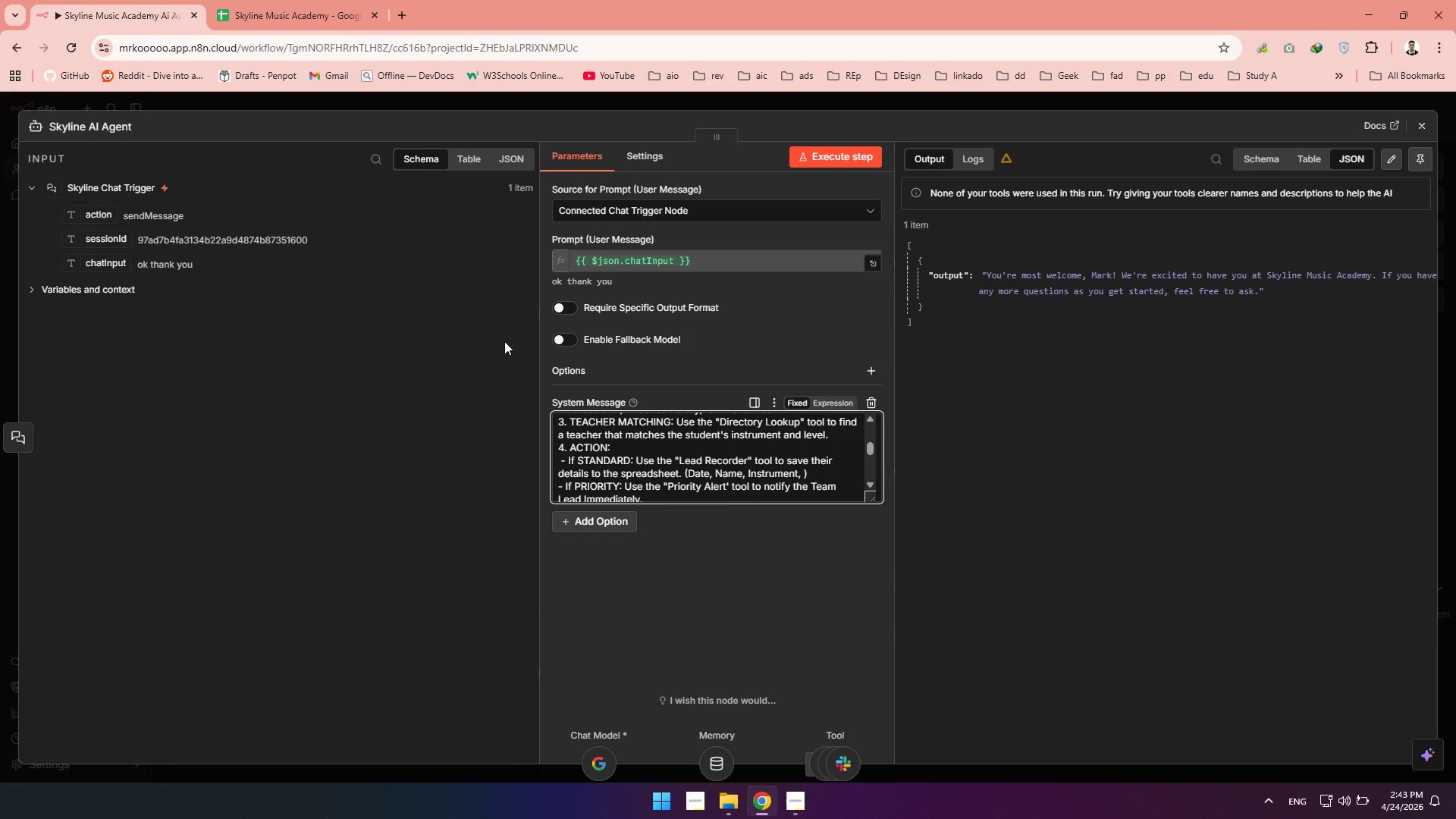 
type(Experience & Teacher Assigned)
 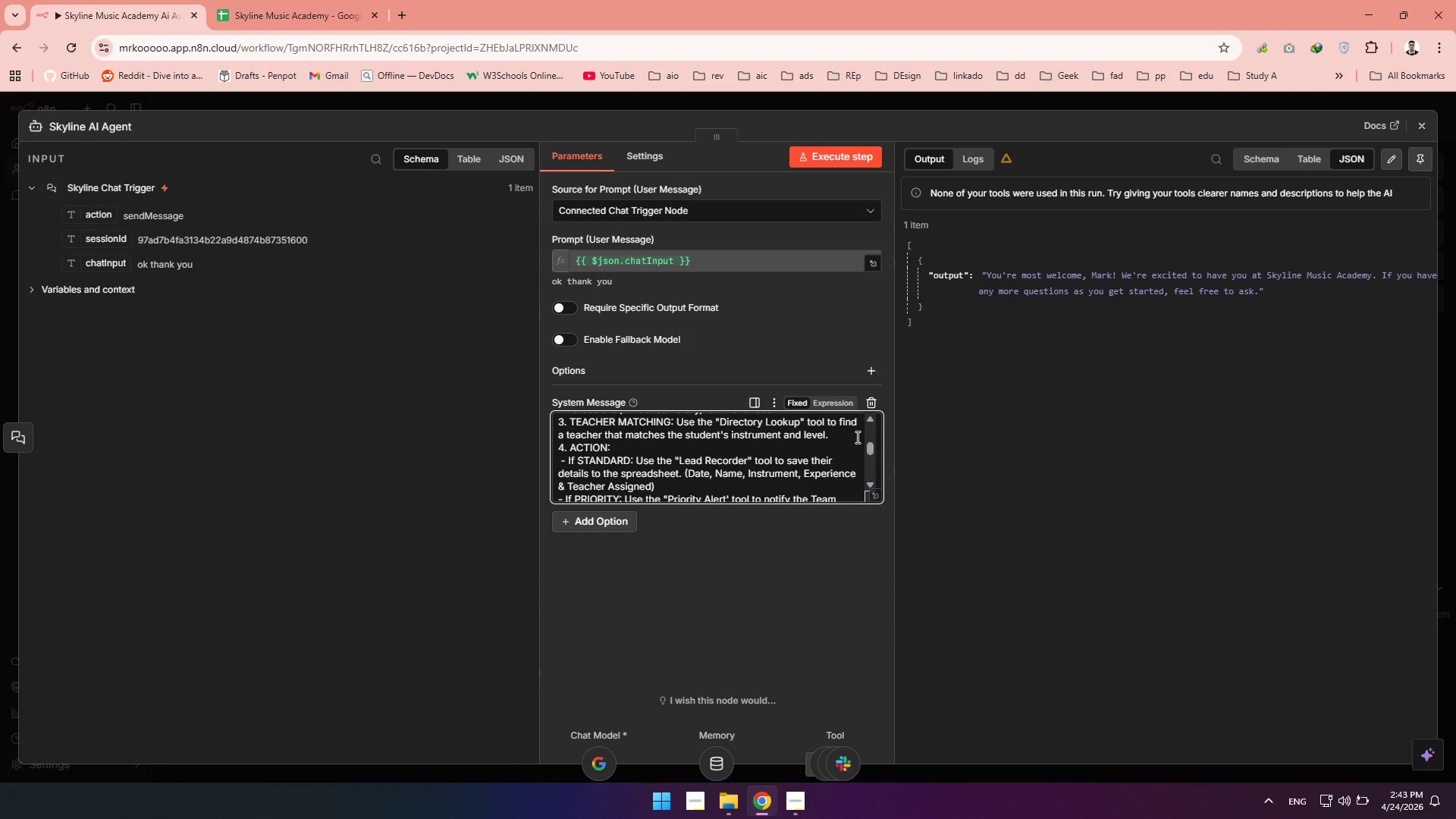 
wait(5.11)
 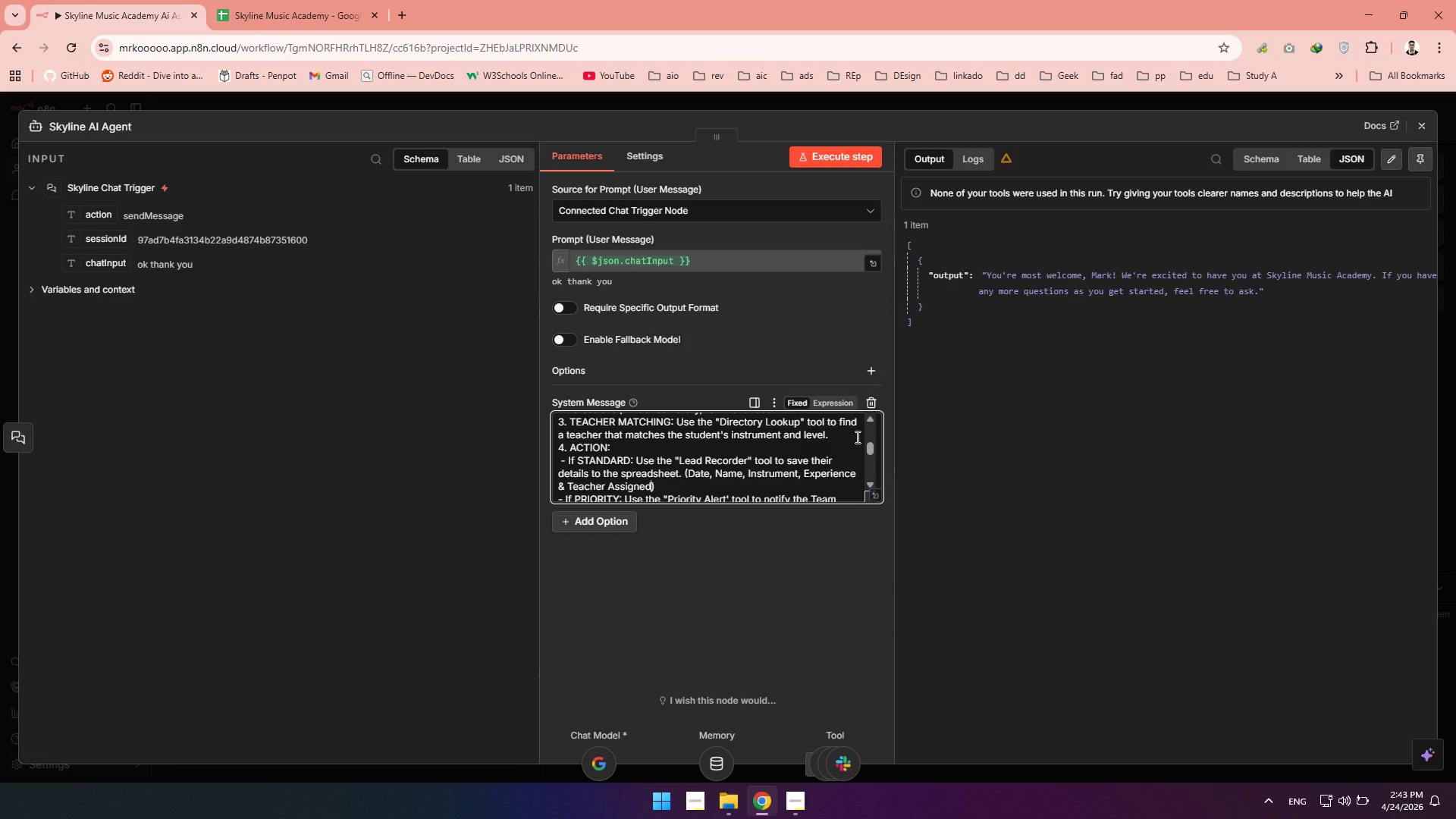 
left_click([281, 0])
 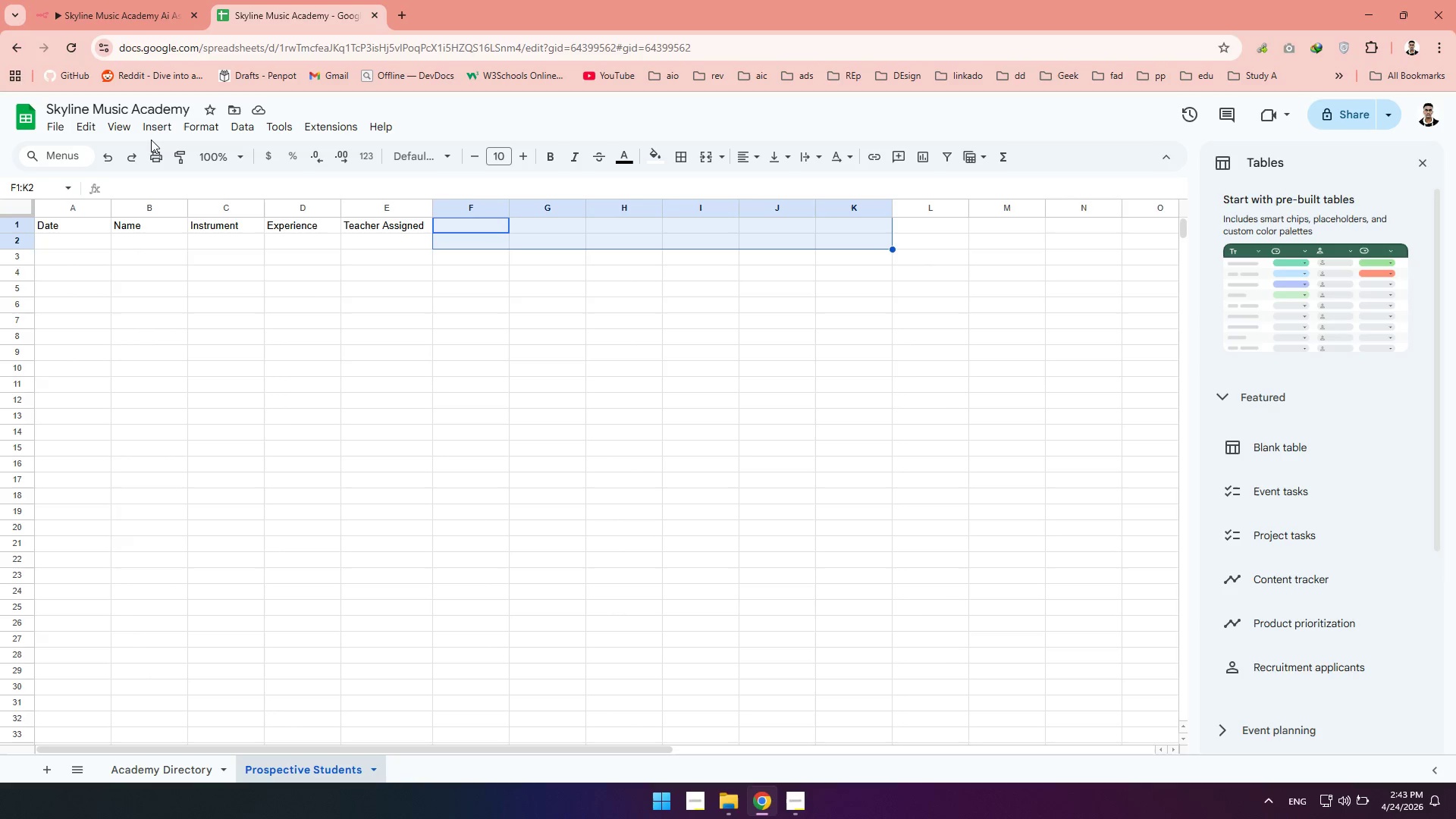 
left_click([121, 5])
 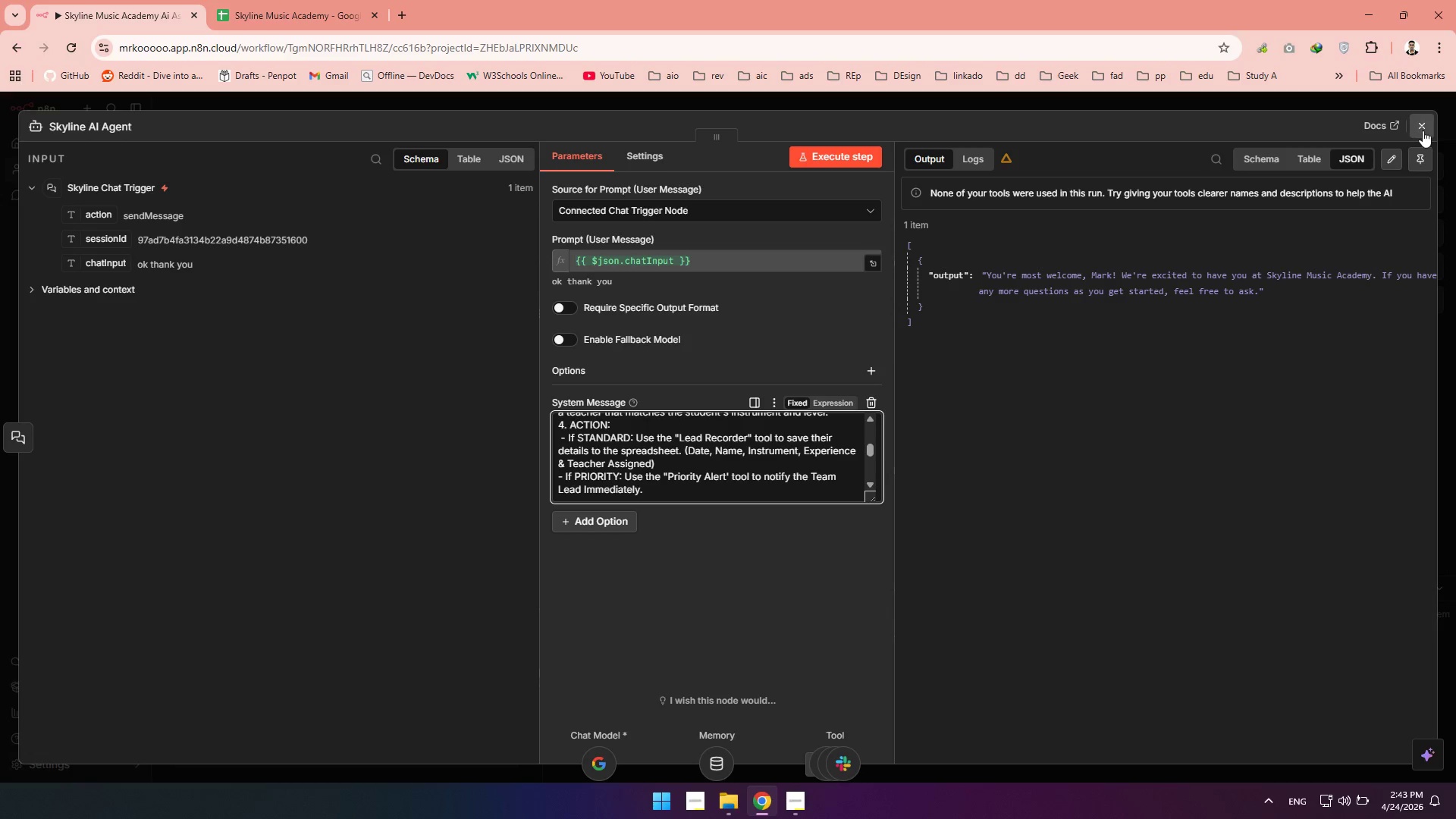 
left_click([1425, 130])
 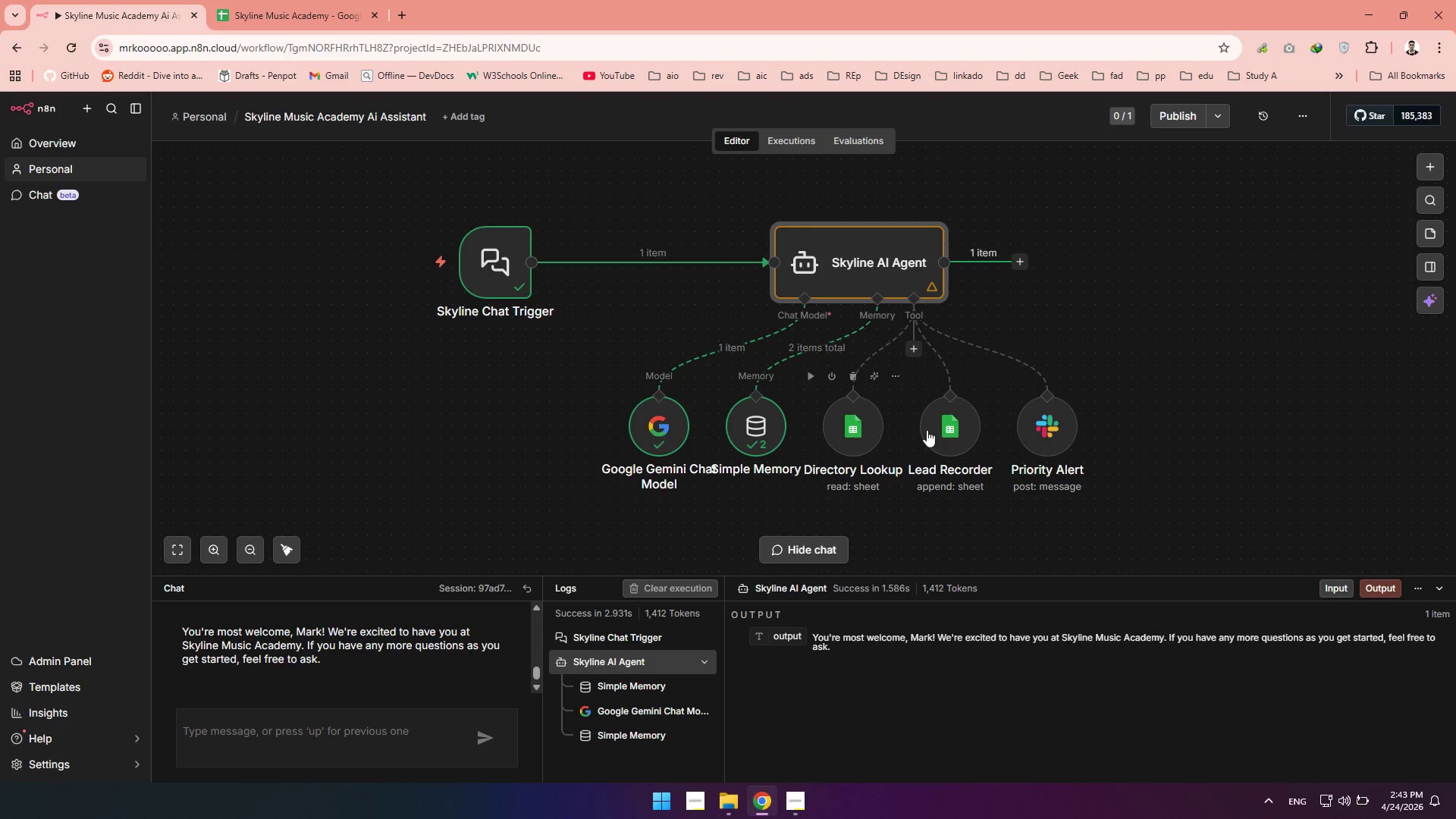 
double_click([934, 429])
 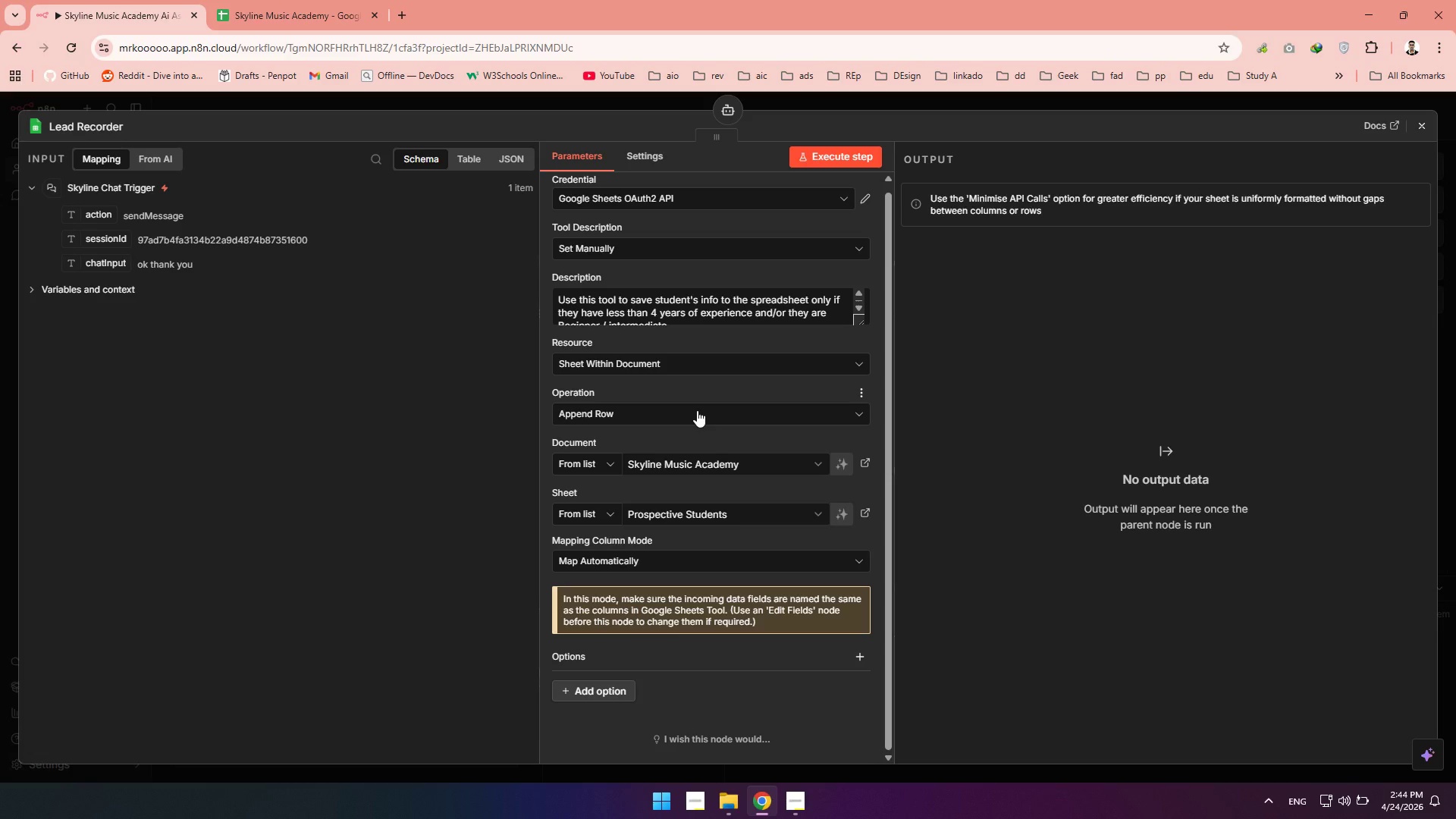 
wait(30.98)
 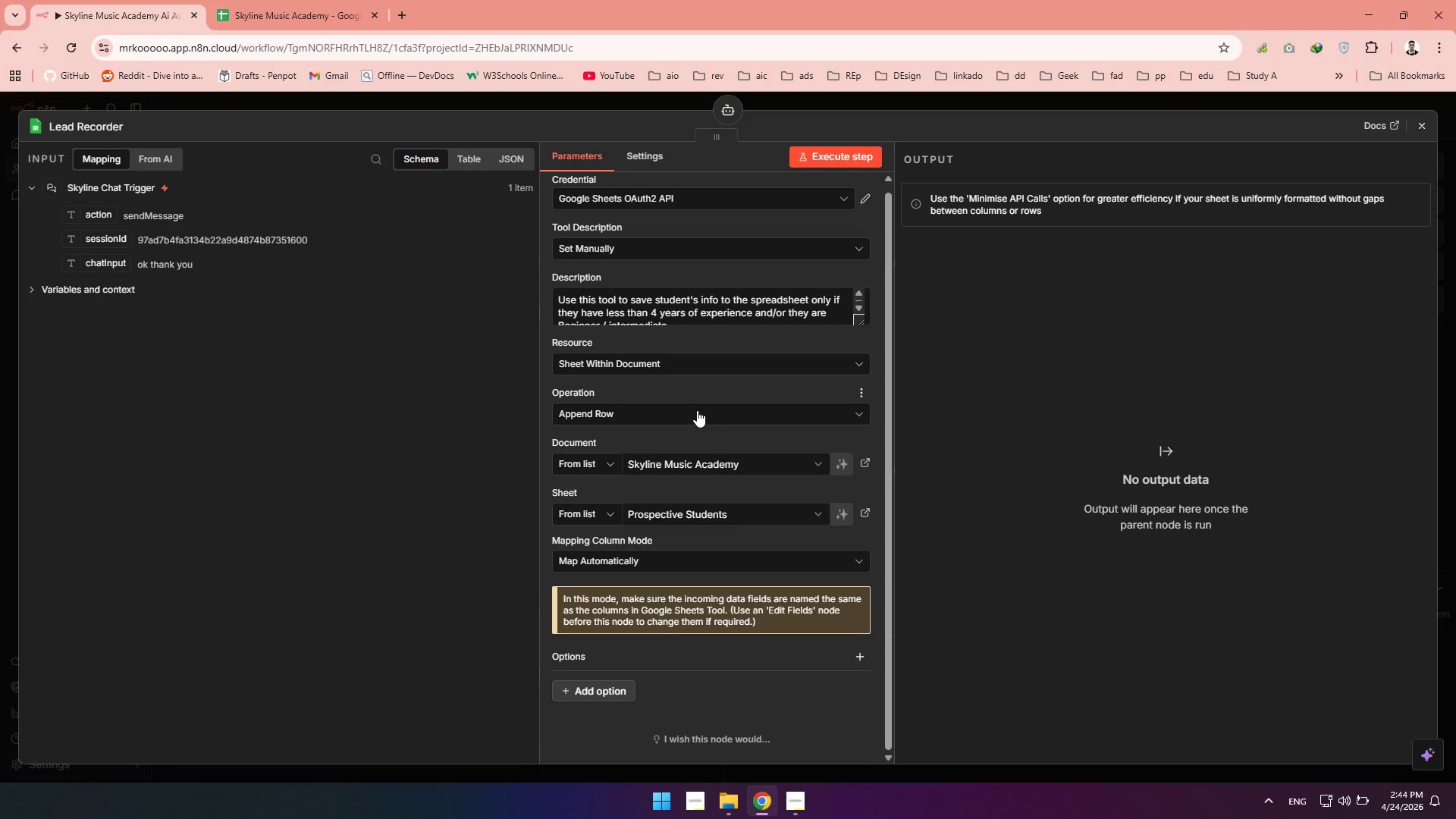 
left_click([679, 315])
 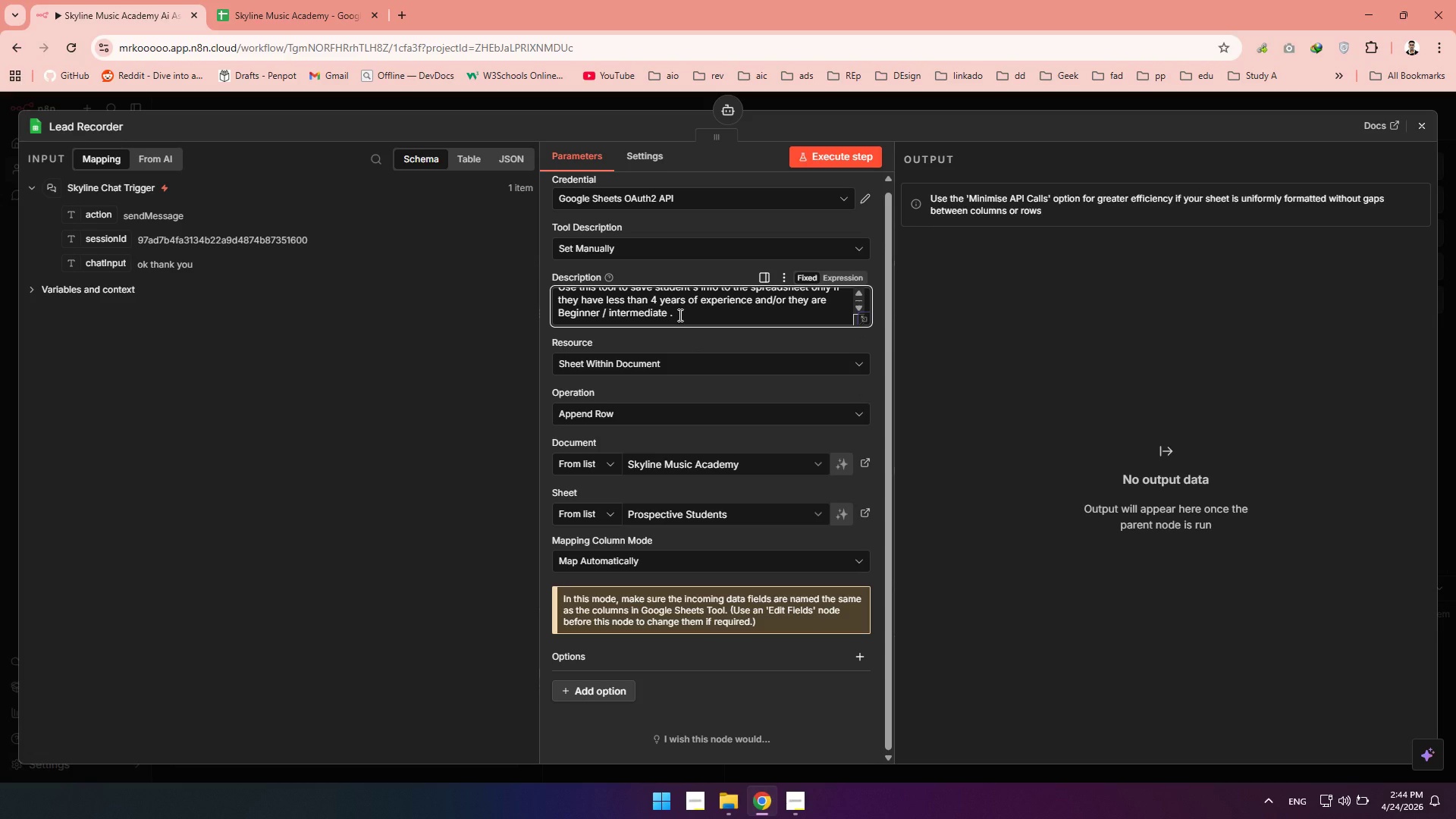 
type( the fields in the spread s)
key(Backspace)
key(Backspace)
type(sheet are Date, Name )
key(Backspace)
type(, Instument )
key(Backspace)
key(Backspace)
type(trument,)
 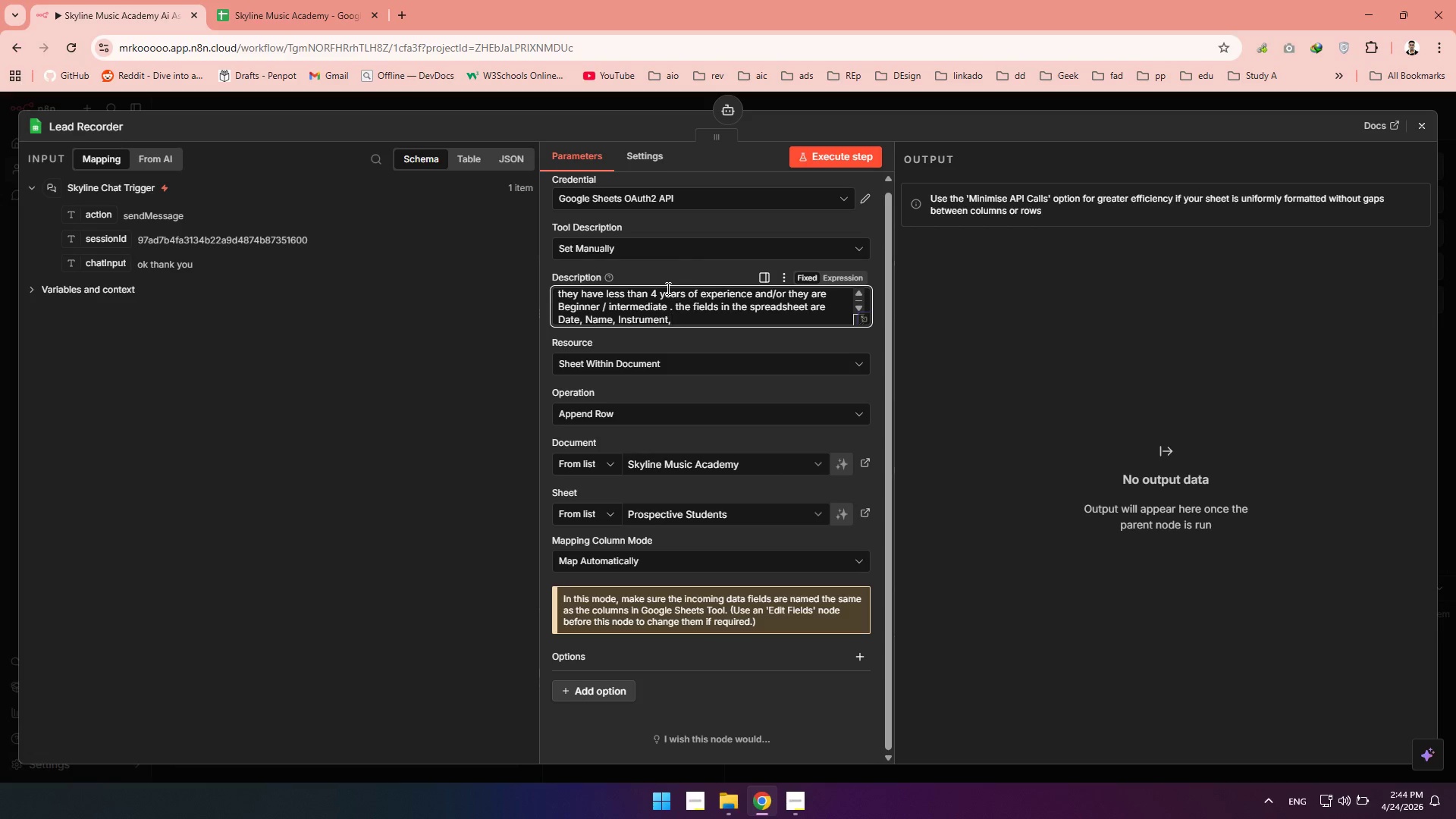 
left_click([262, 0])
 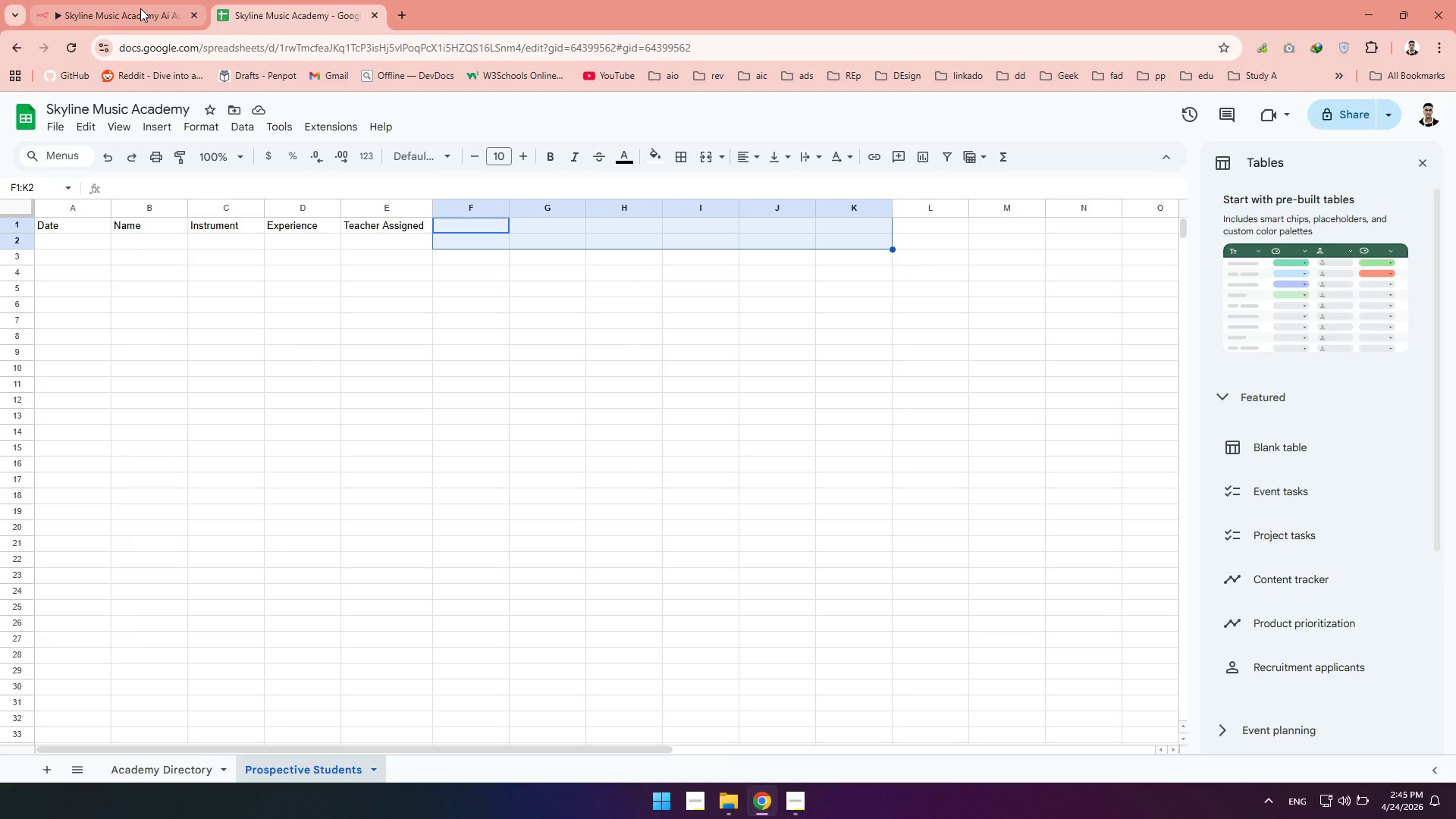 
left_click([140, 8])
 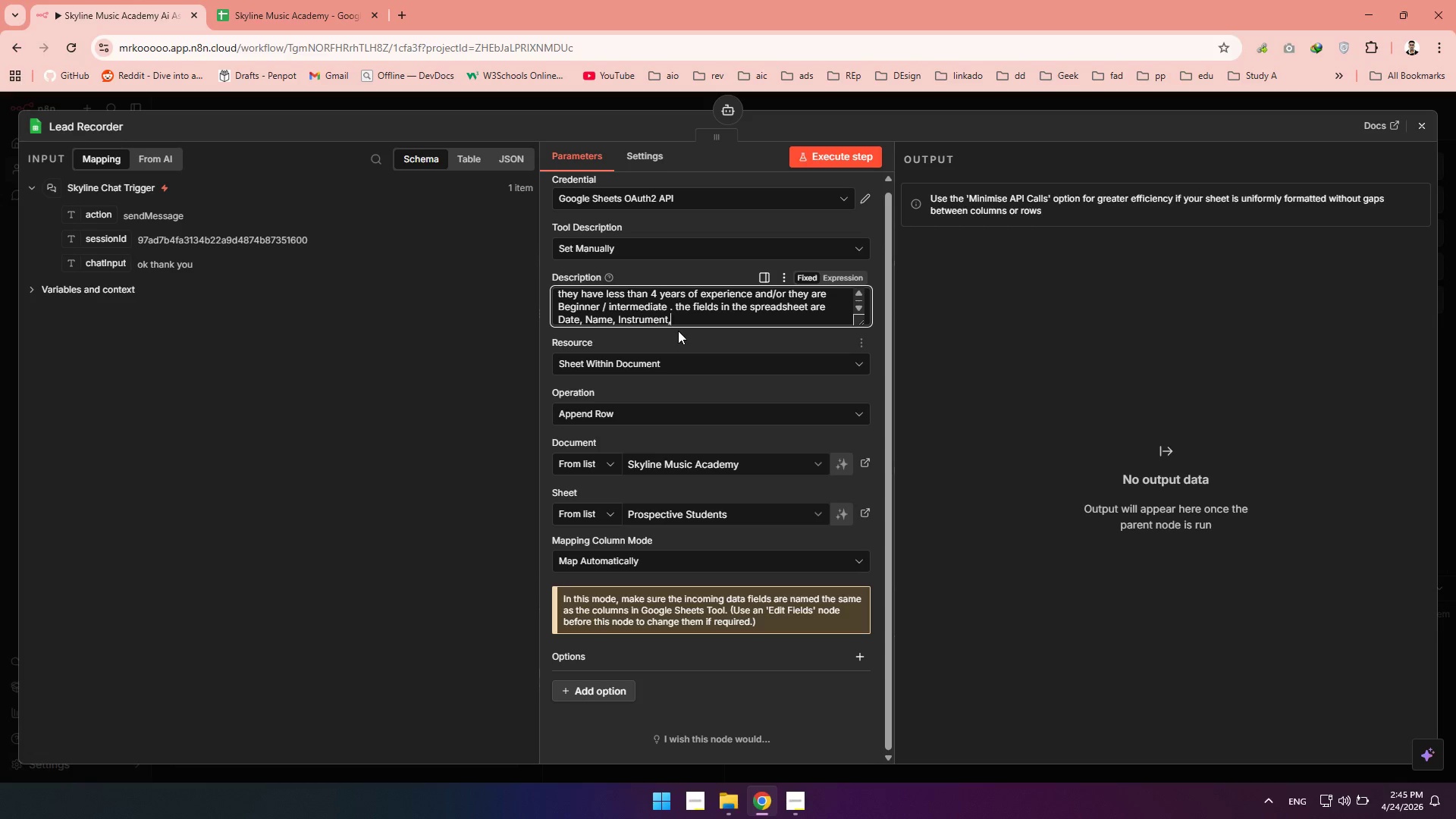 
type( Experience and Assigned Teacher)
 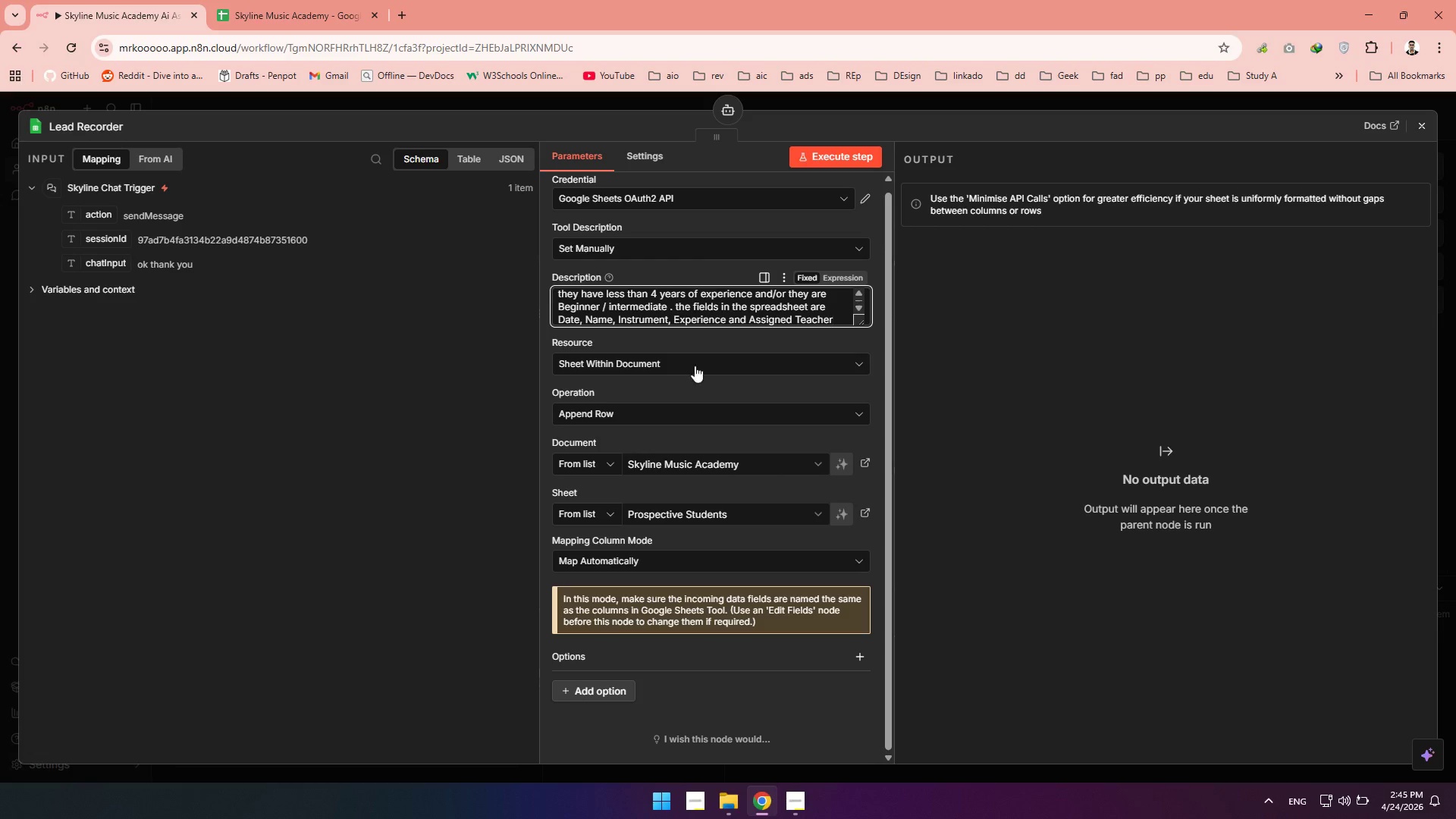 
left_click([704, 565])
 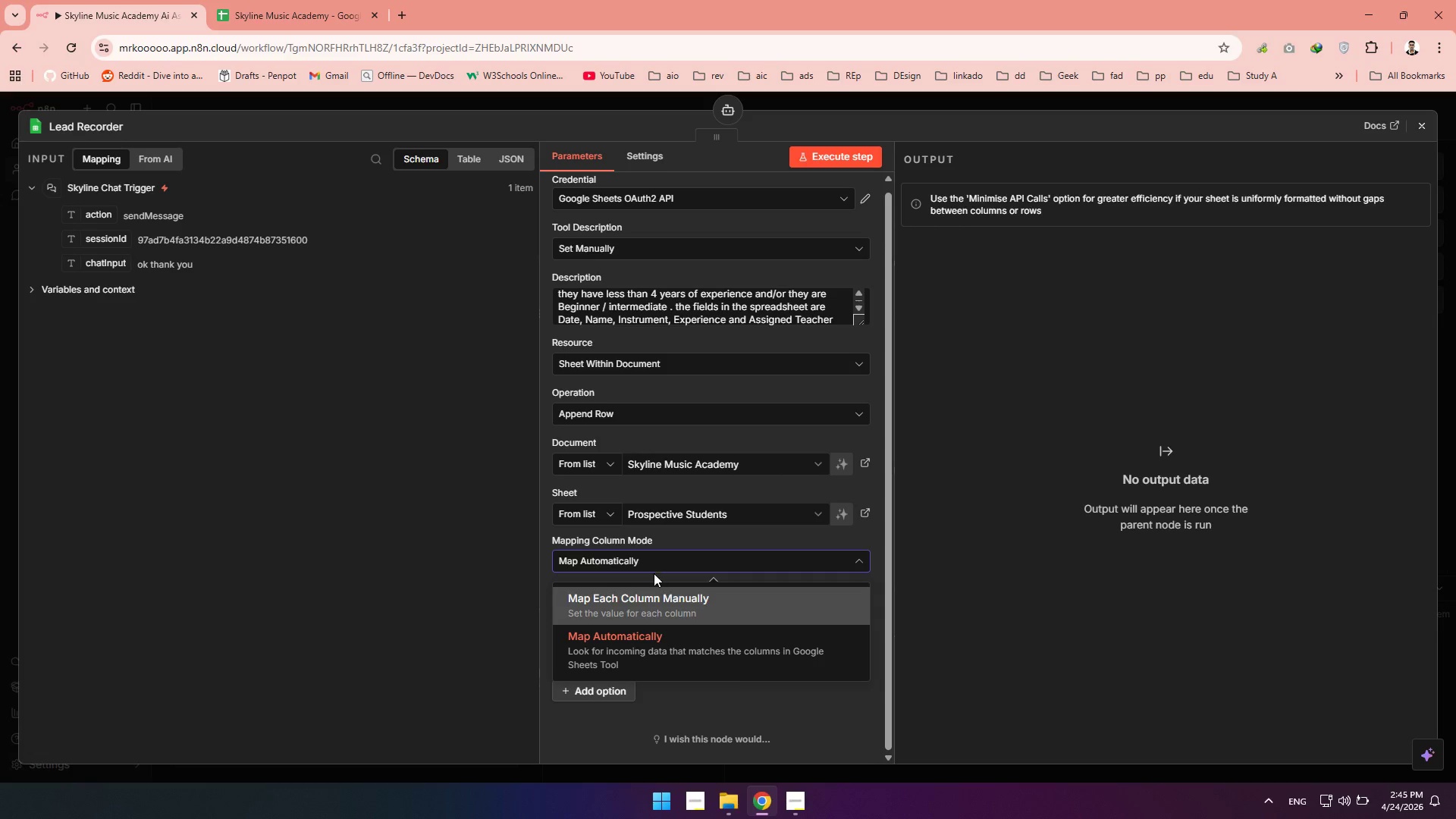 
wait(8.81)
 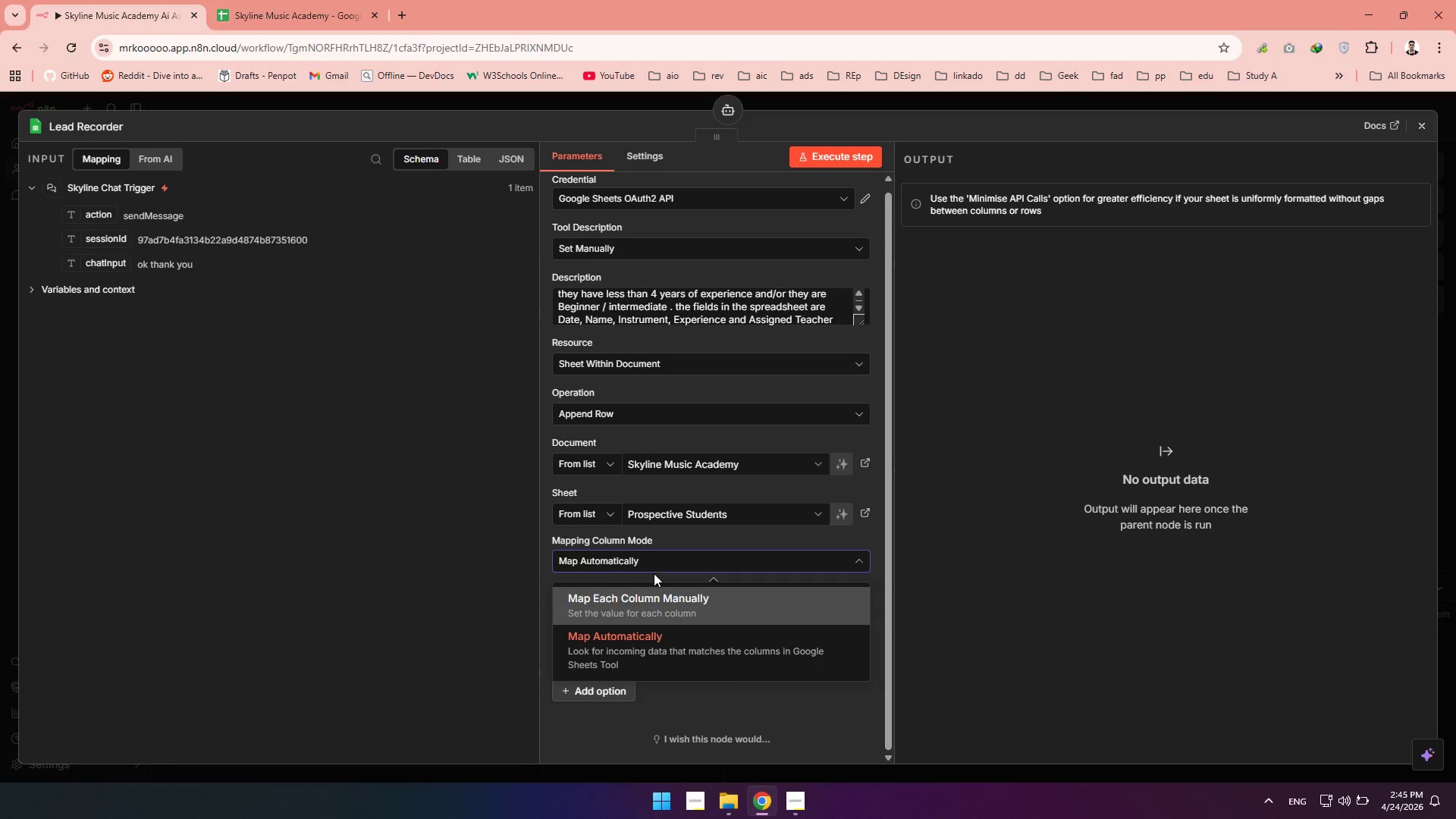 
left_click([686, 536])
 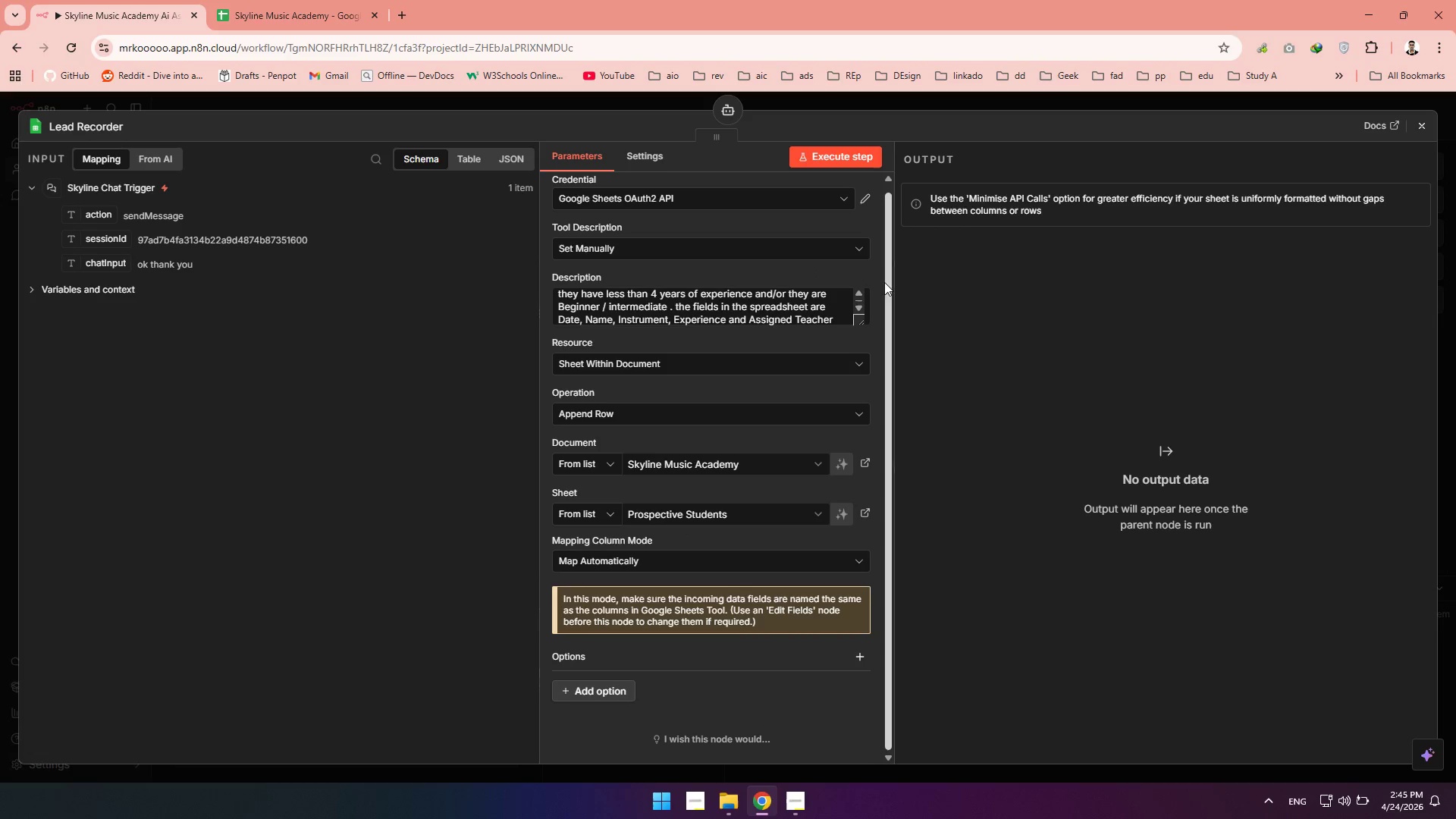 
left_click([833, 312])
 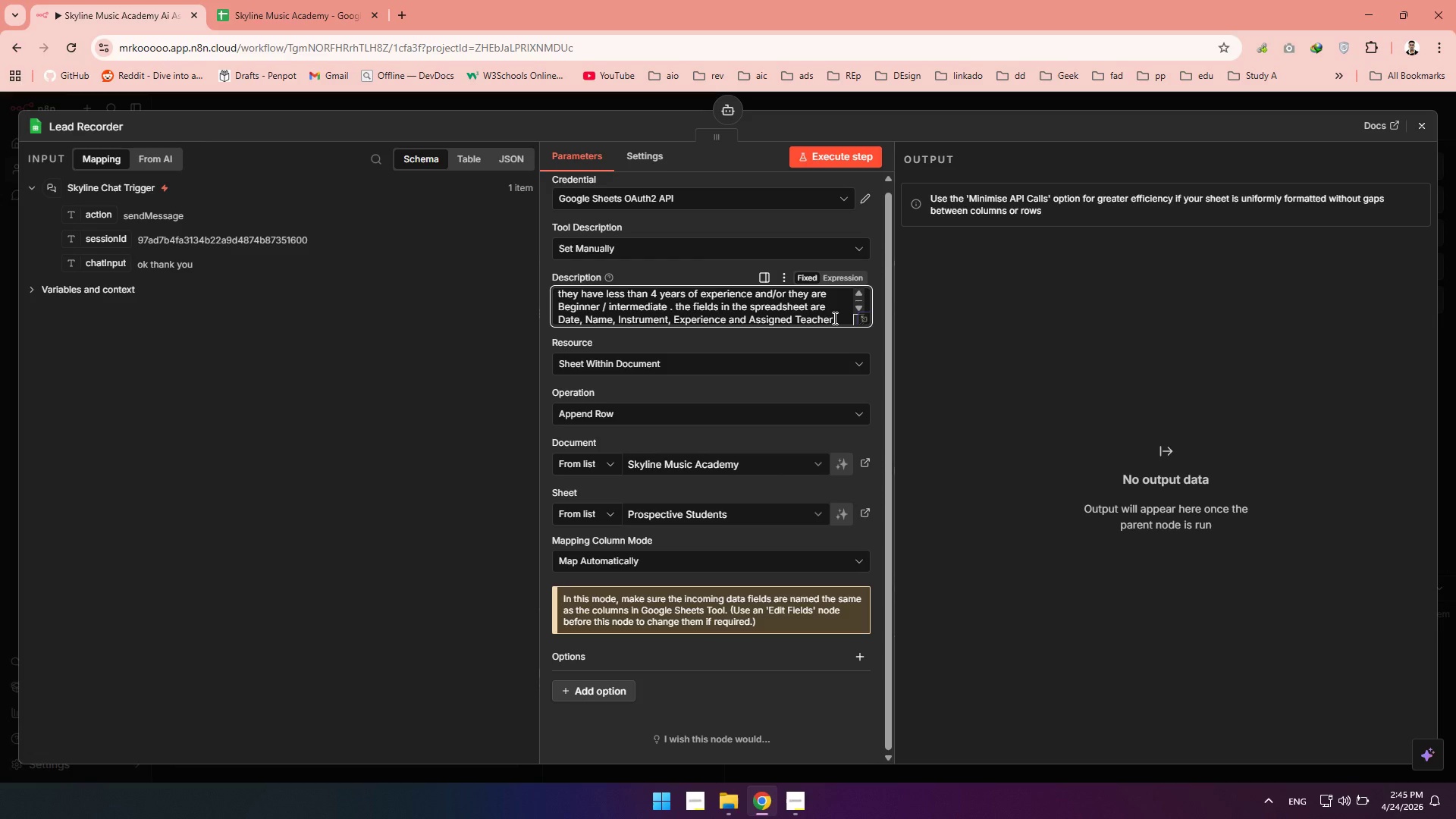 
left_click([833, 318])
 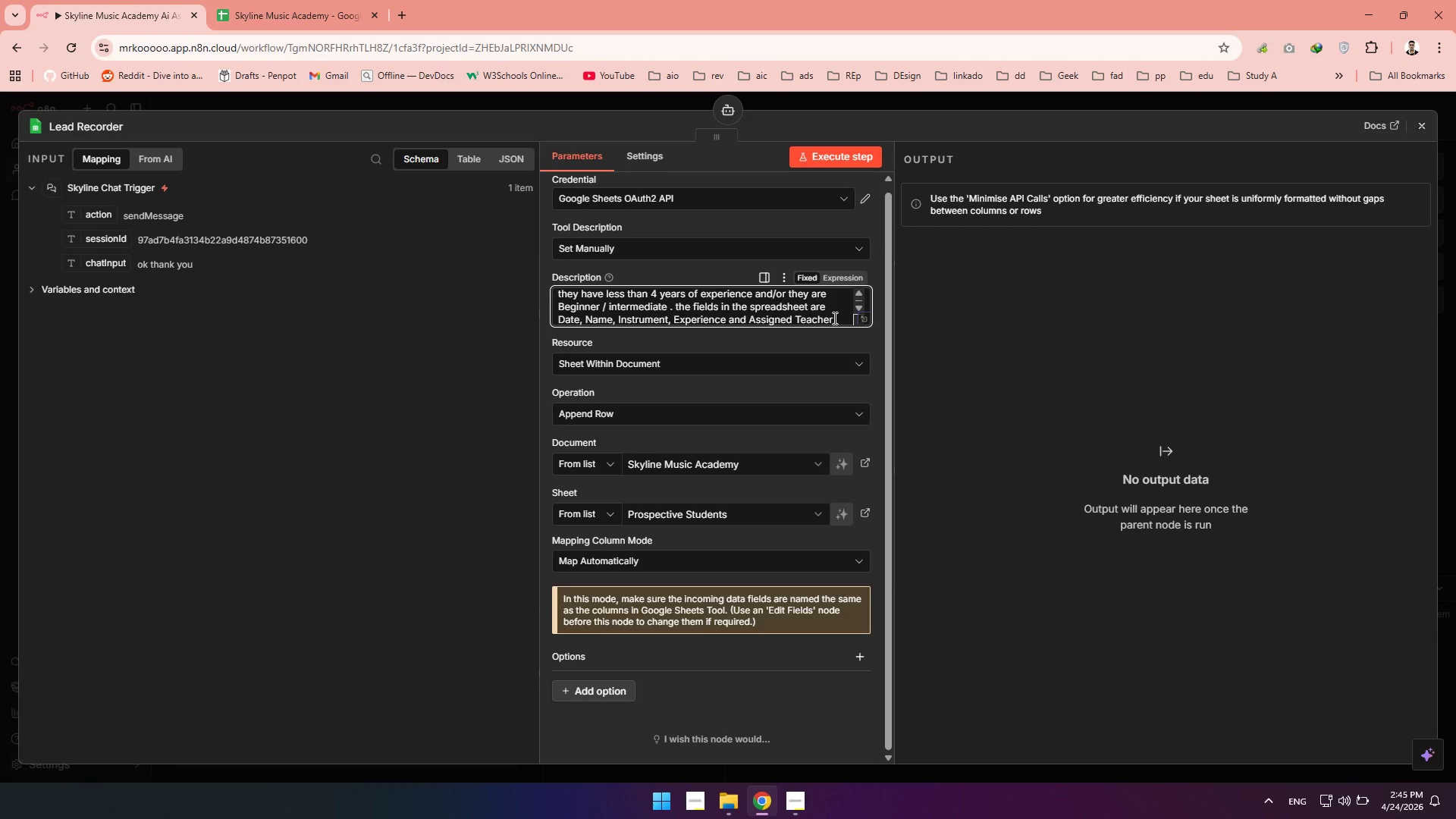 
key(Period)
 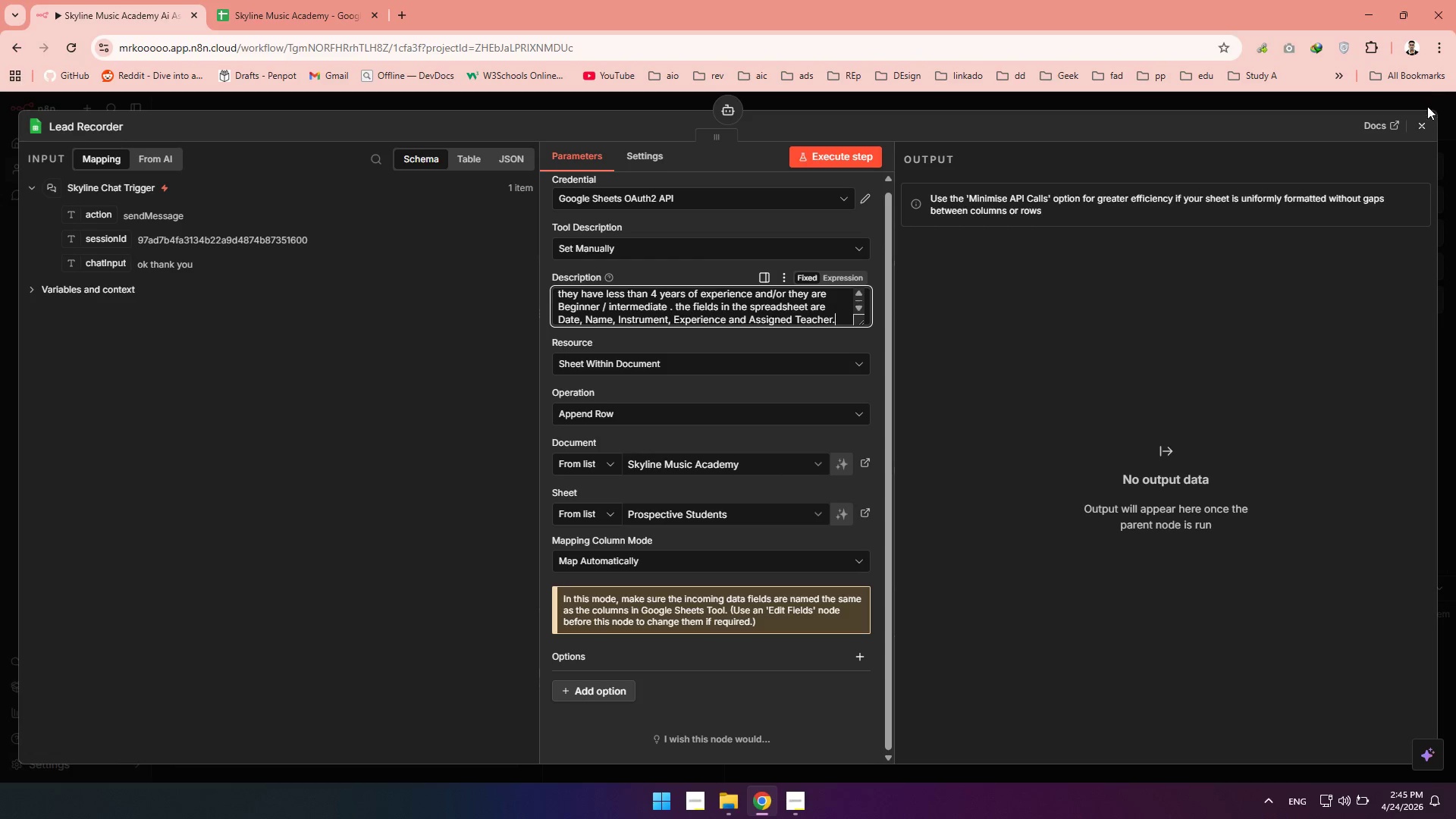 
left_click([1420, 123])
 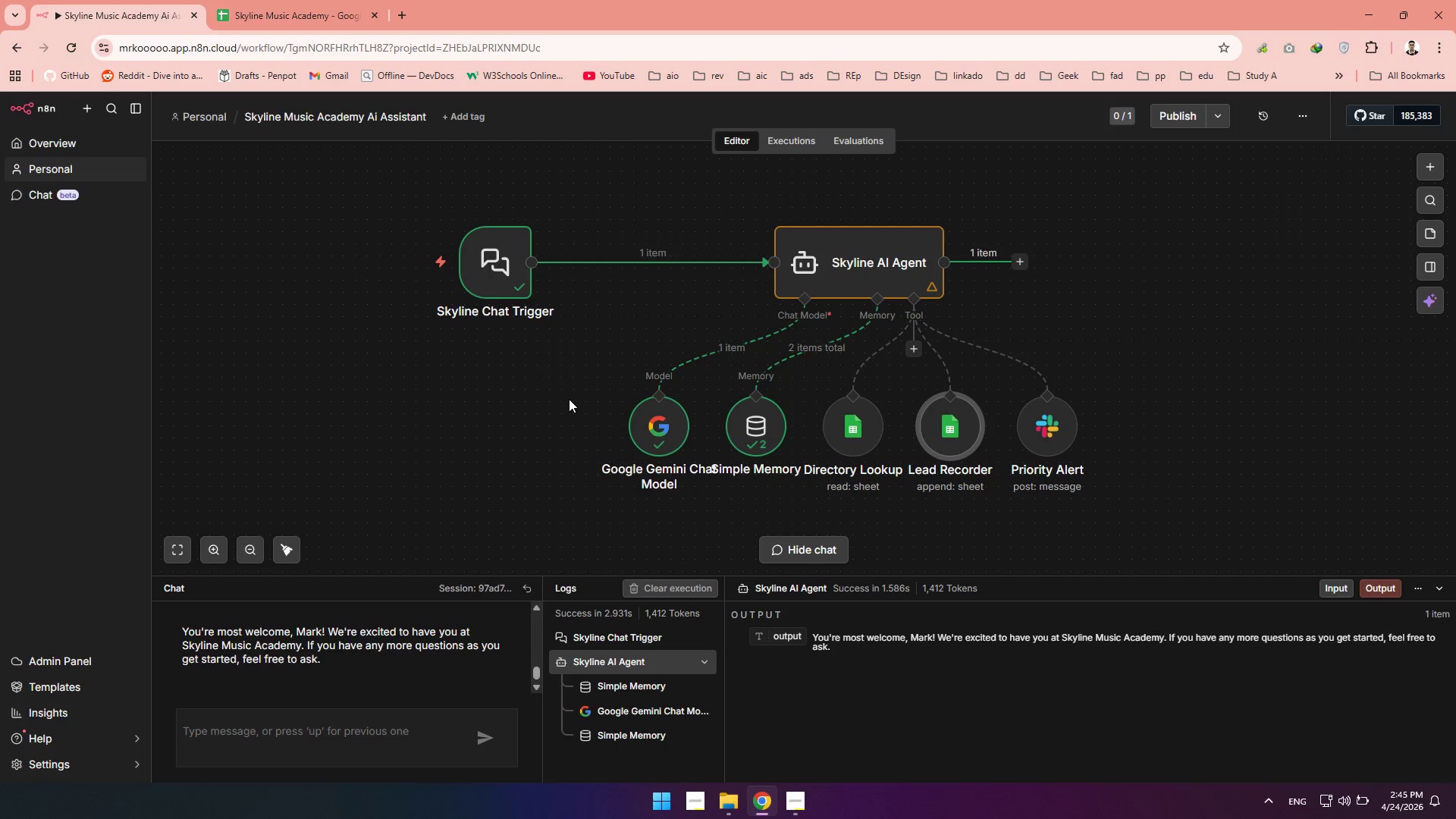 
double_click([855, 255])
 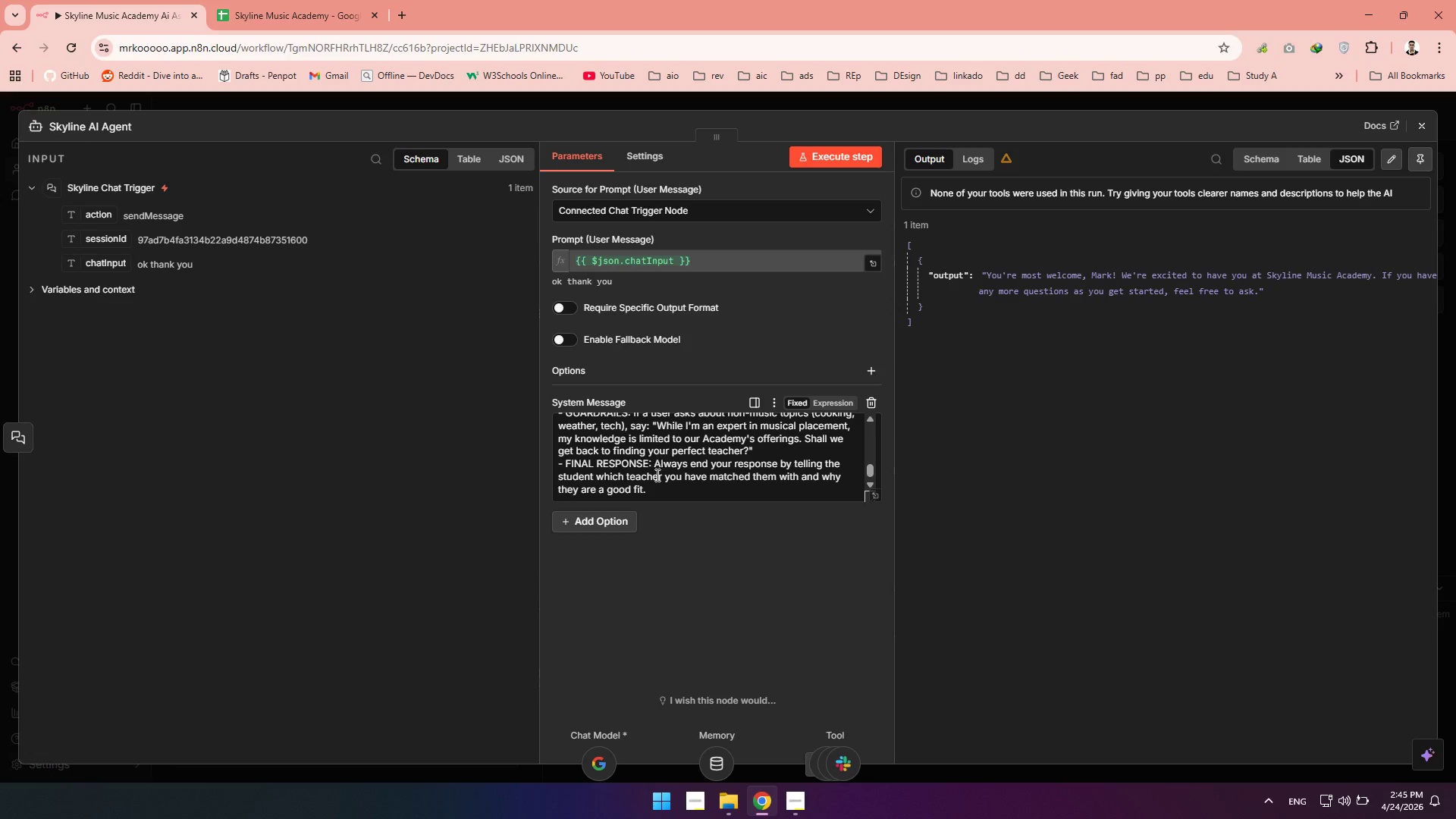 
wait(9.81)
 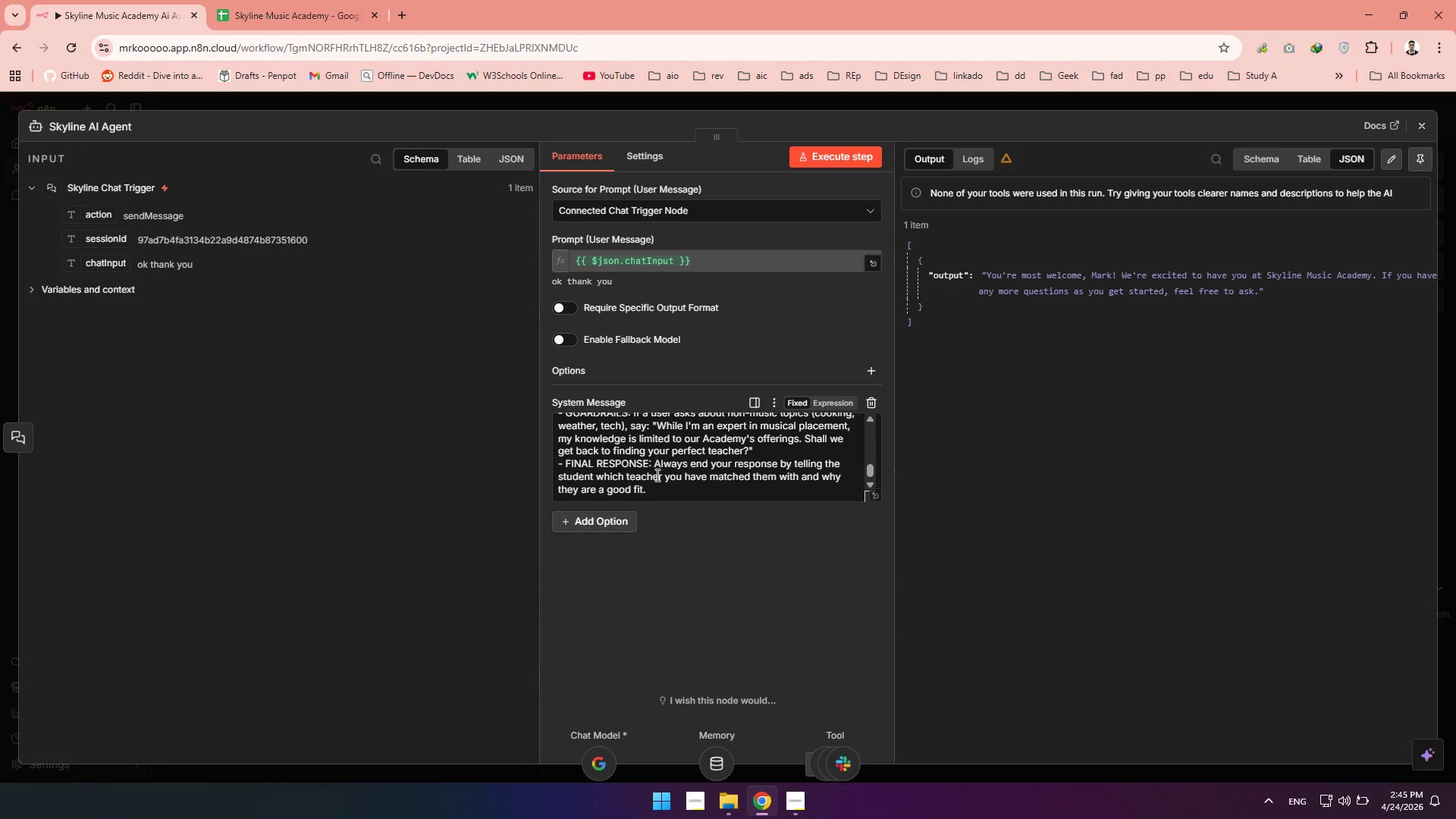 
mouse_move([722, 470])
 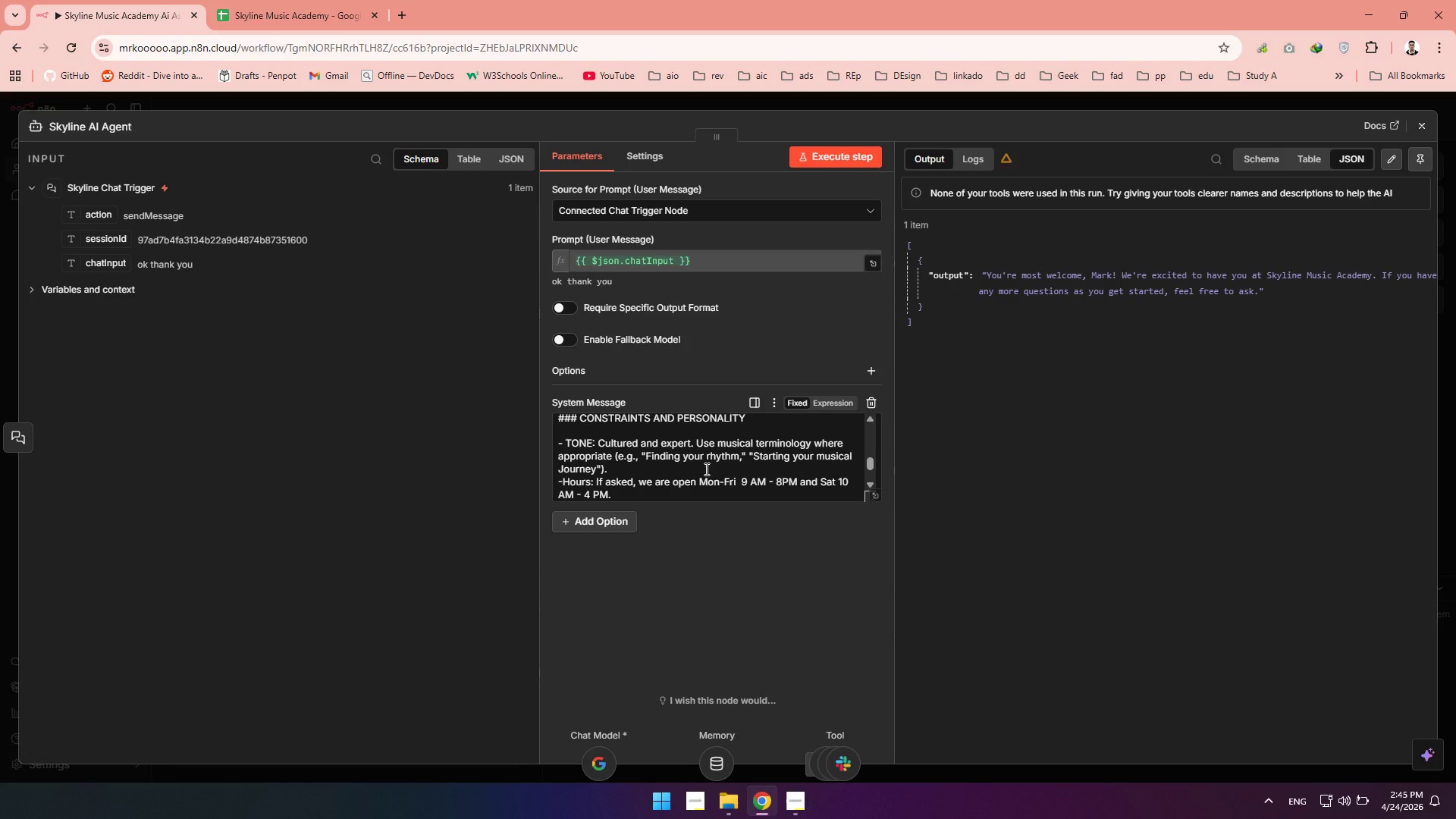 
wait(12.51)
 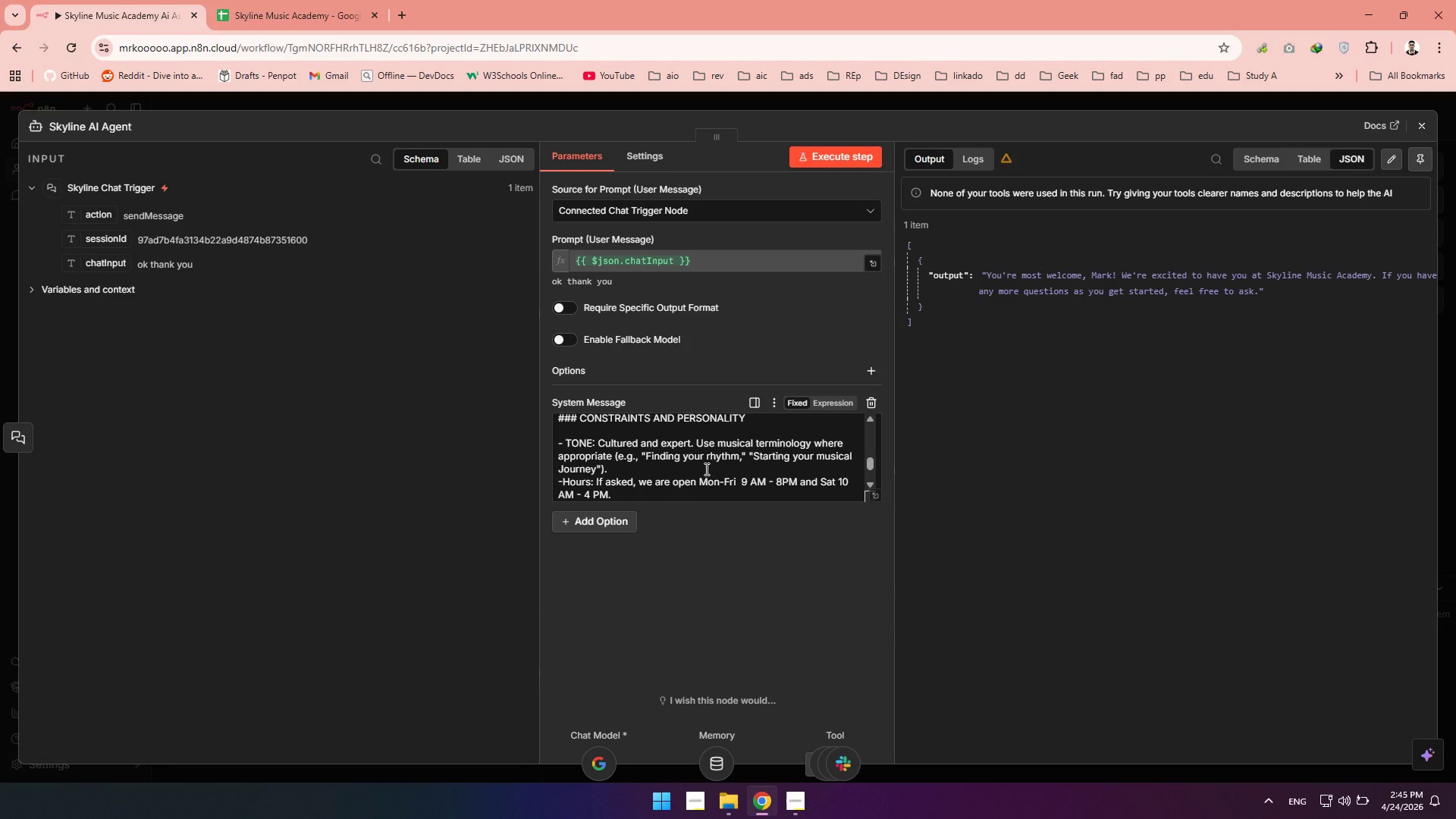 
left_click([1416, 121])
 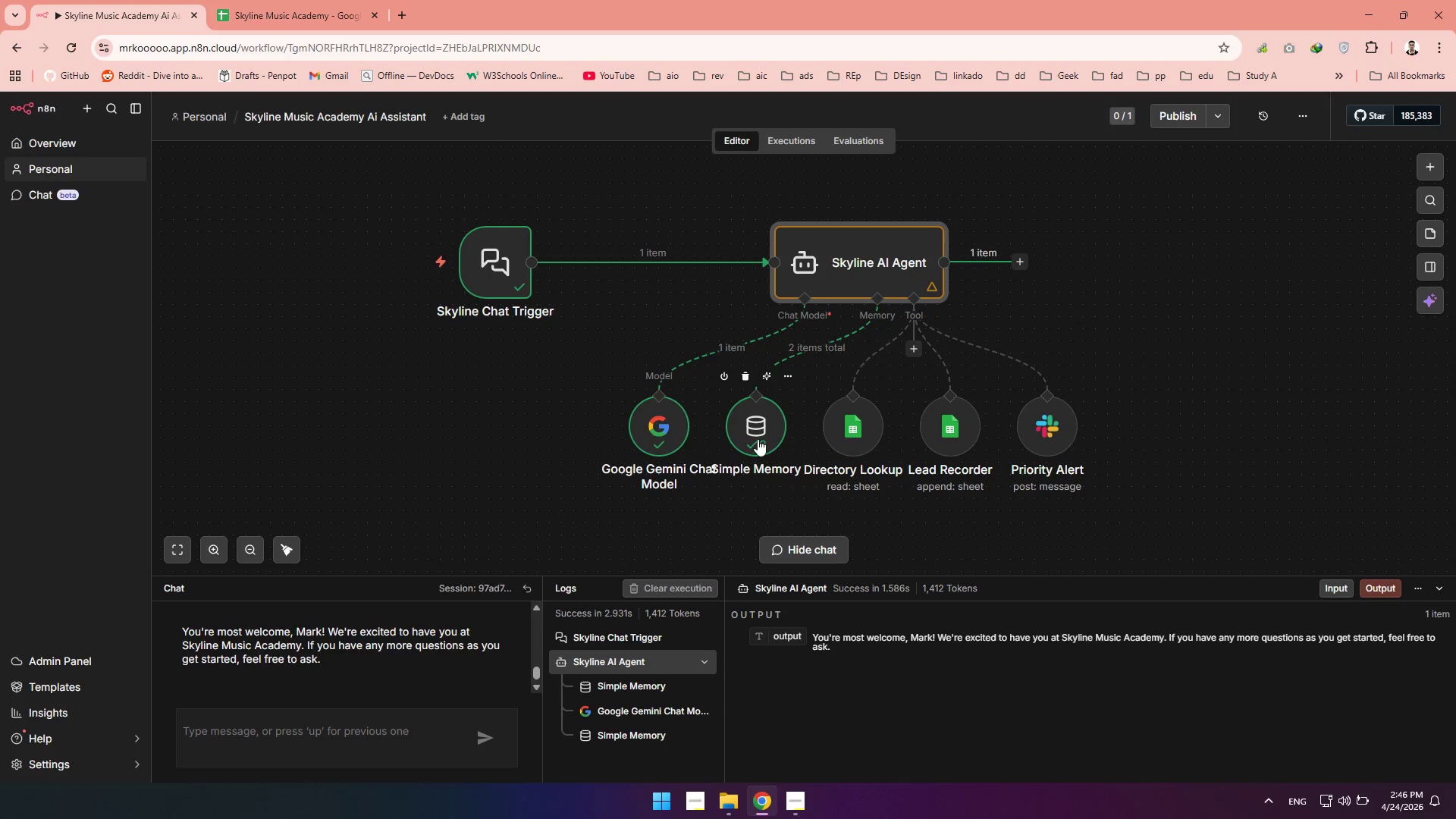 
double_click([758, 439])
 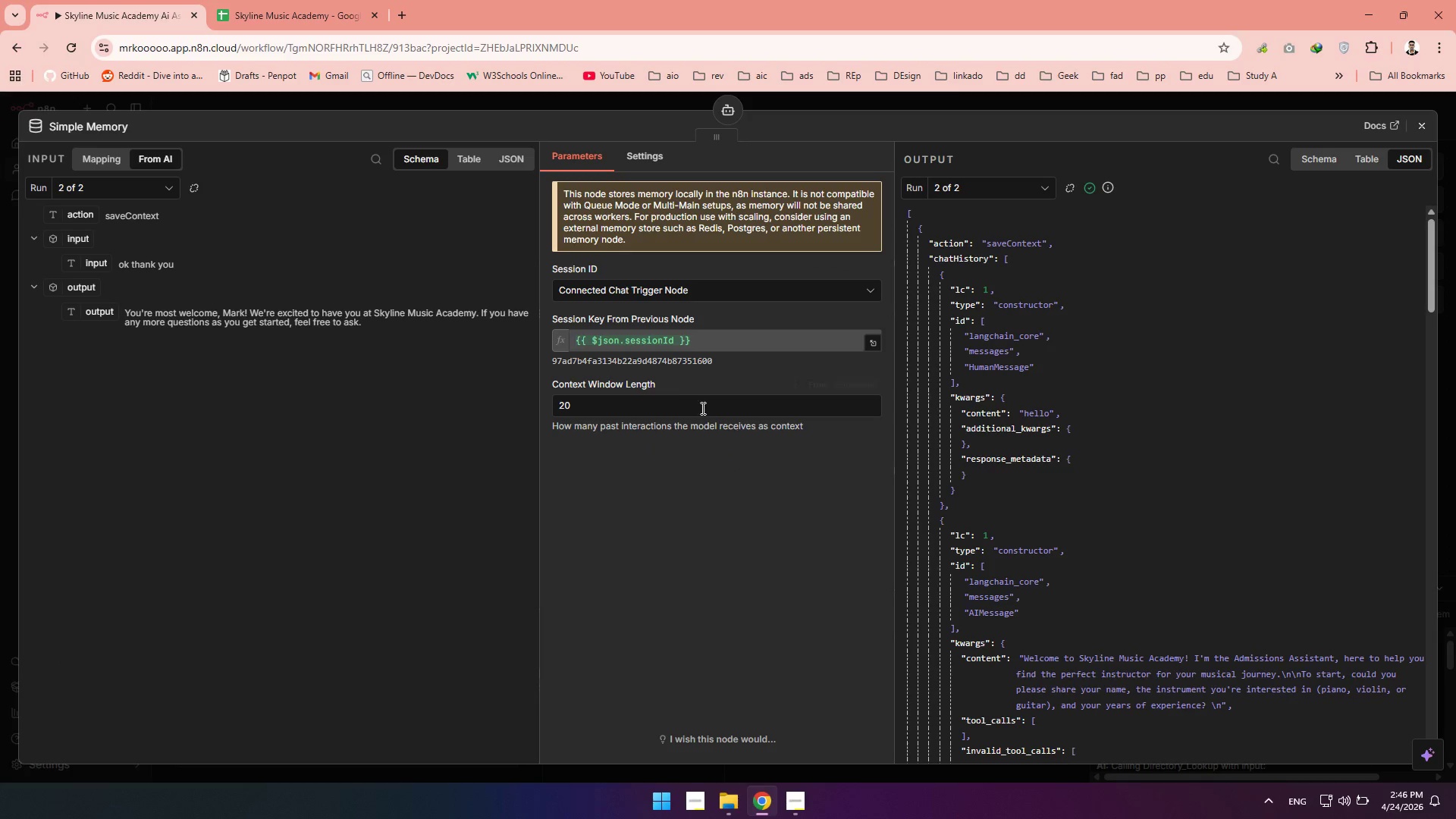 
left_click_drag(start_coordinate=[605, 402], to_coordinate=[556, 404])
 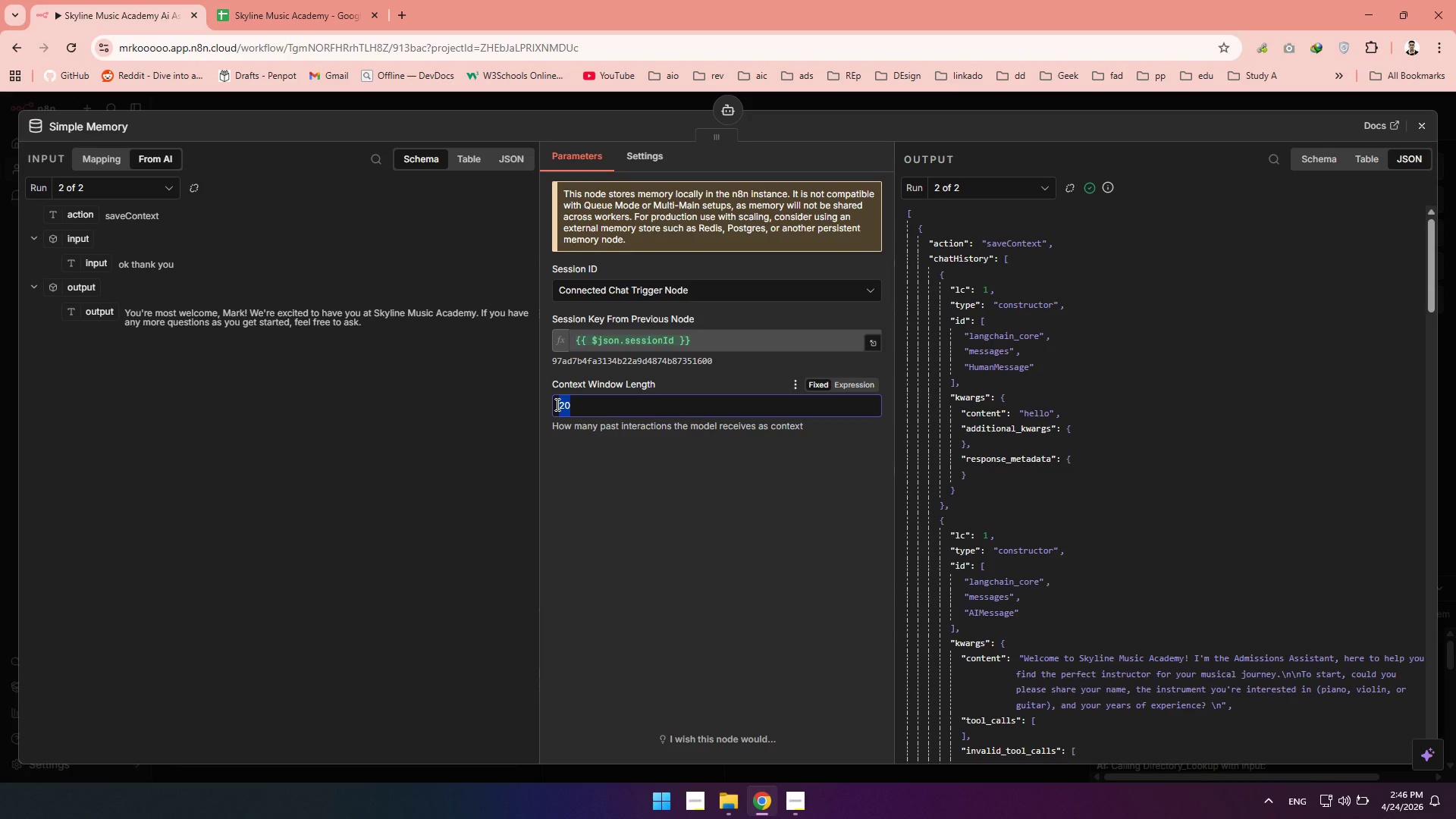 
key(5)
 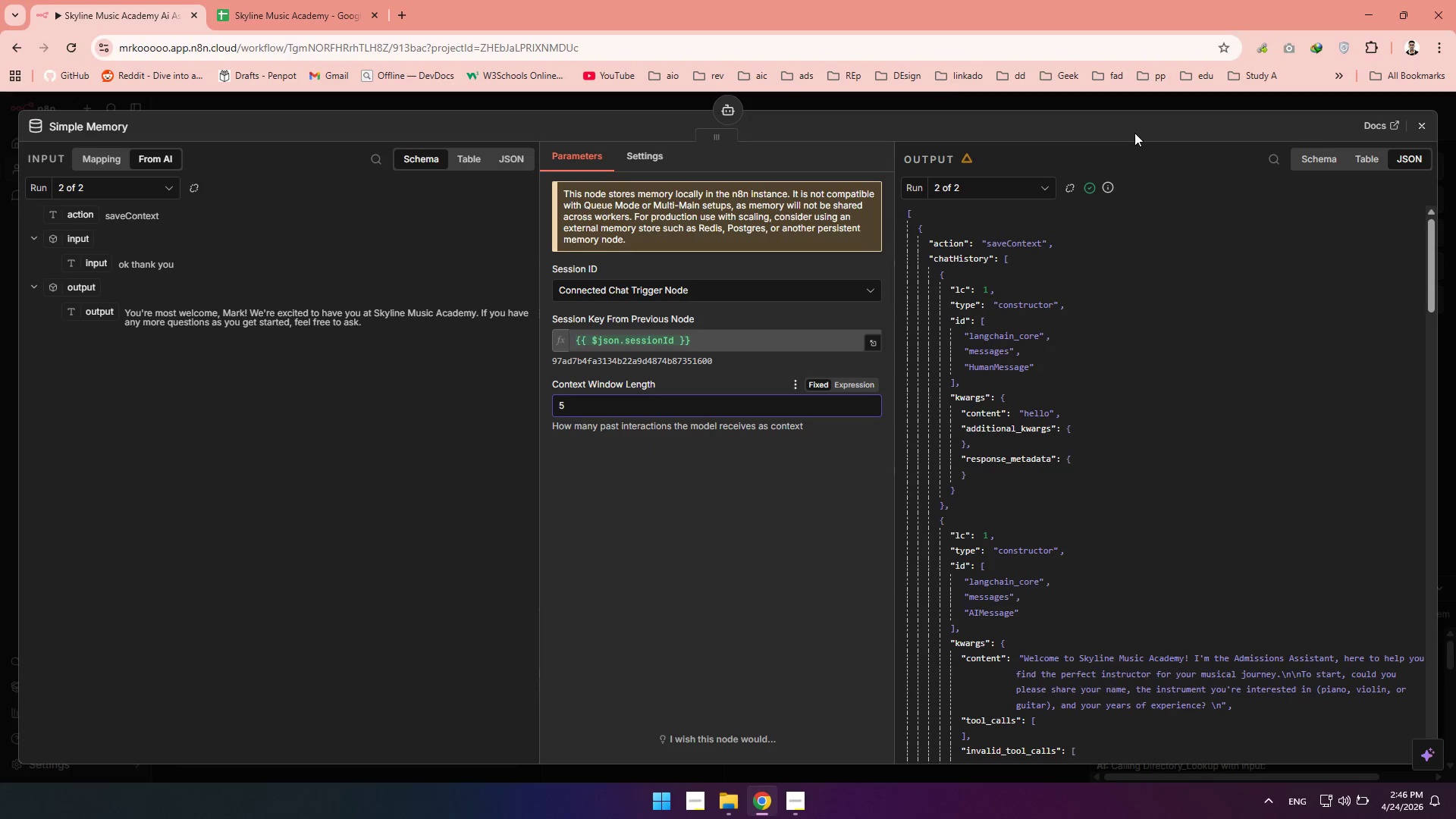 
mouse_move([1344, 164])
 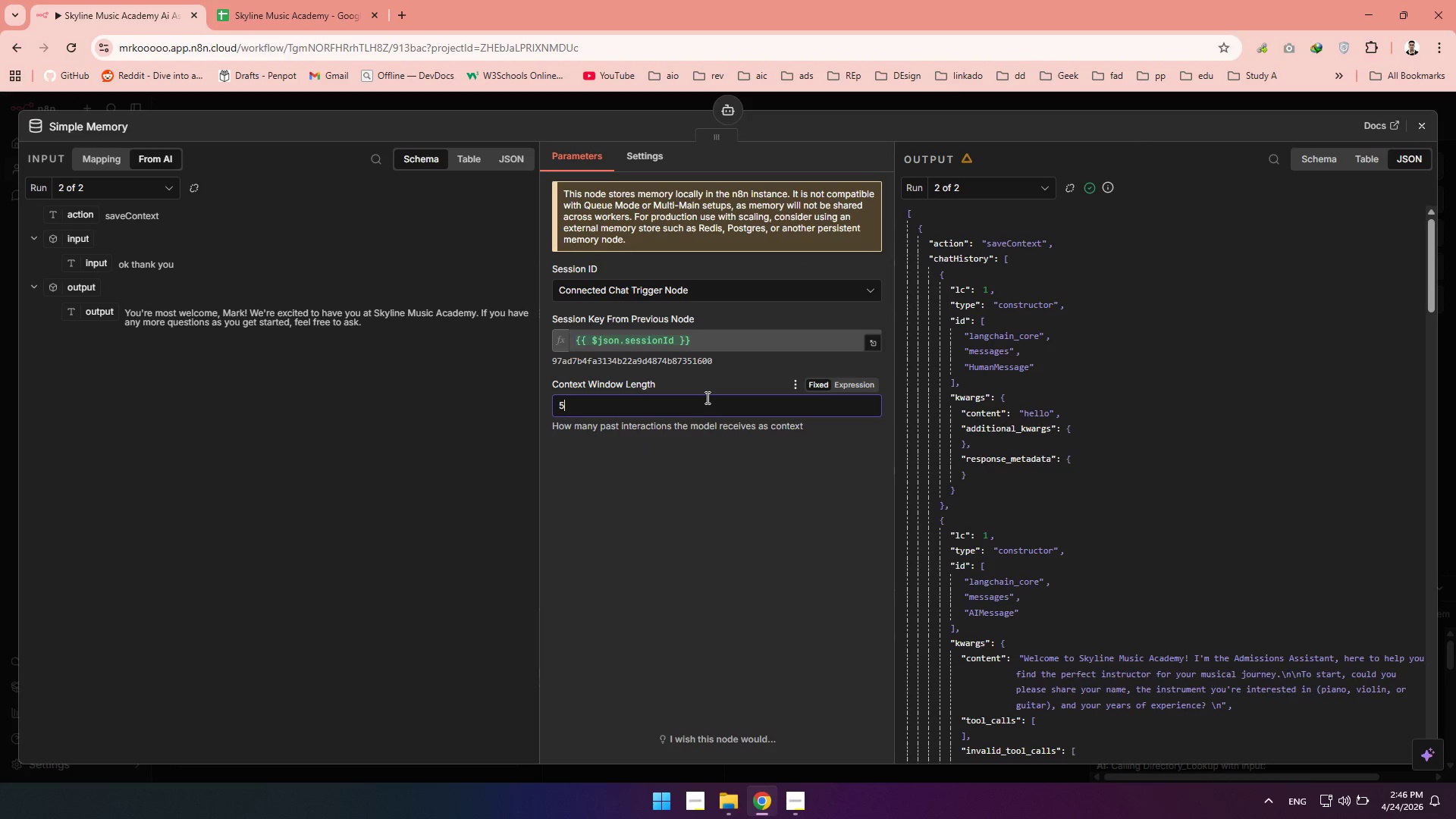 
key(Backspace)
 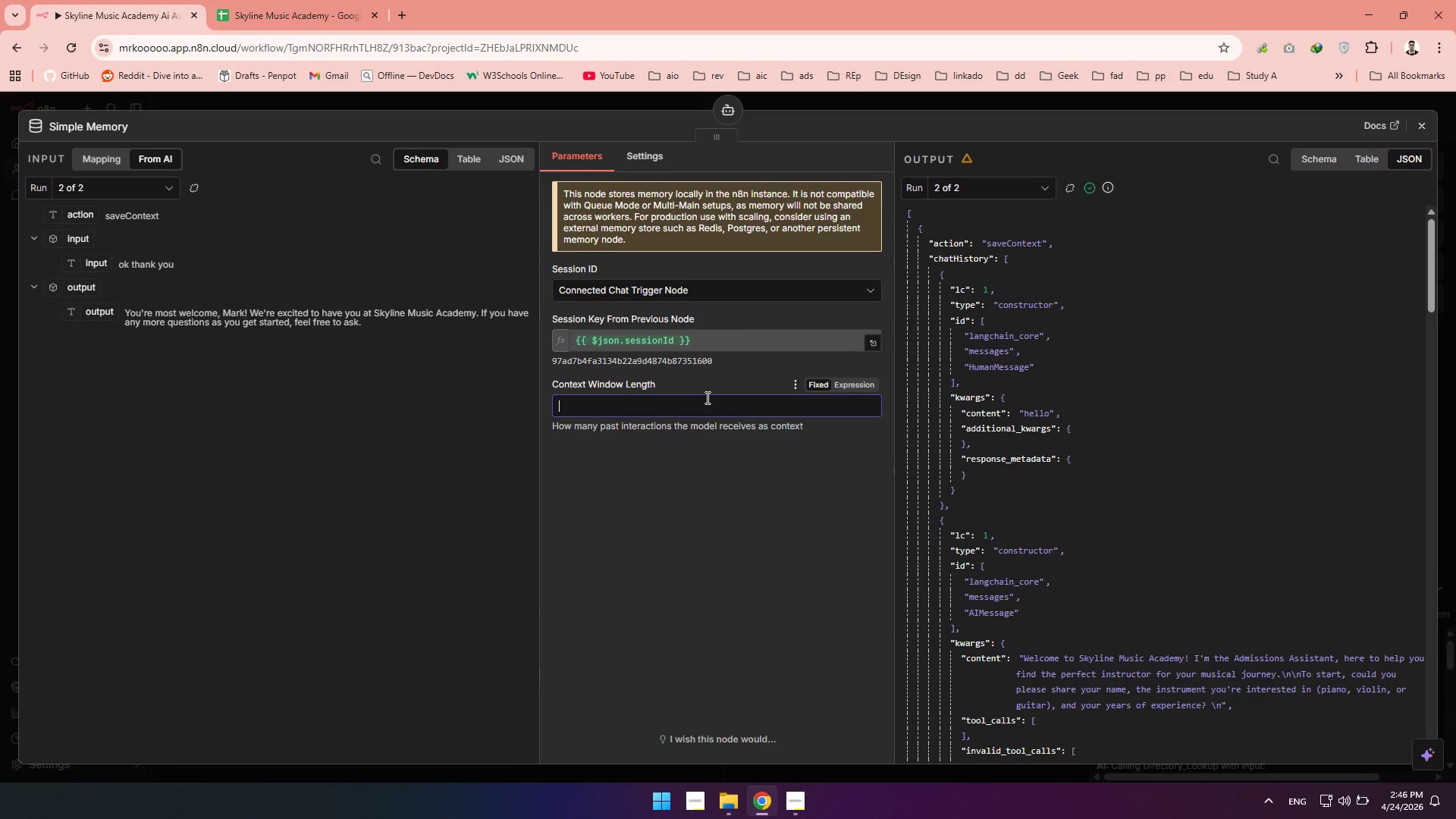 
key(7)
 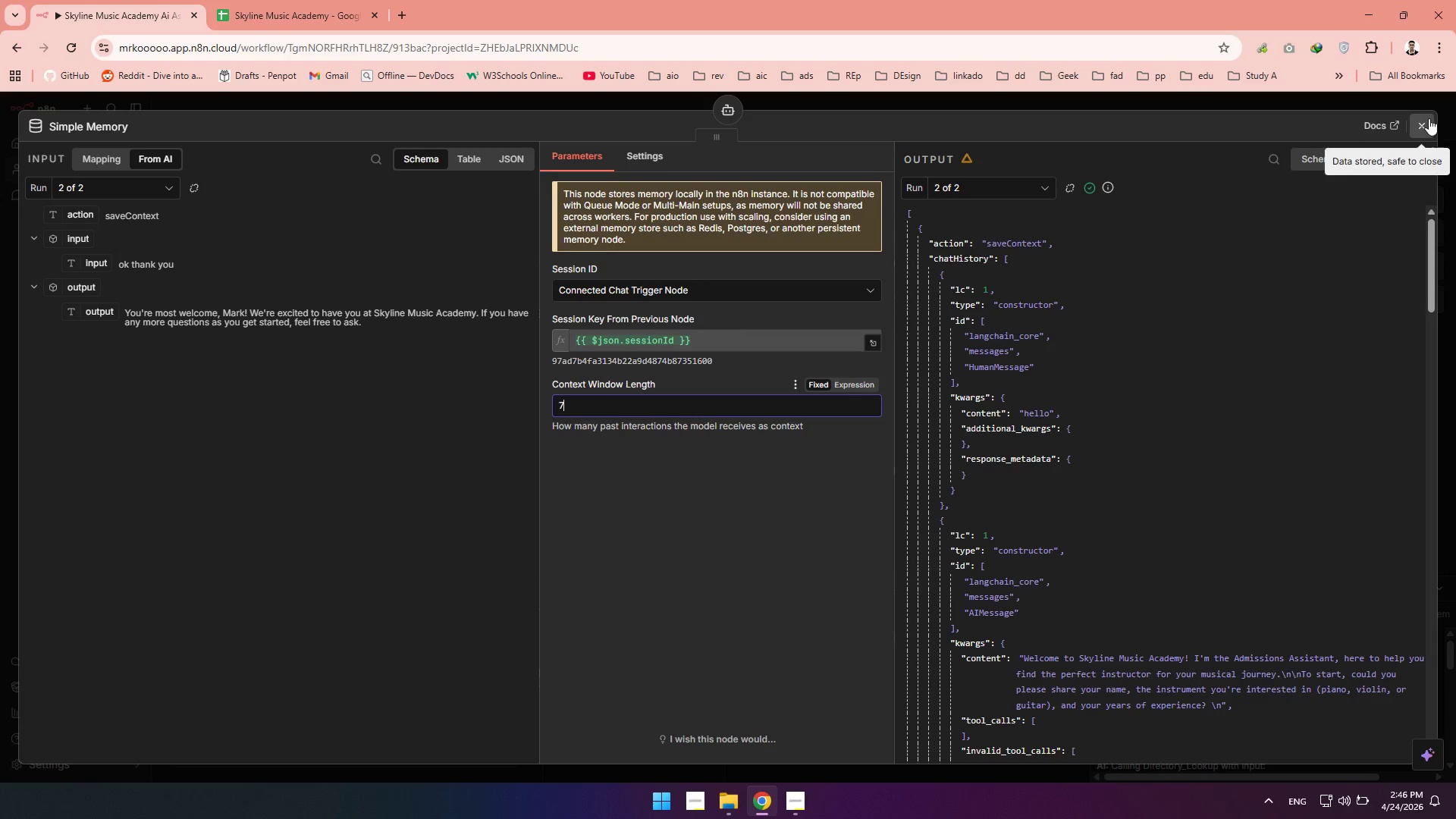 
left_click([1429, 118])
 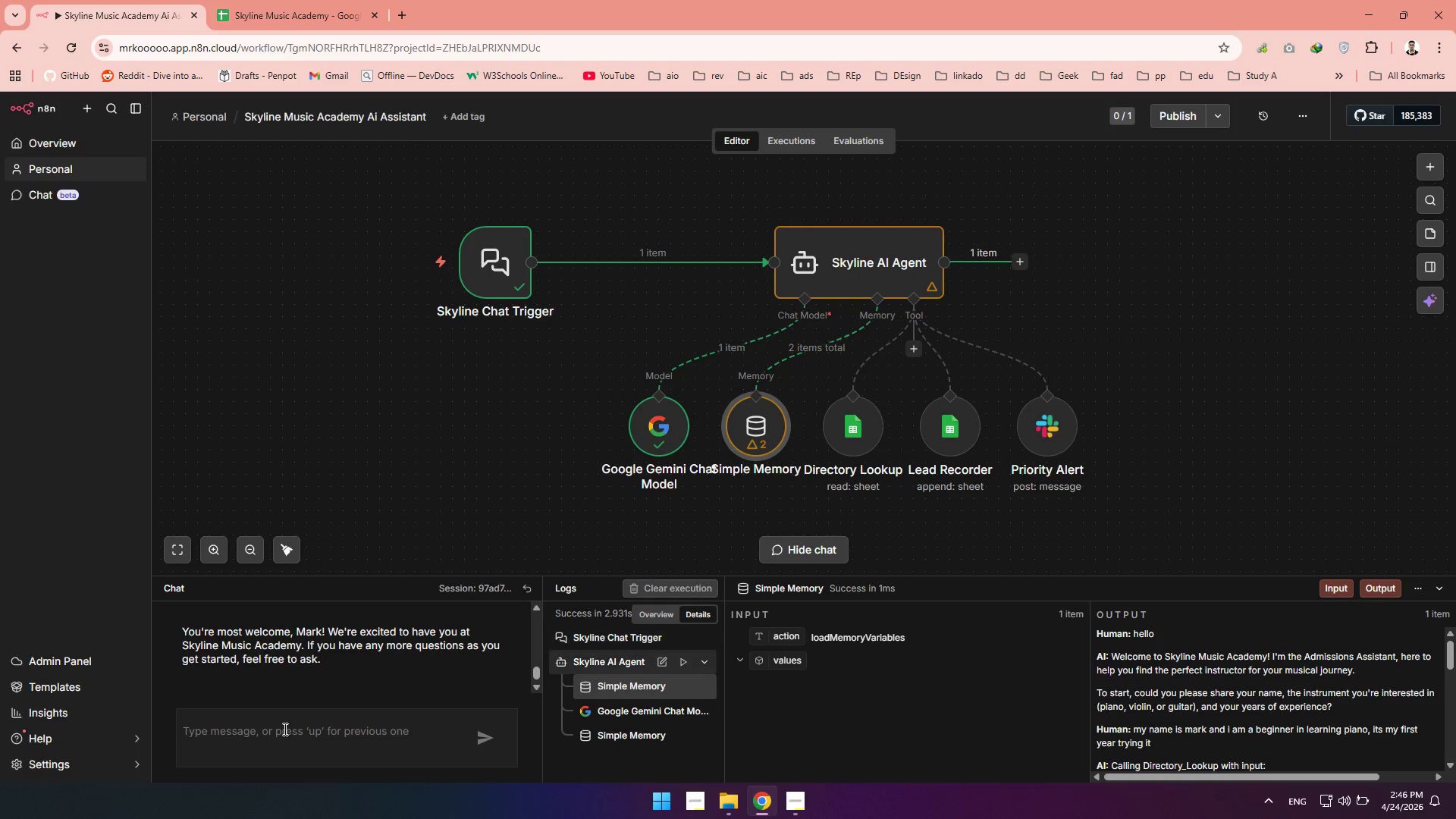 
left_click([235, 742])
 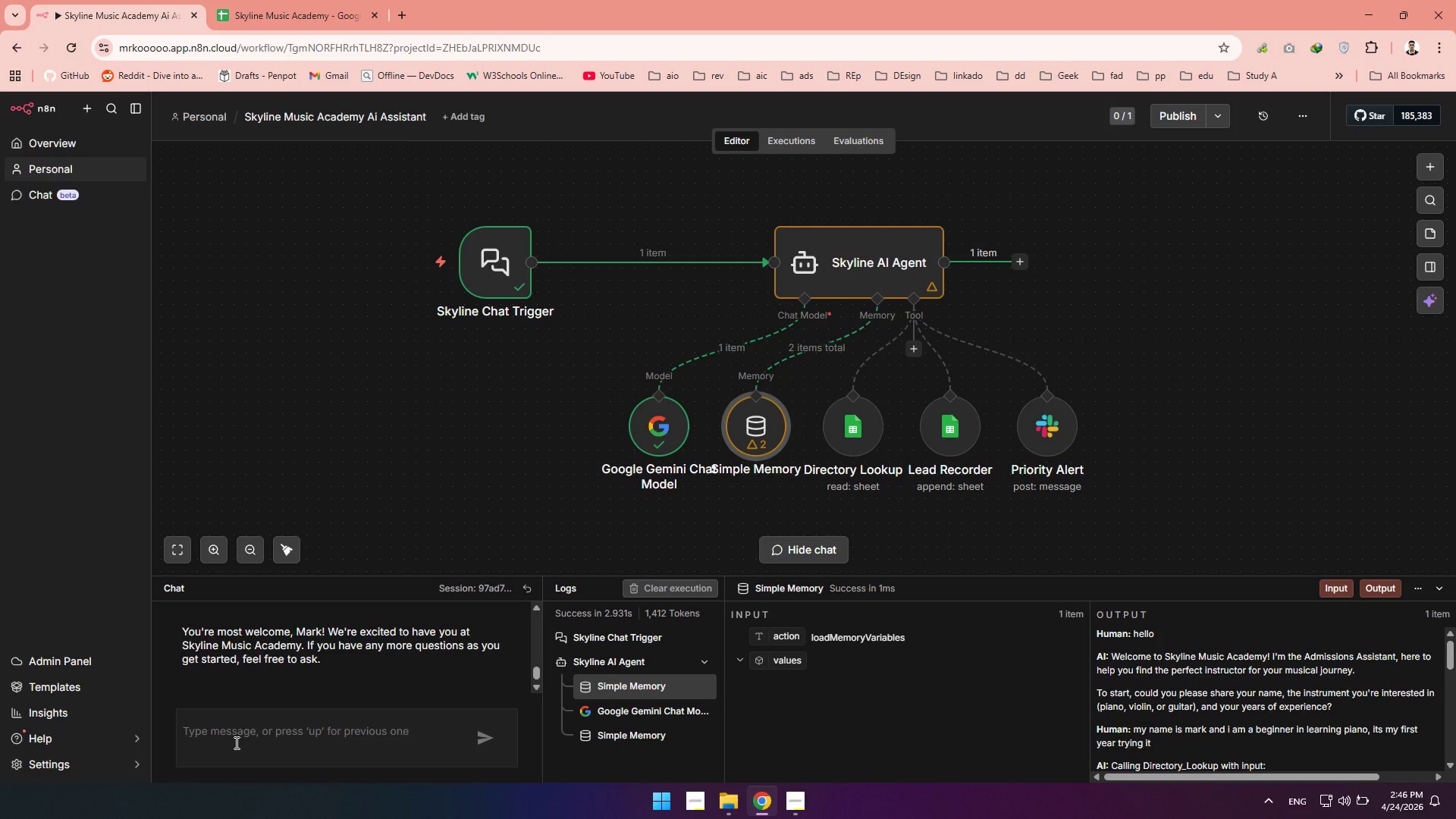 
type(do you like apples)
 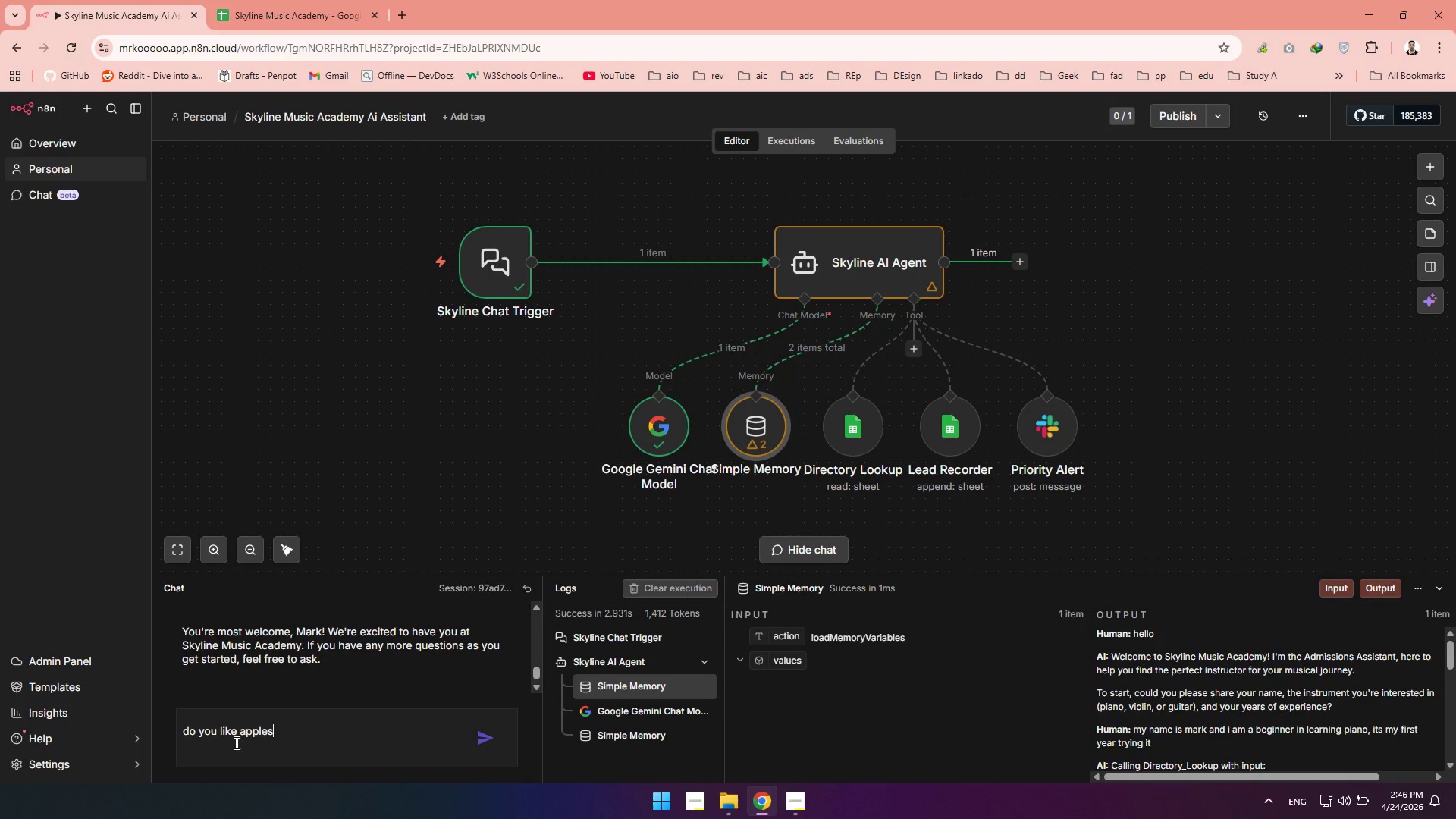 
key(Enter)
 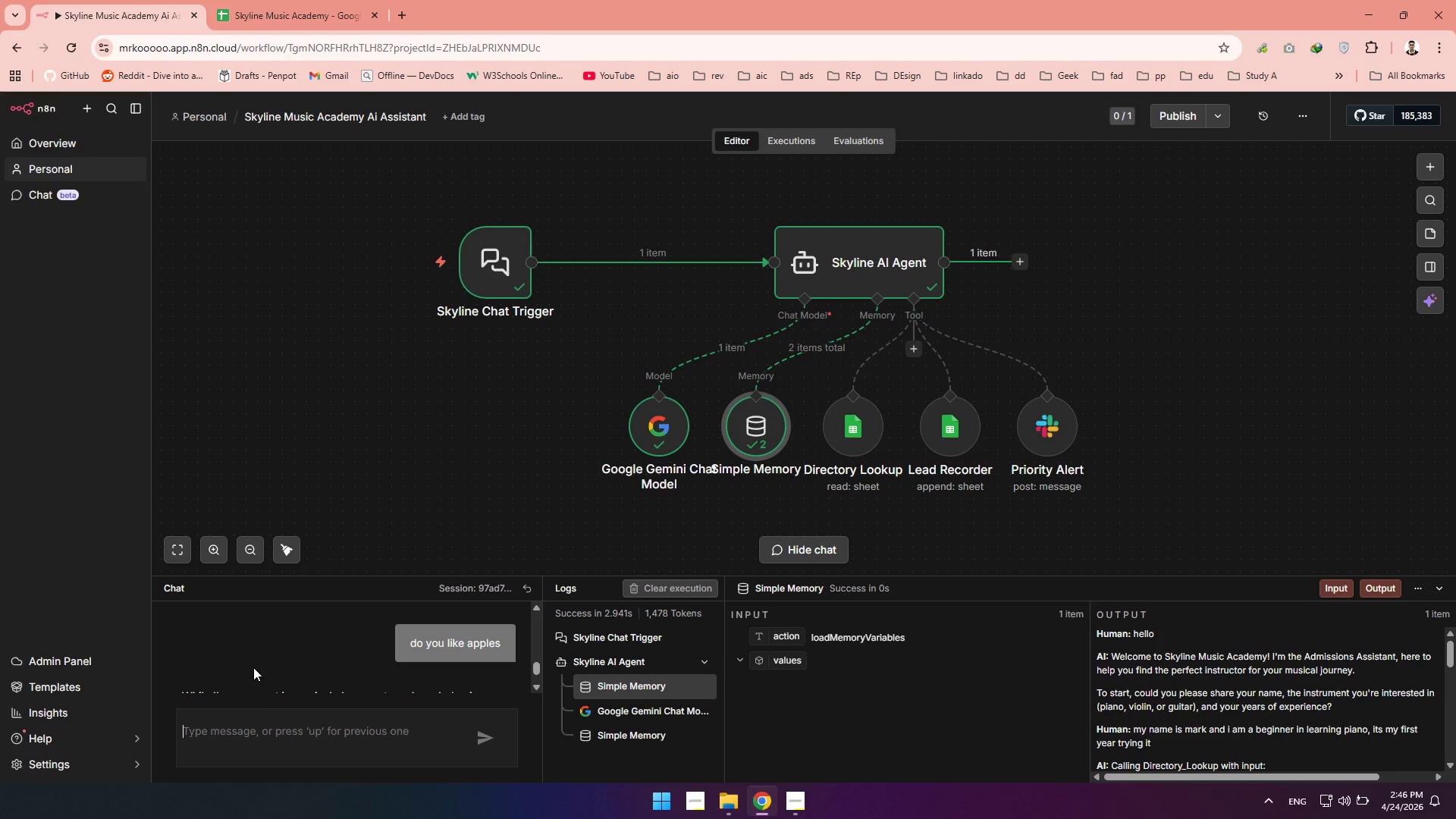 
wait(15.47)
 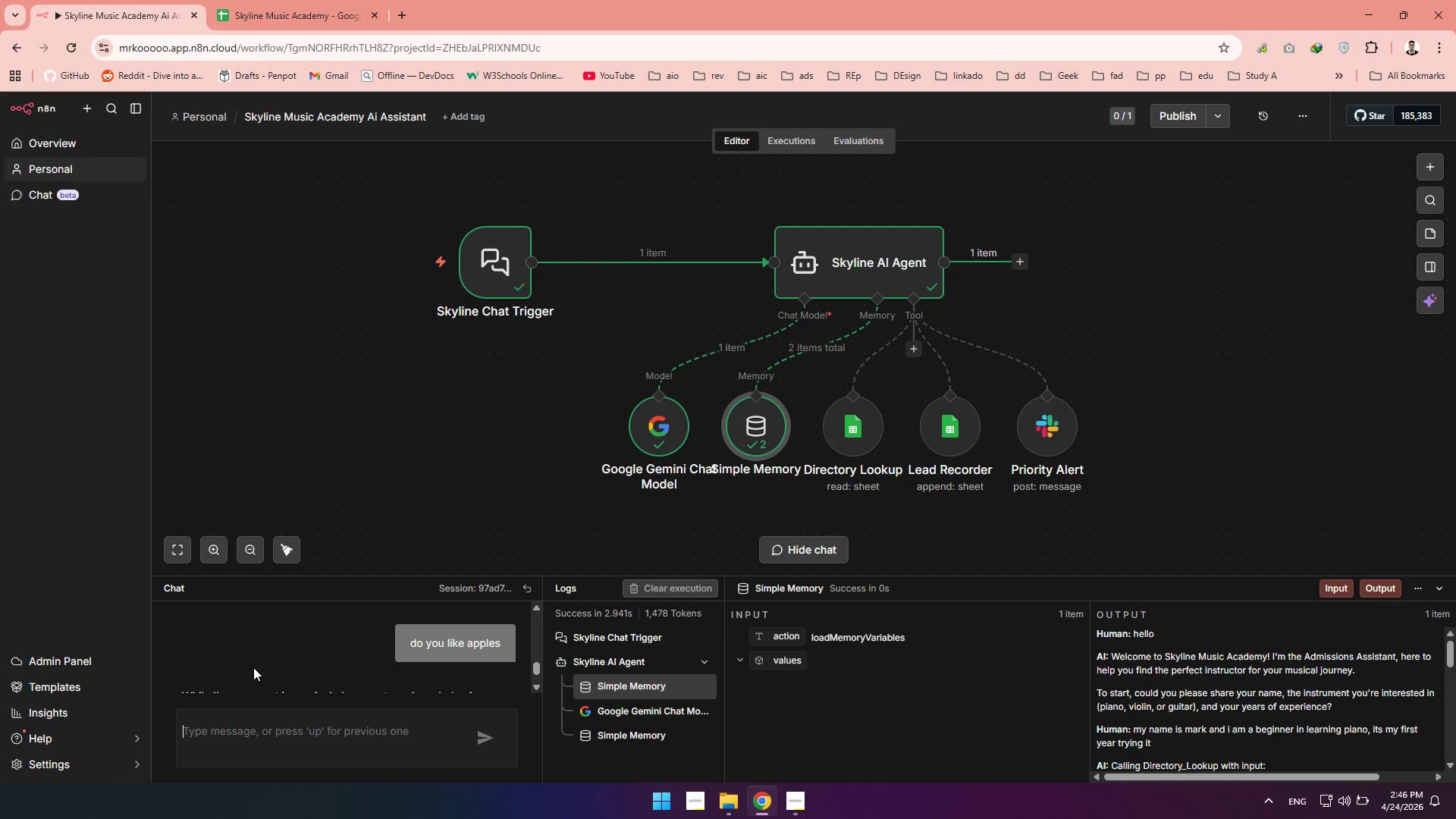 
left_click([762, 590])
 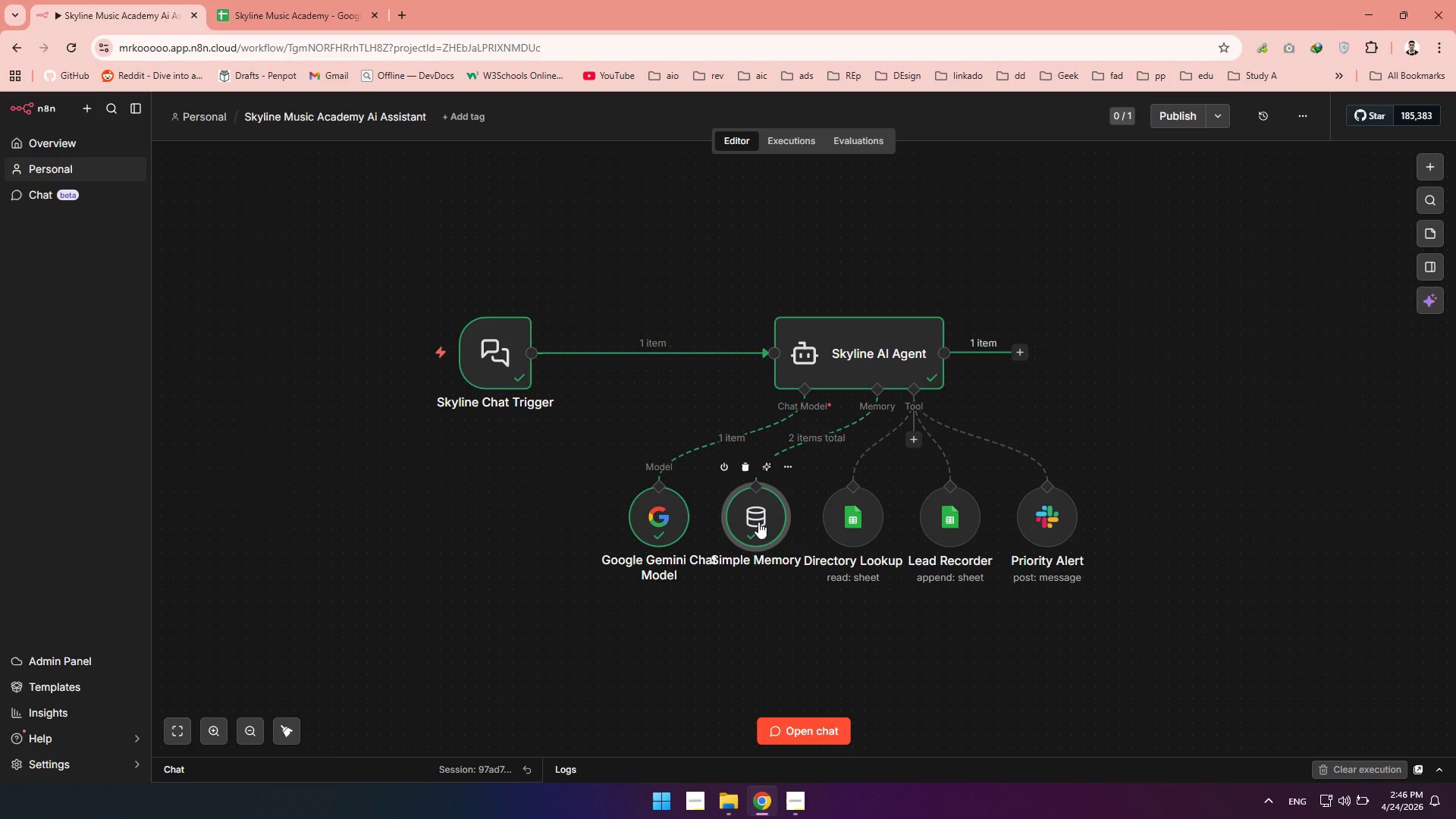 
double_click([758, 522])
 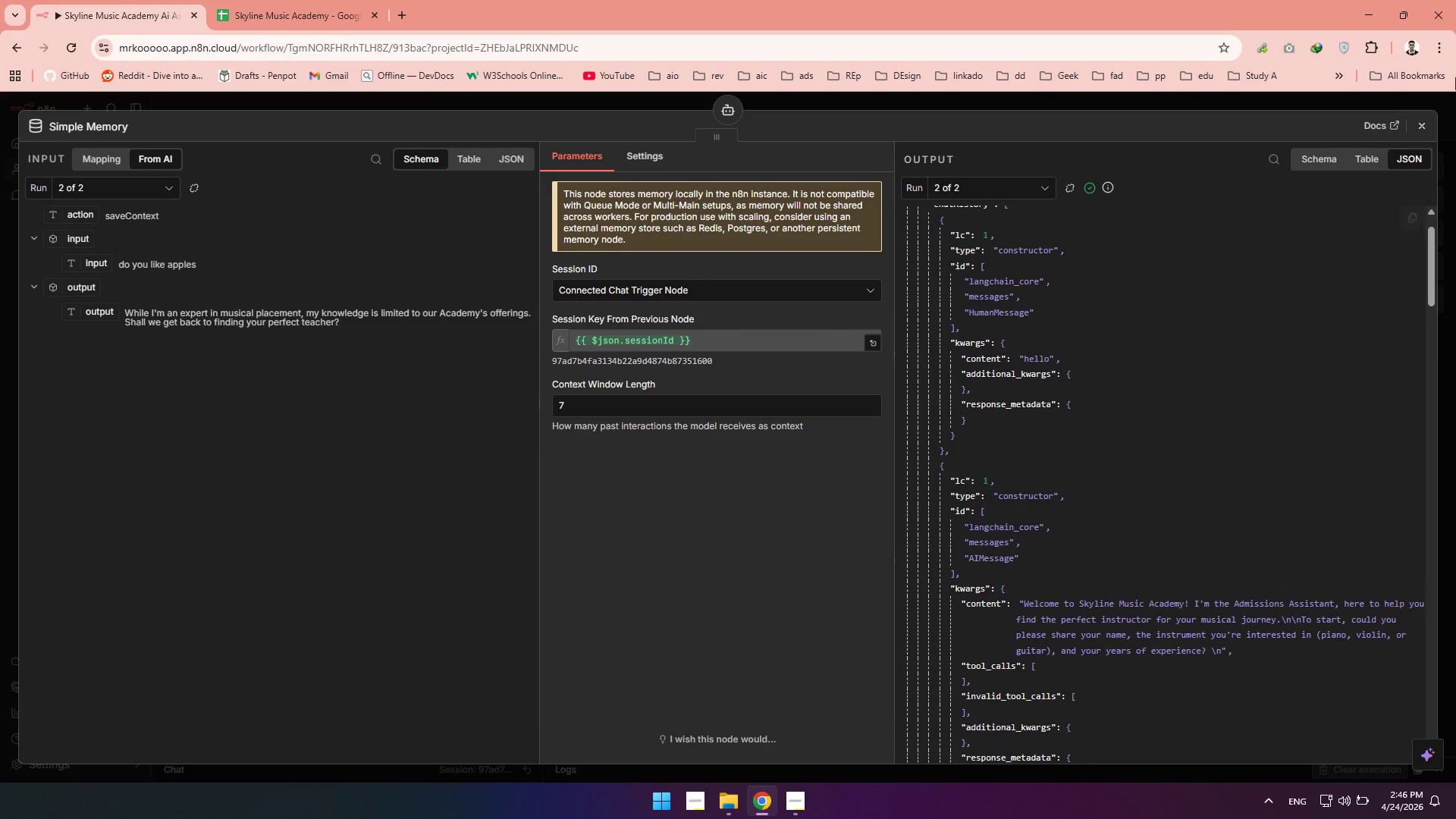 
wait(5.45)
 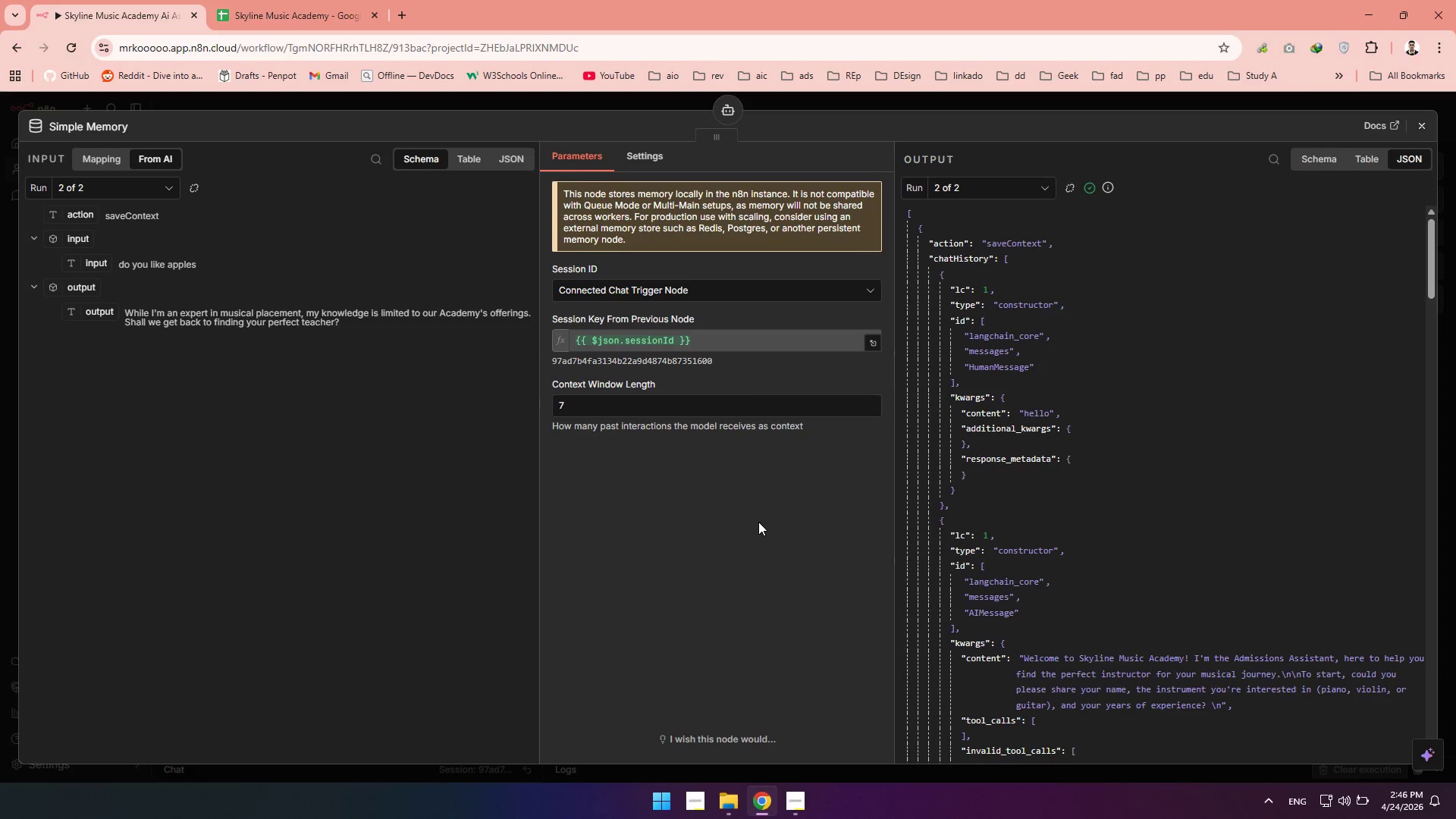 
left_click([1420, 128])
 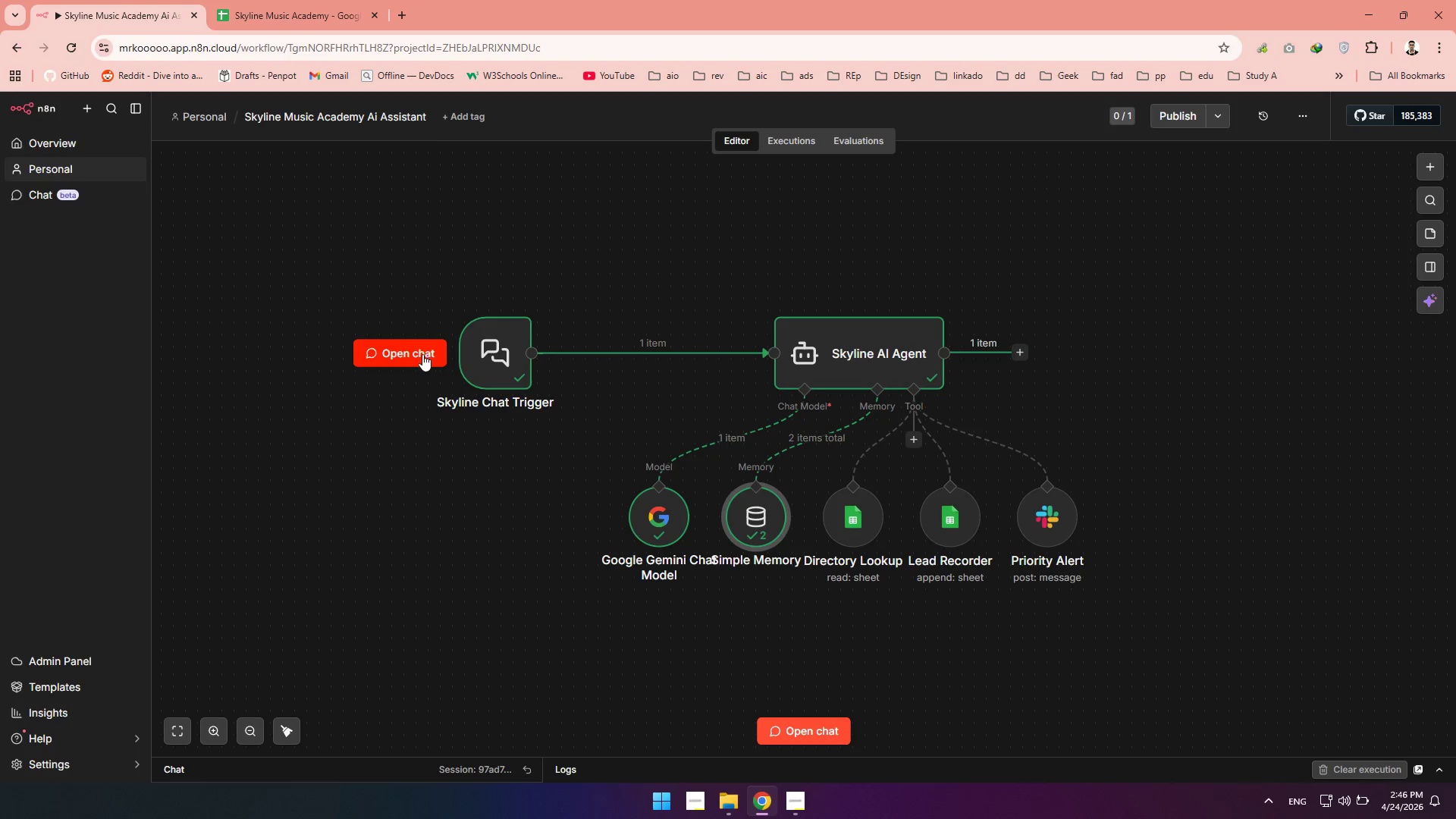 
left_click([419, 354])
 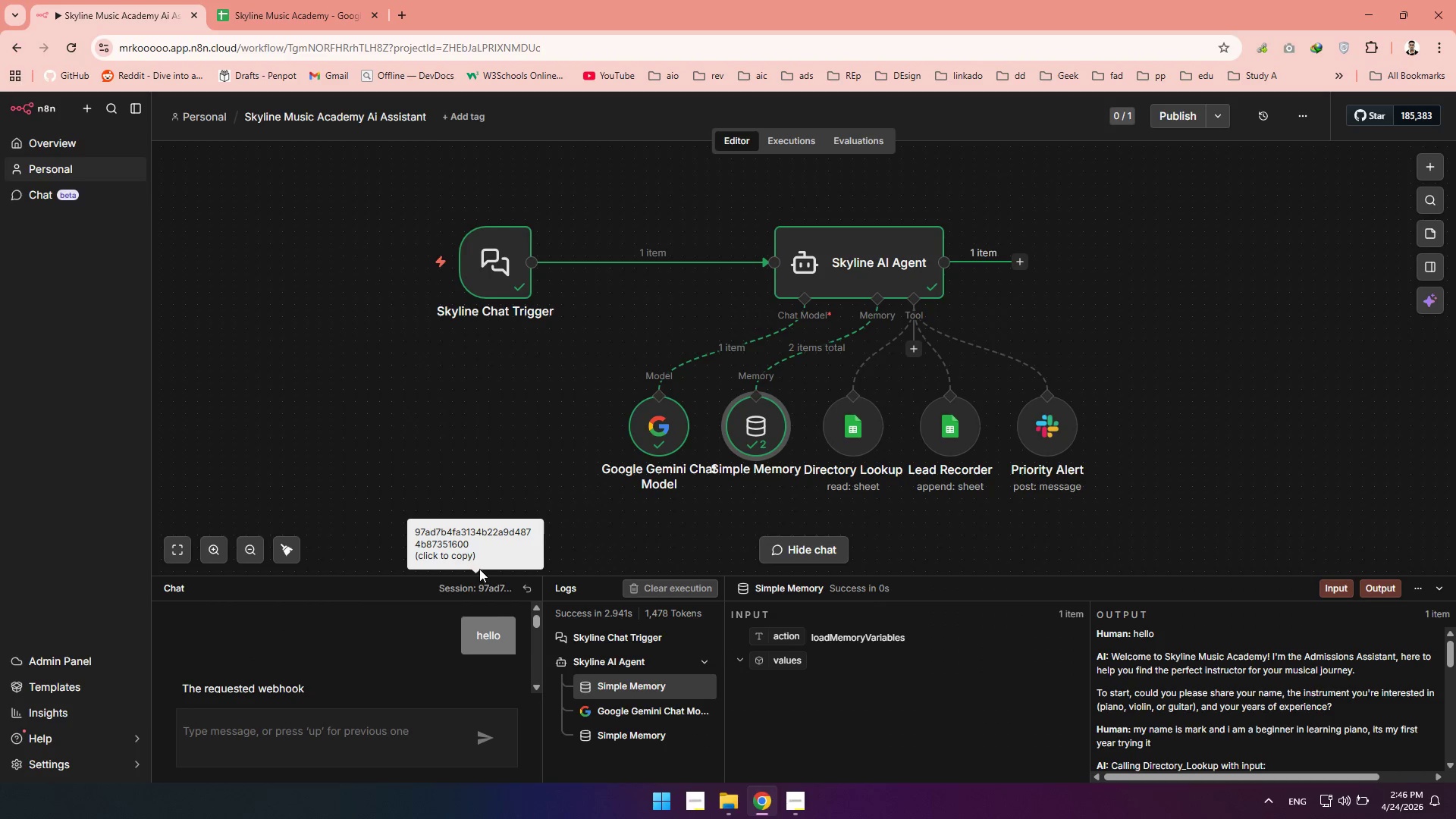 
left_click([475, 588])
 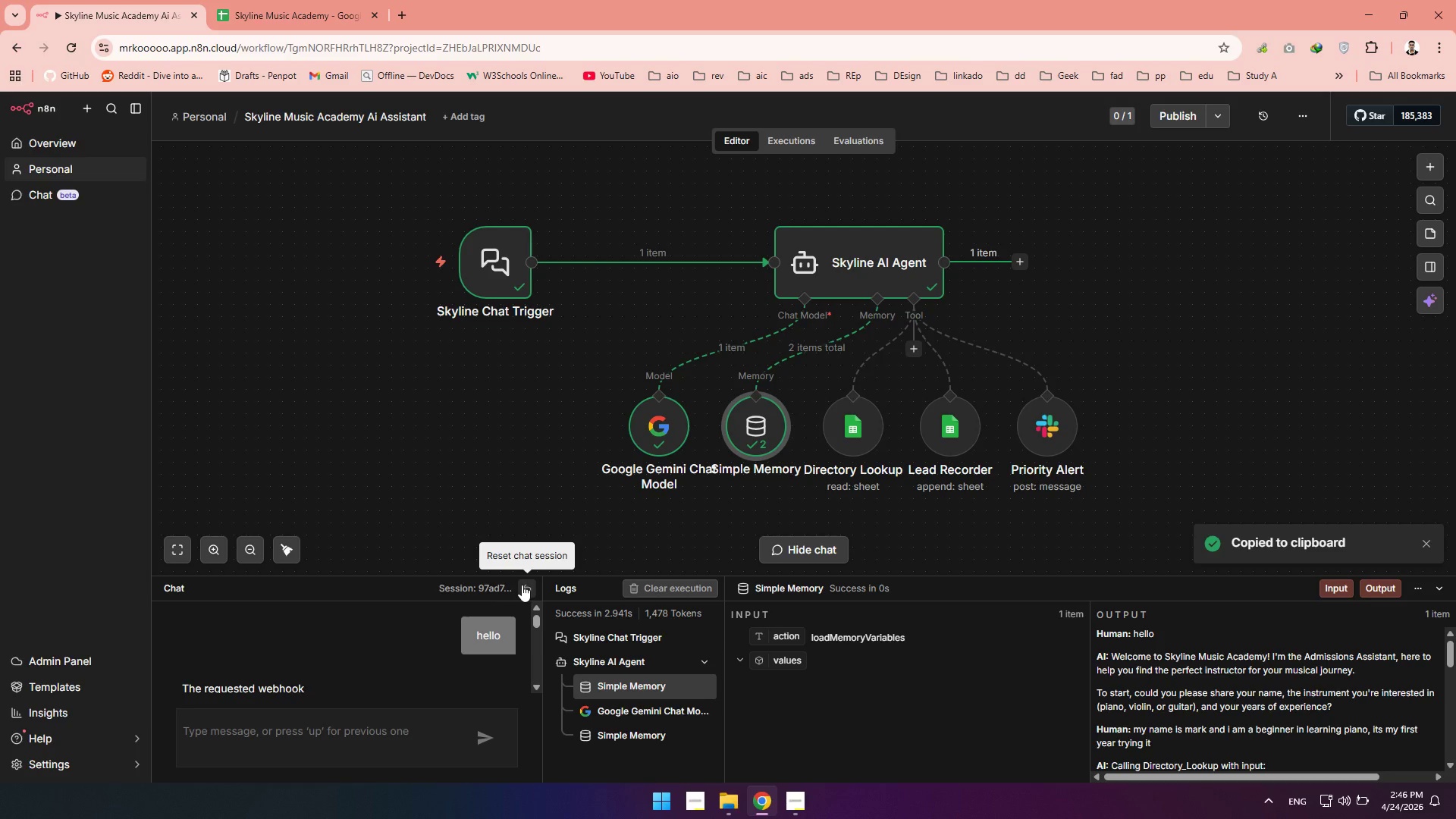 
left_click([522, 585])
 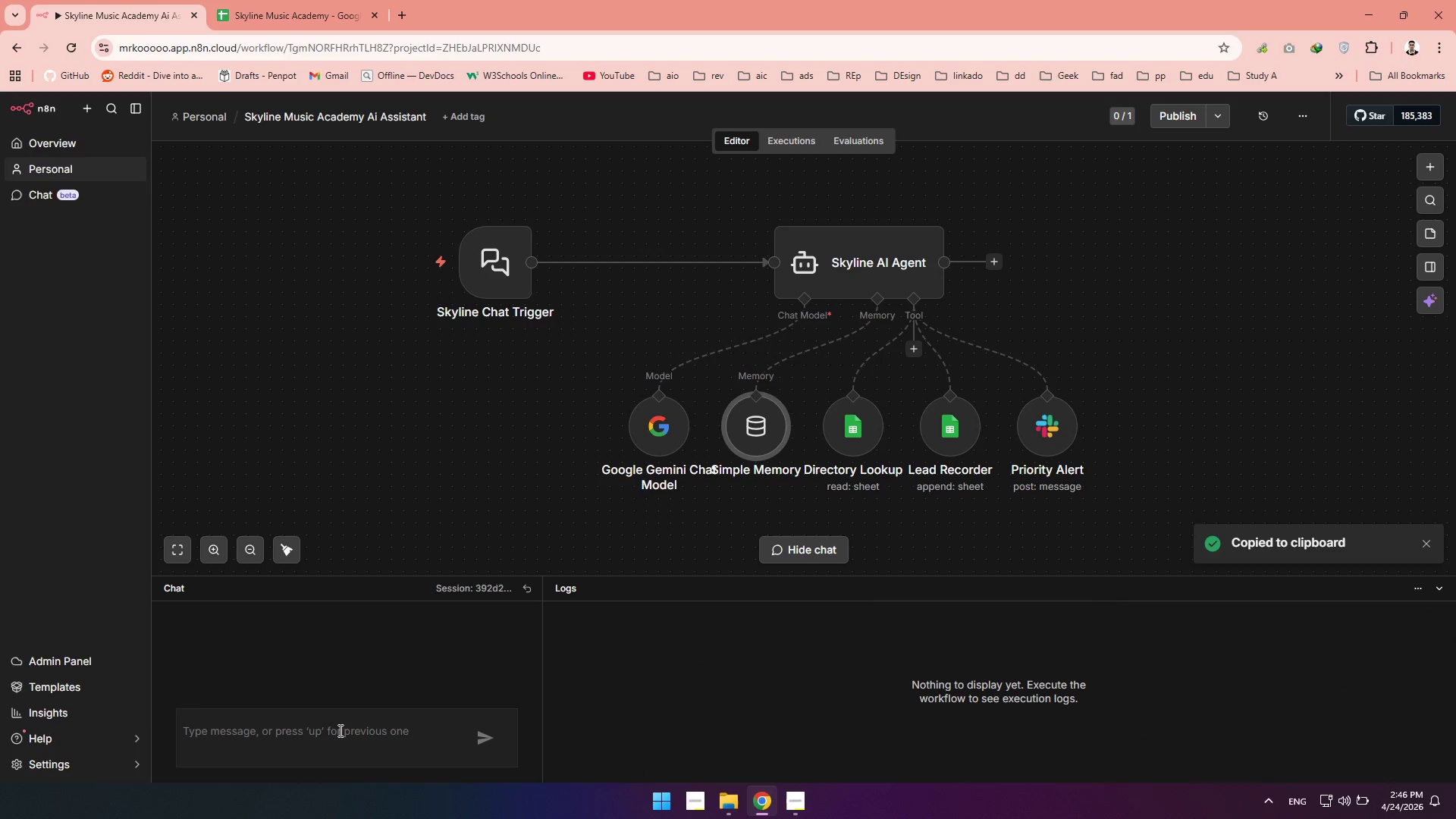 
left_click([333, 735])
 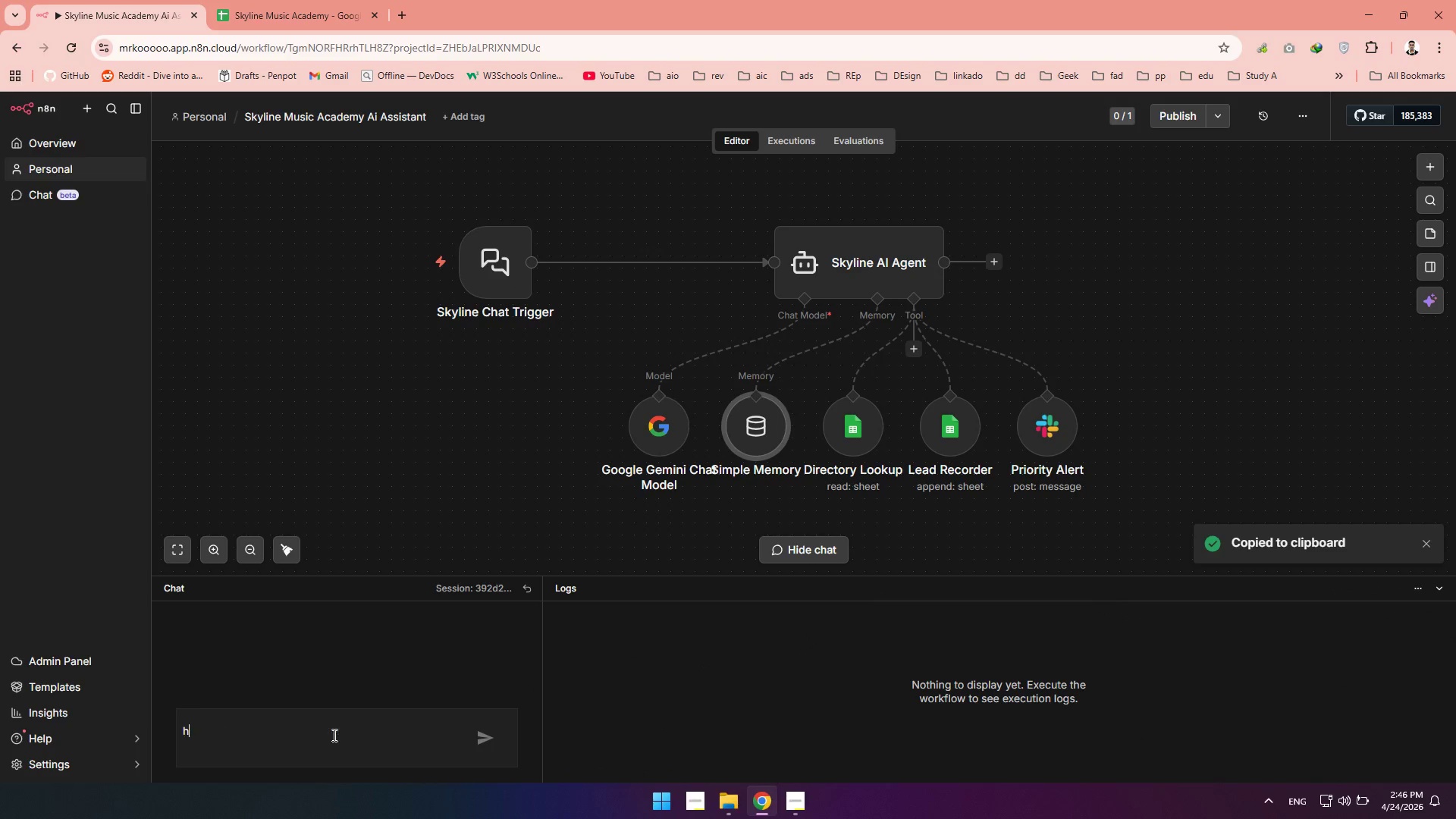 
type(hello how can iregister here)
 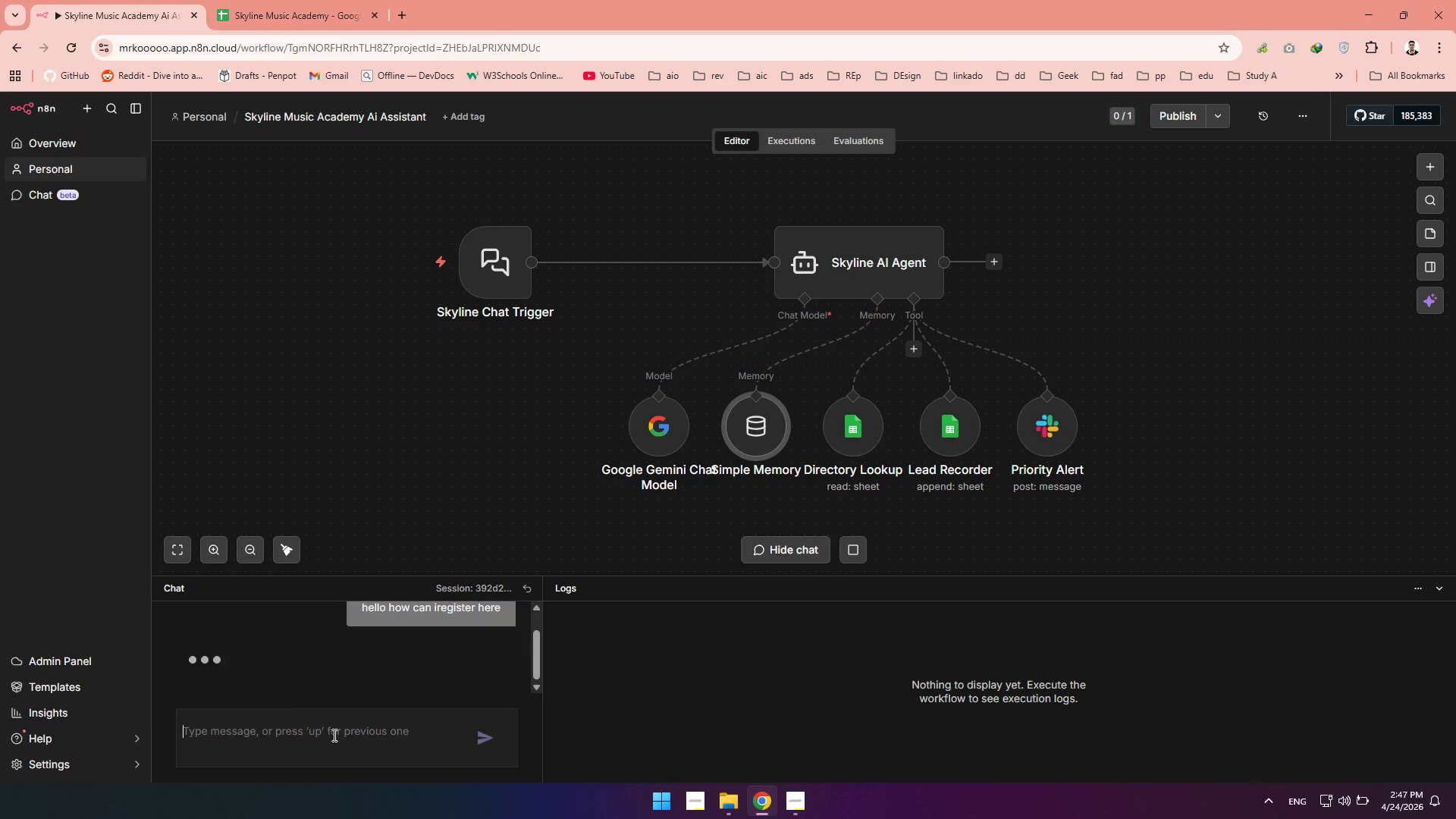 
hold_key(key=Enter, duration=21.45)
 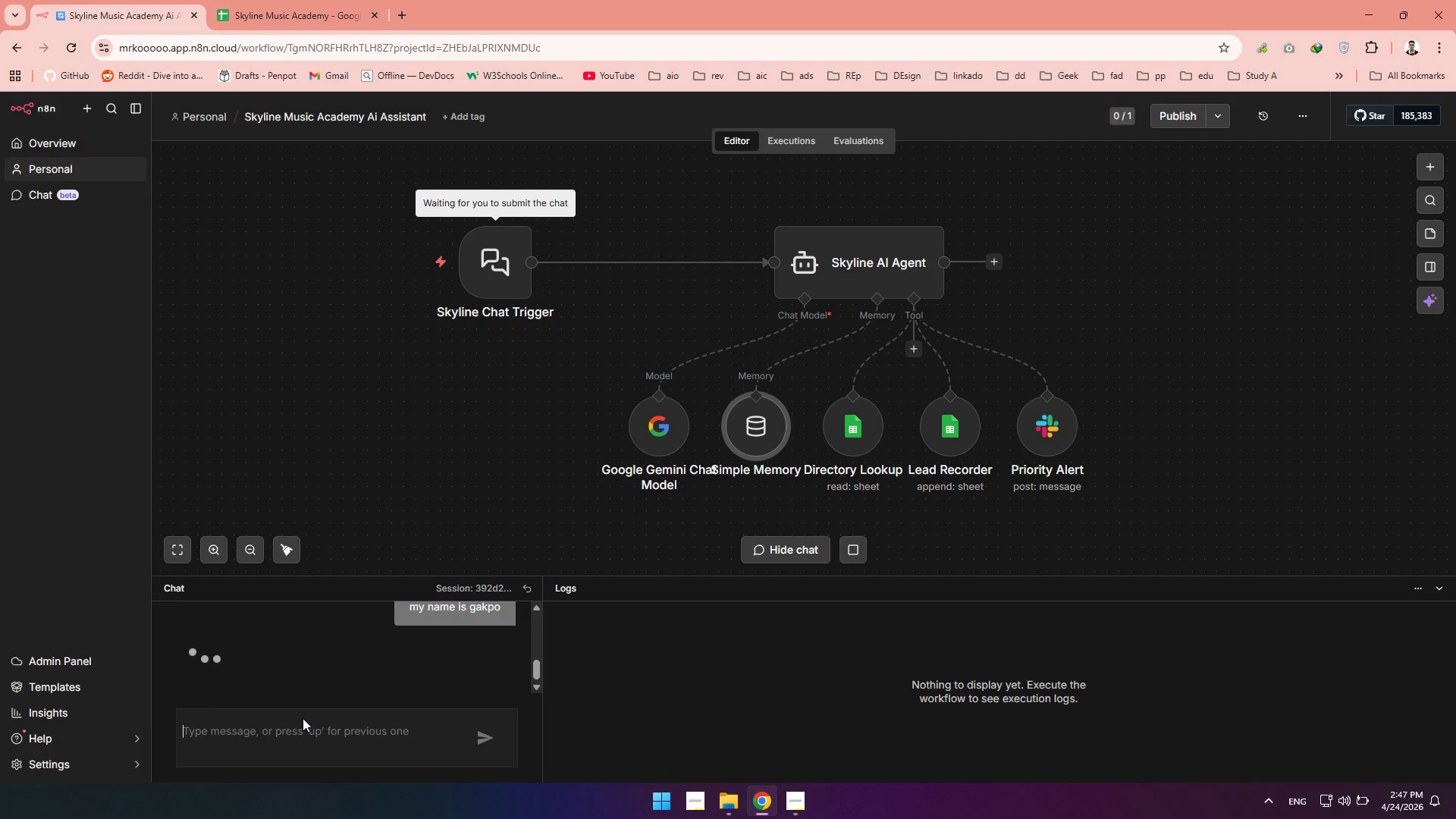 
type(my name is gakpo)
 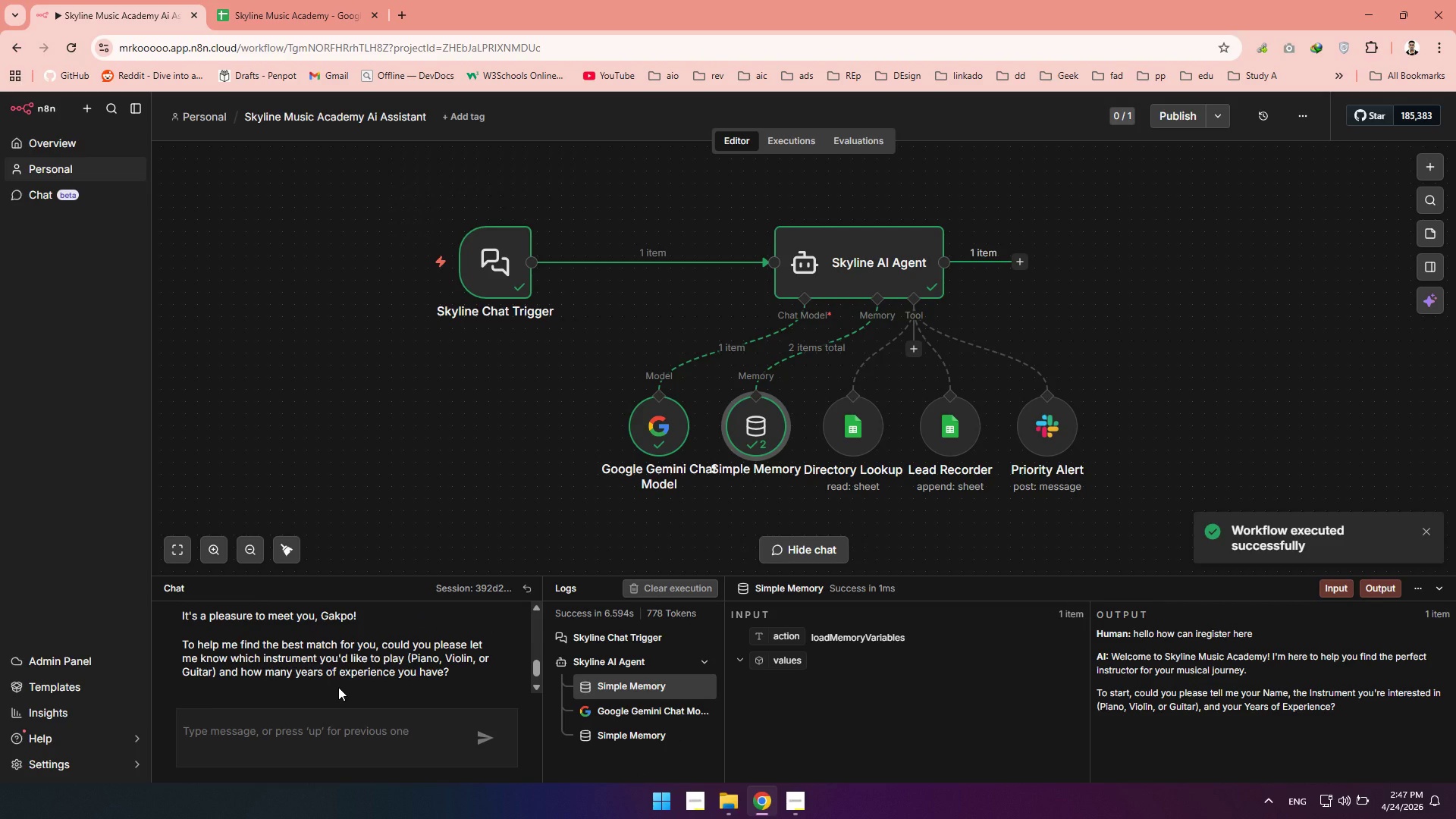 
wait(14.67)
 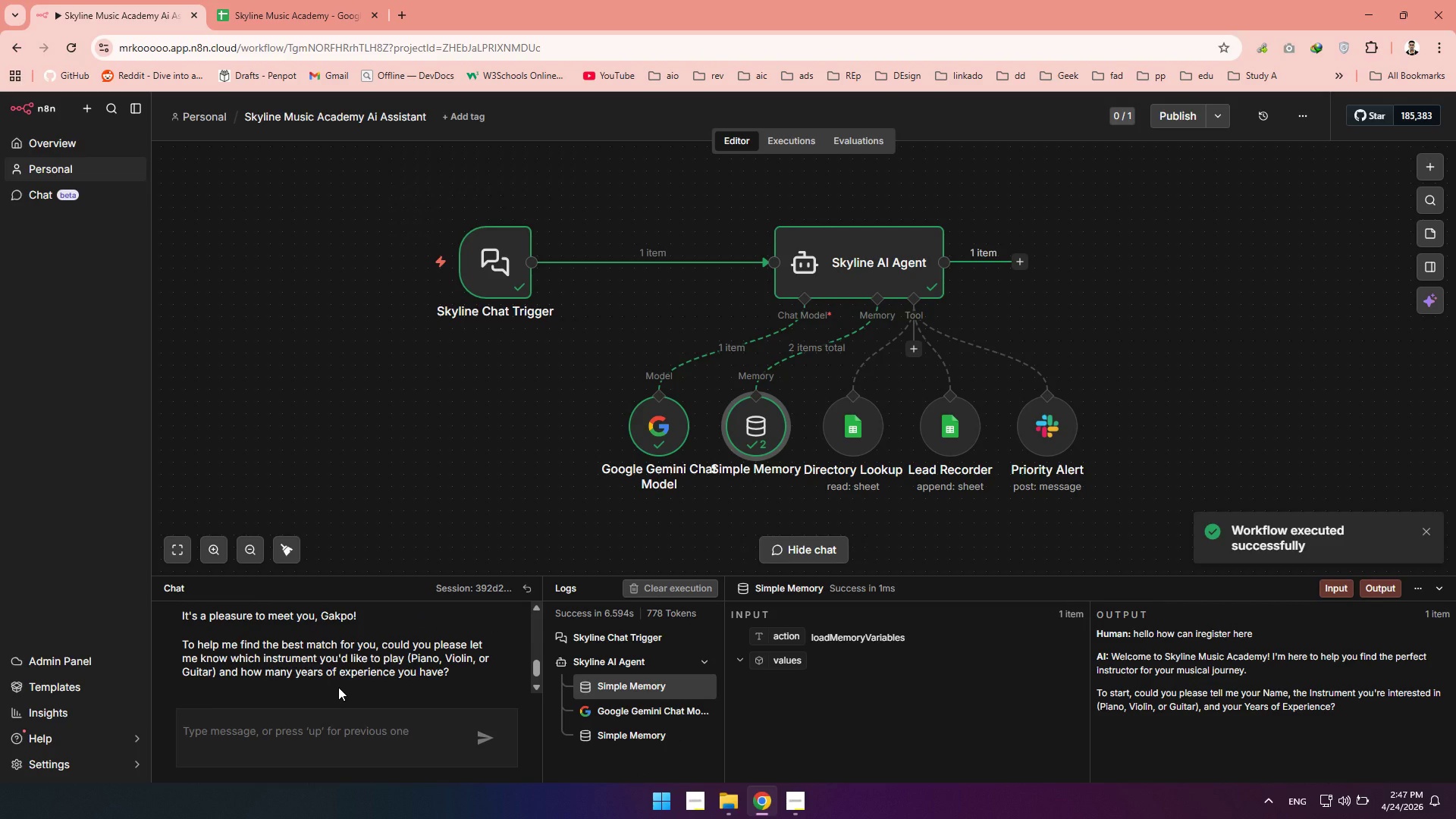 
type(i play )
 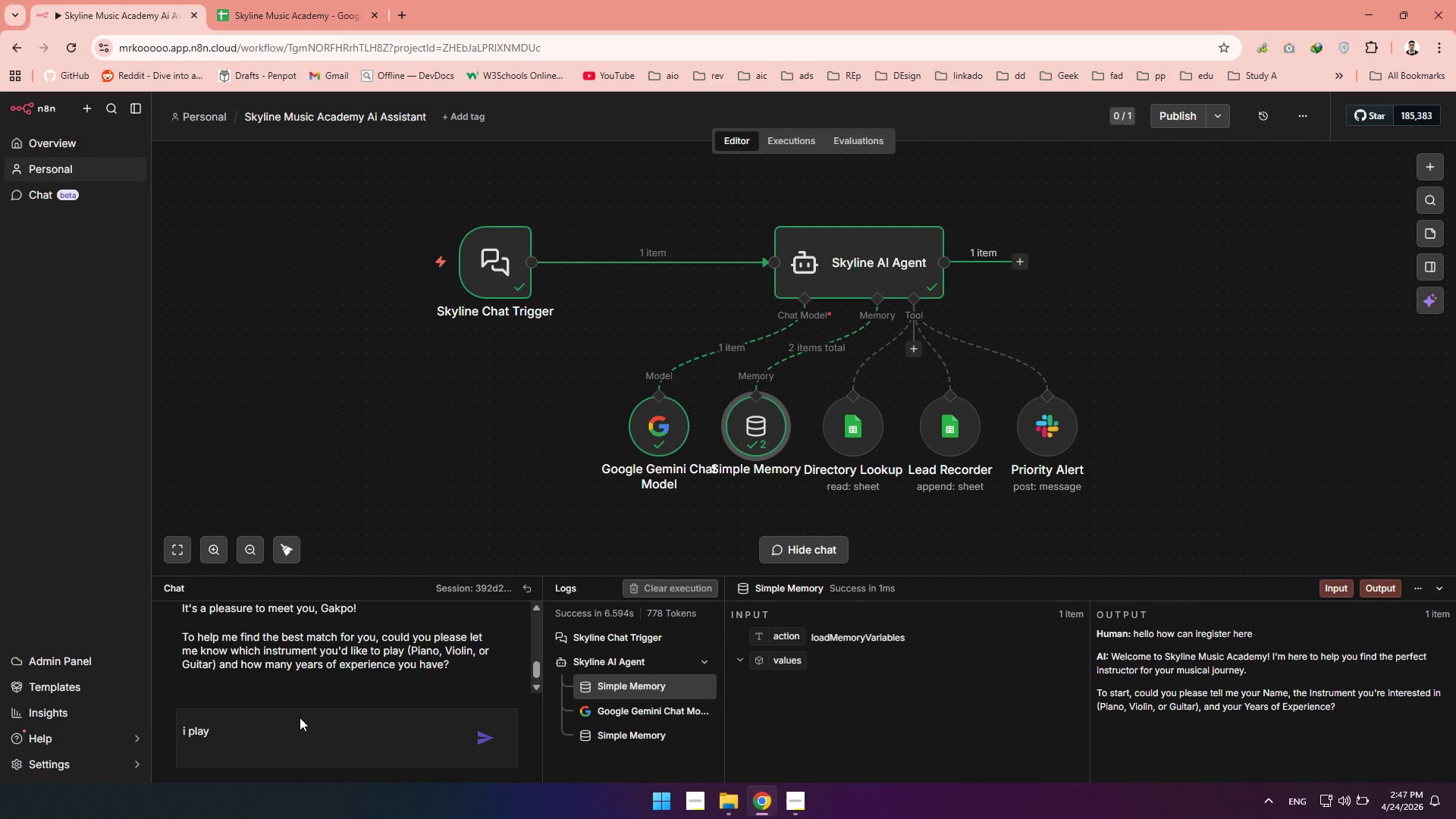 
type(drums an)
key(Backspace)
key(Backspace)
key(Backspace)
key(Backspace)
key(Backspace)
key(Backspace)
key(Backspace)
key(Backspace)
type(piano and in)
key(Backspace)
type( have 12 years or )
key(Backspace)
key(Backspace)
key(Backspace)
type(of exe)
key(Backspace)
type(perience)
 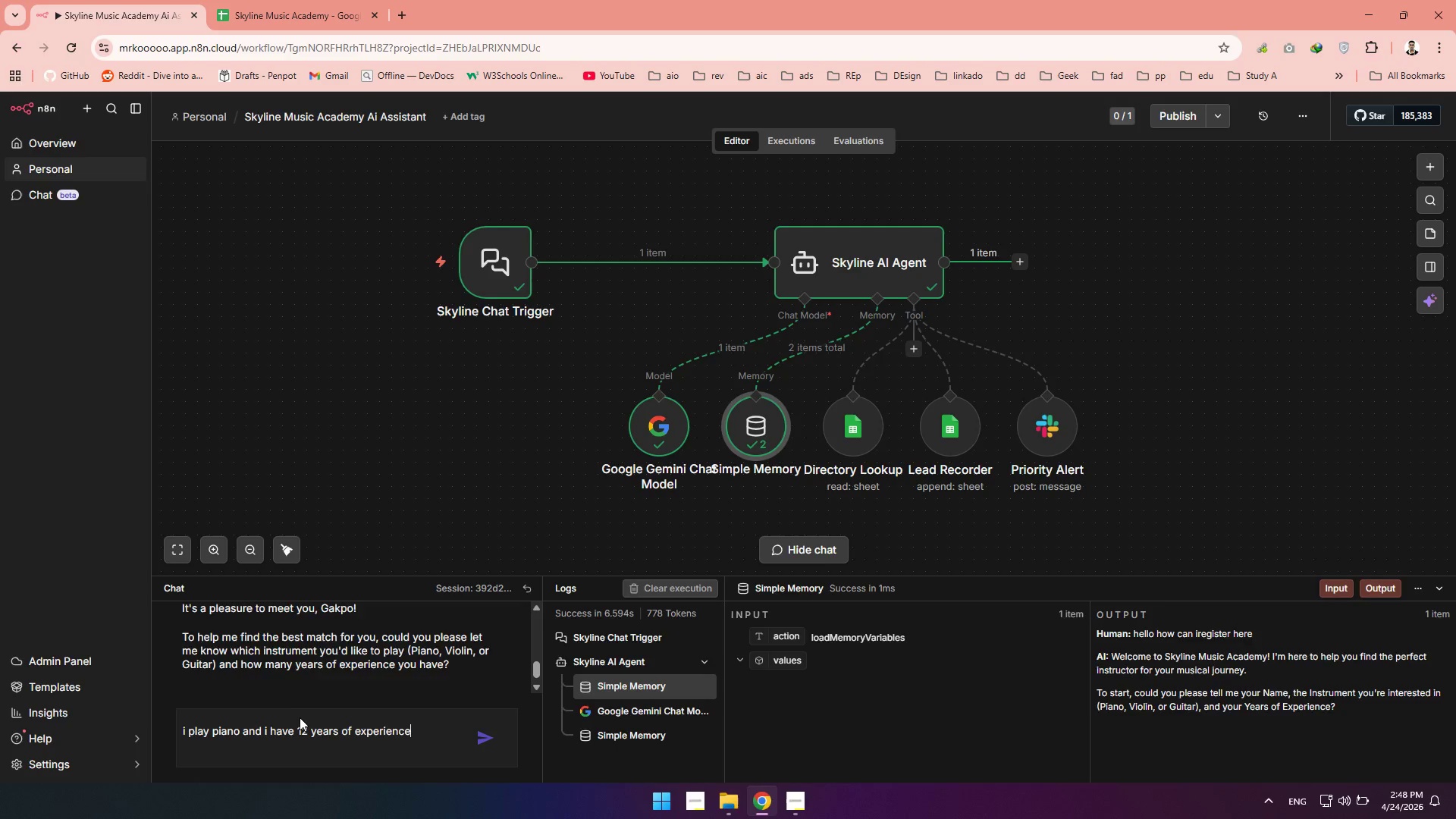 
key(Enter)
 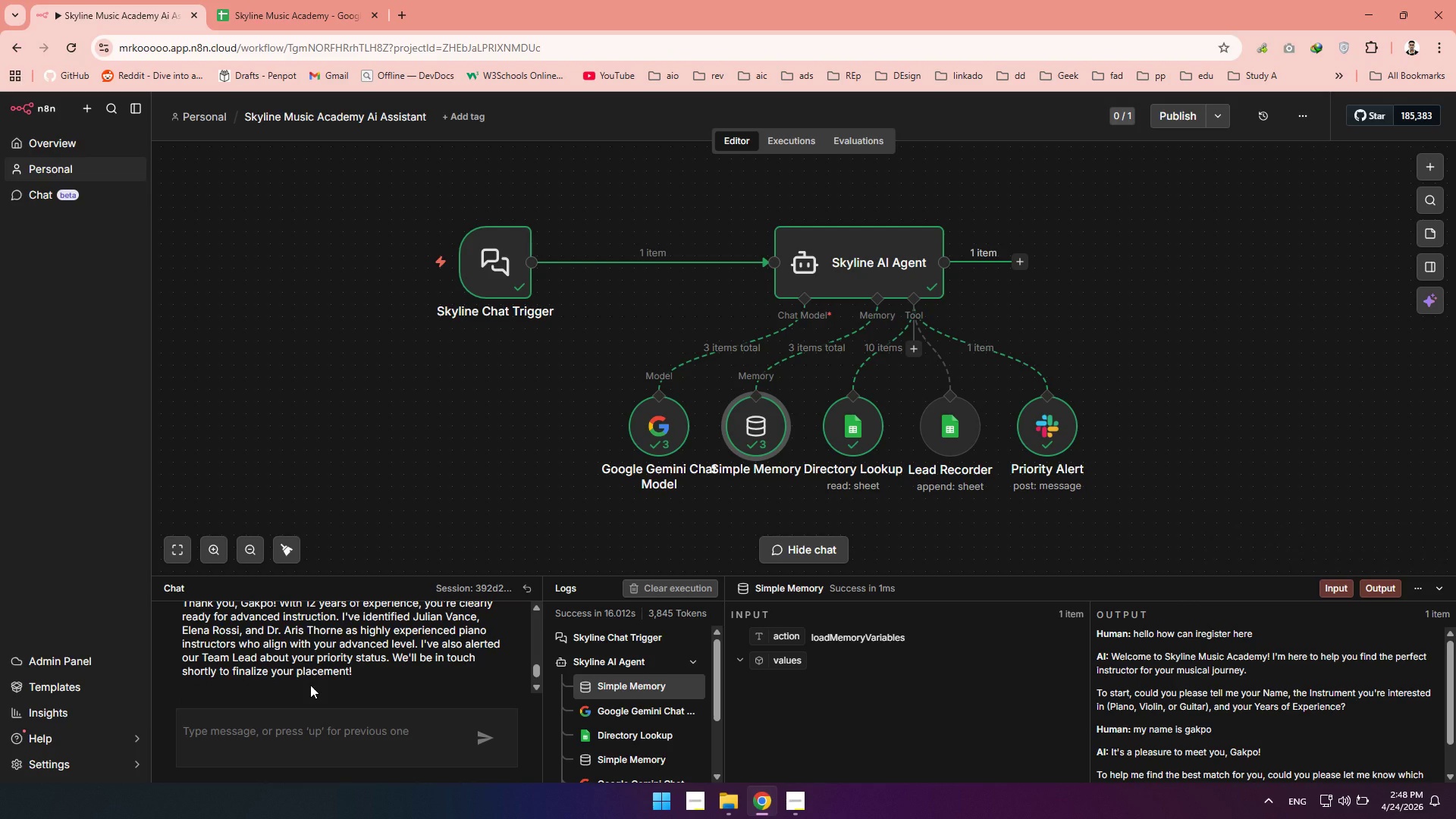 
wait(33.86)
 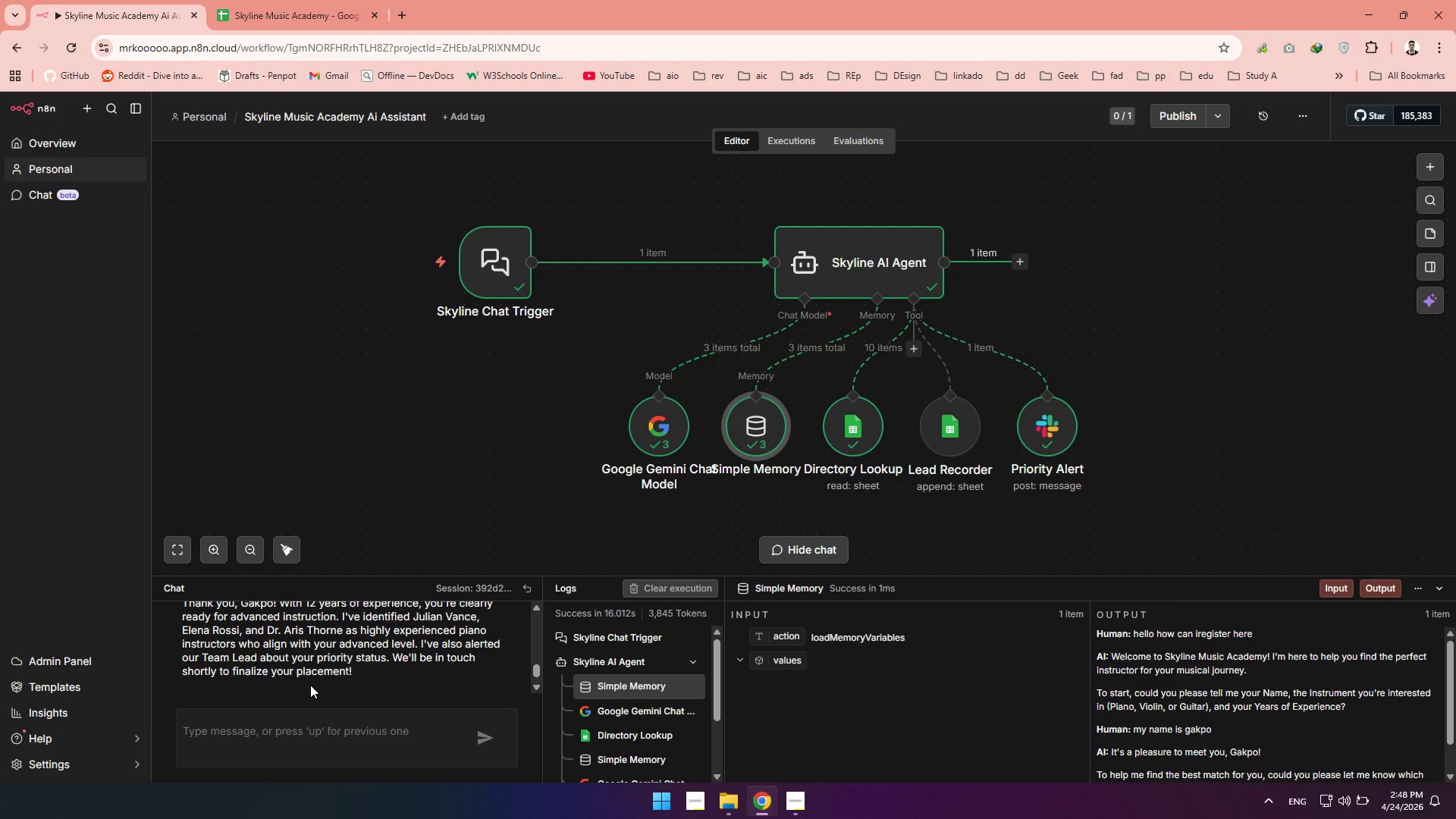 
left_click([403, 20])
 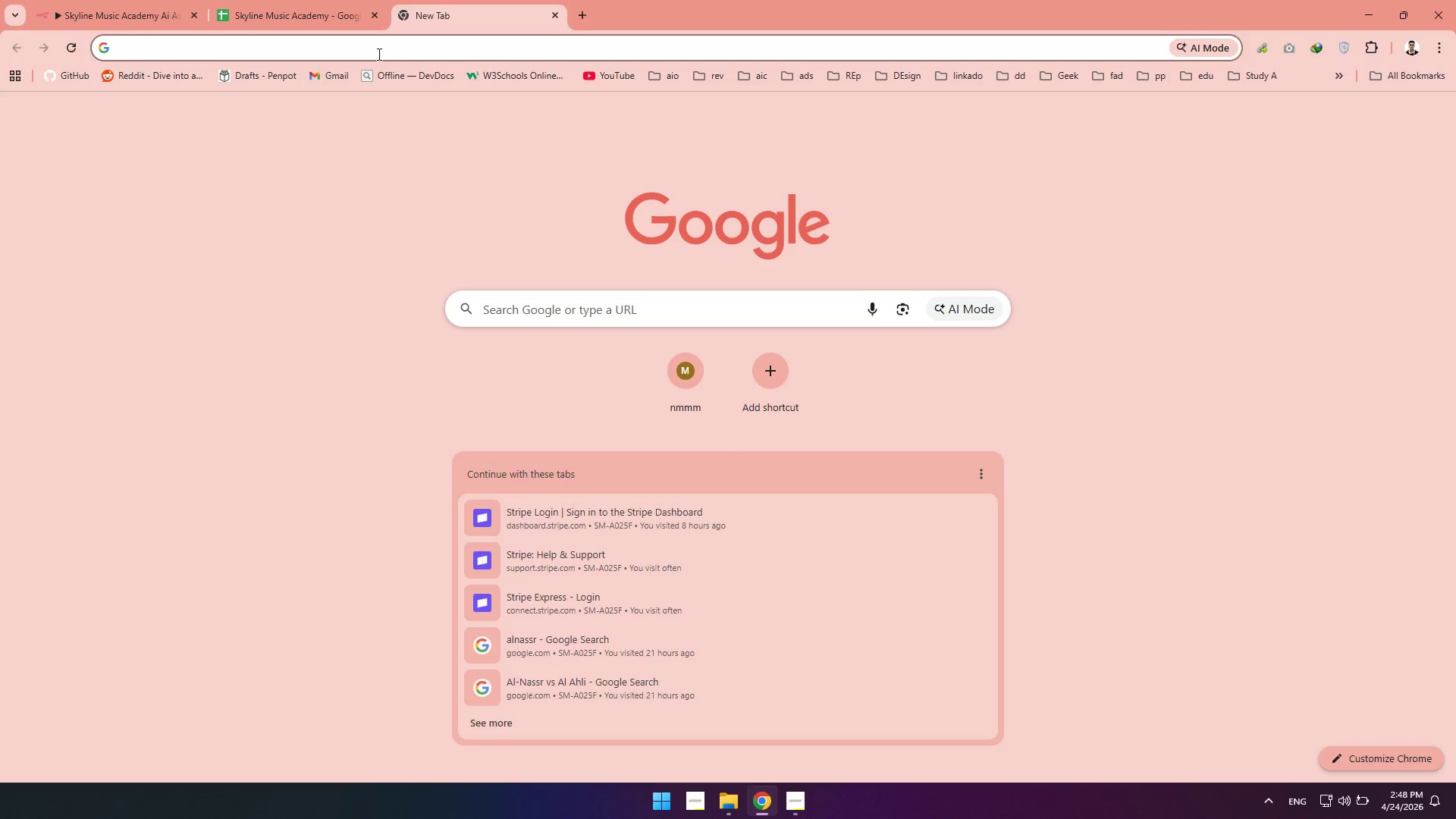 
type(slack)
 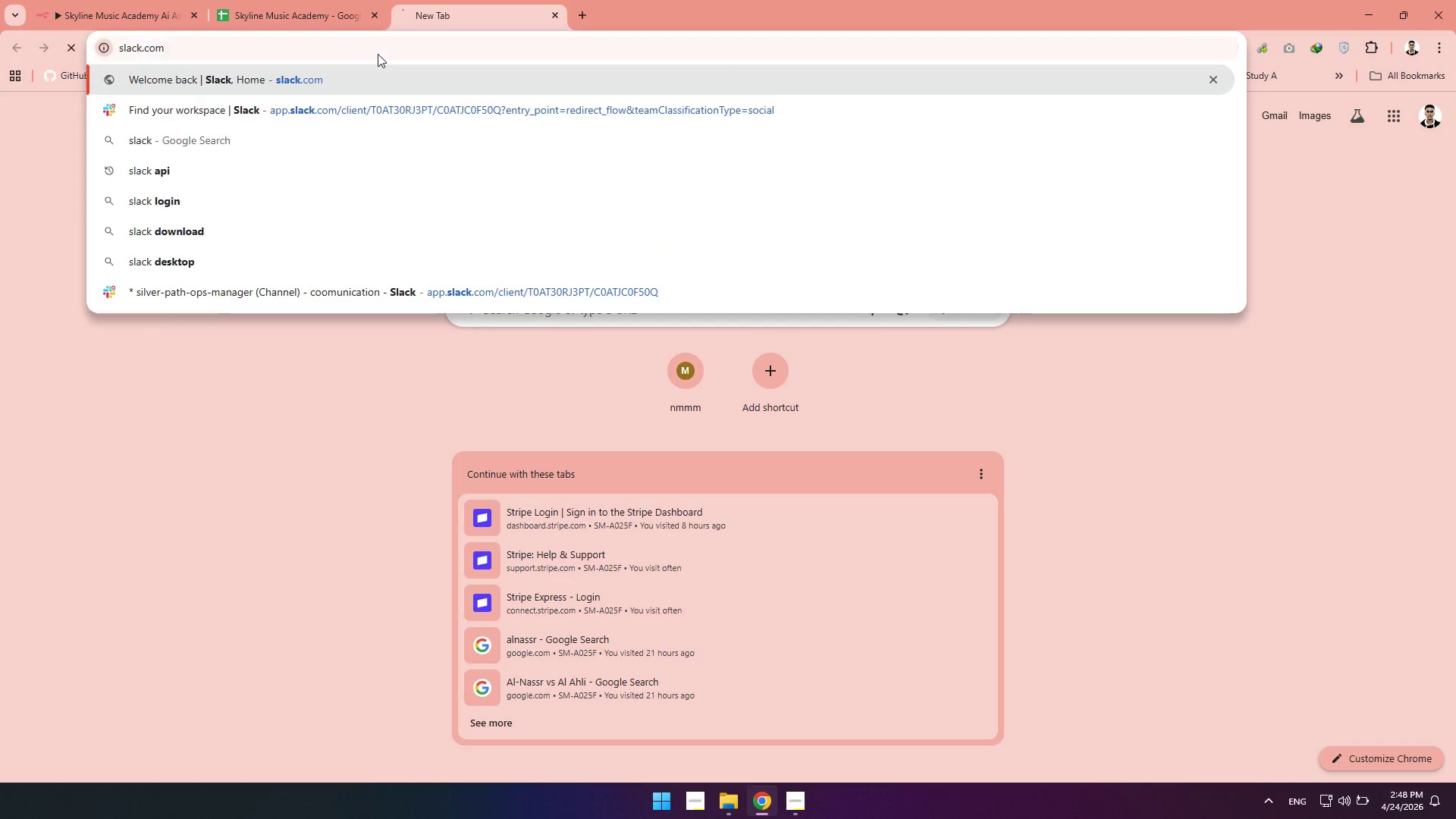 
key(Enter)
 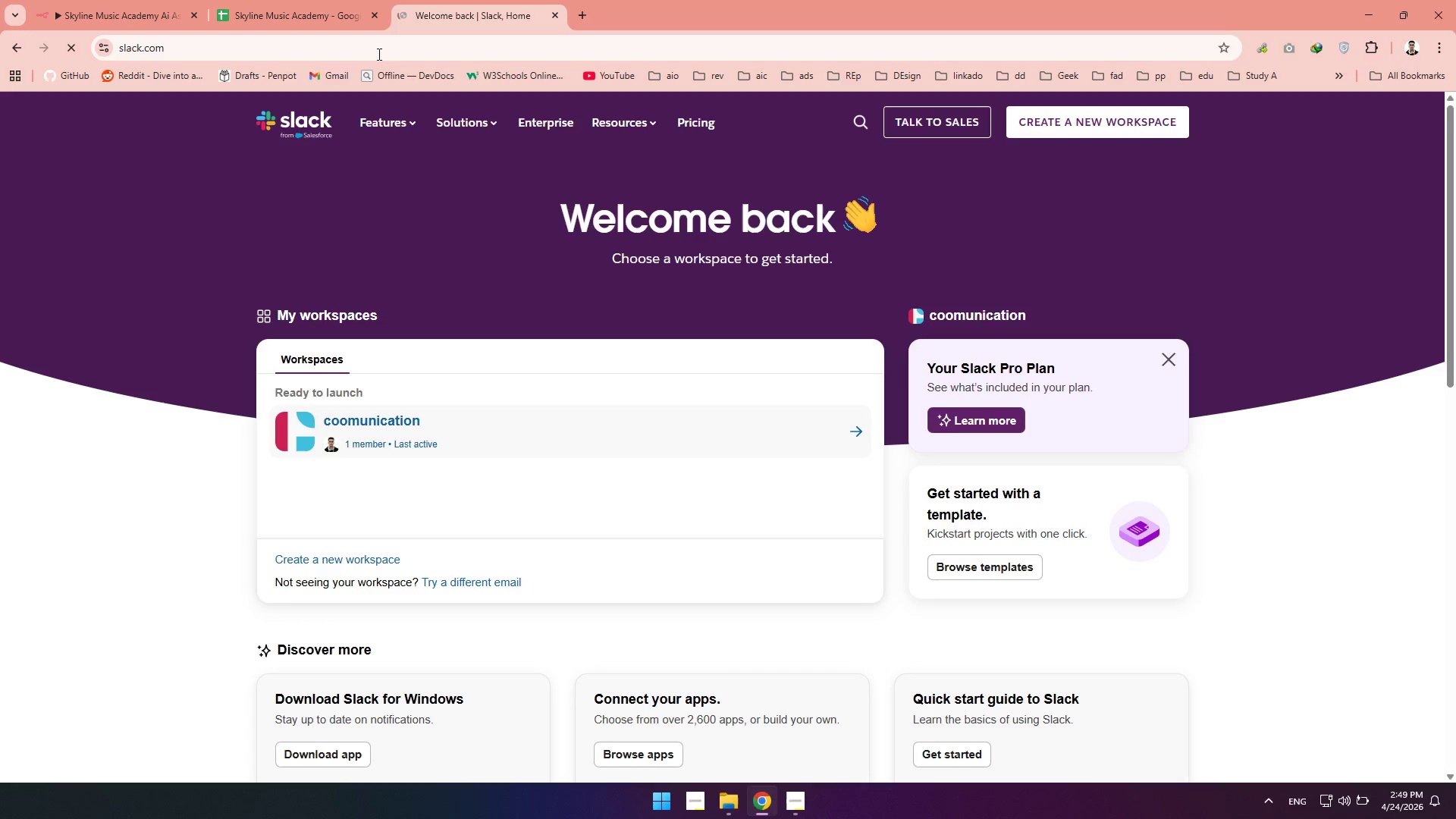 
wait(17.94)
 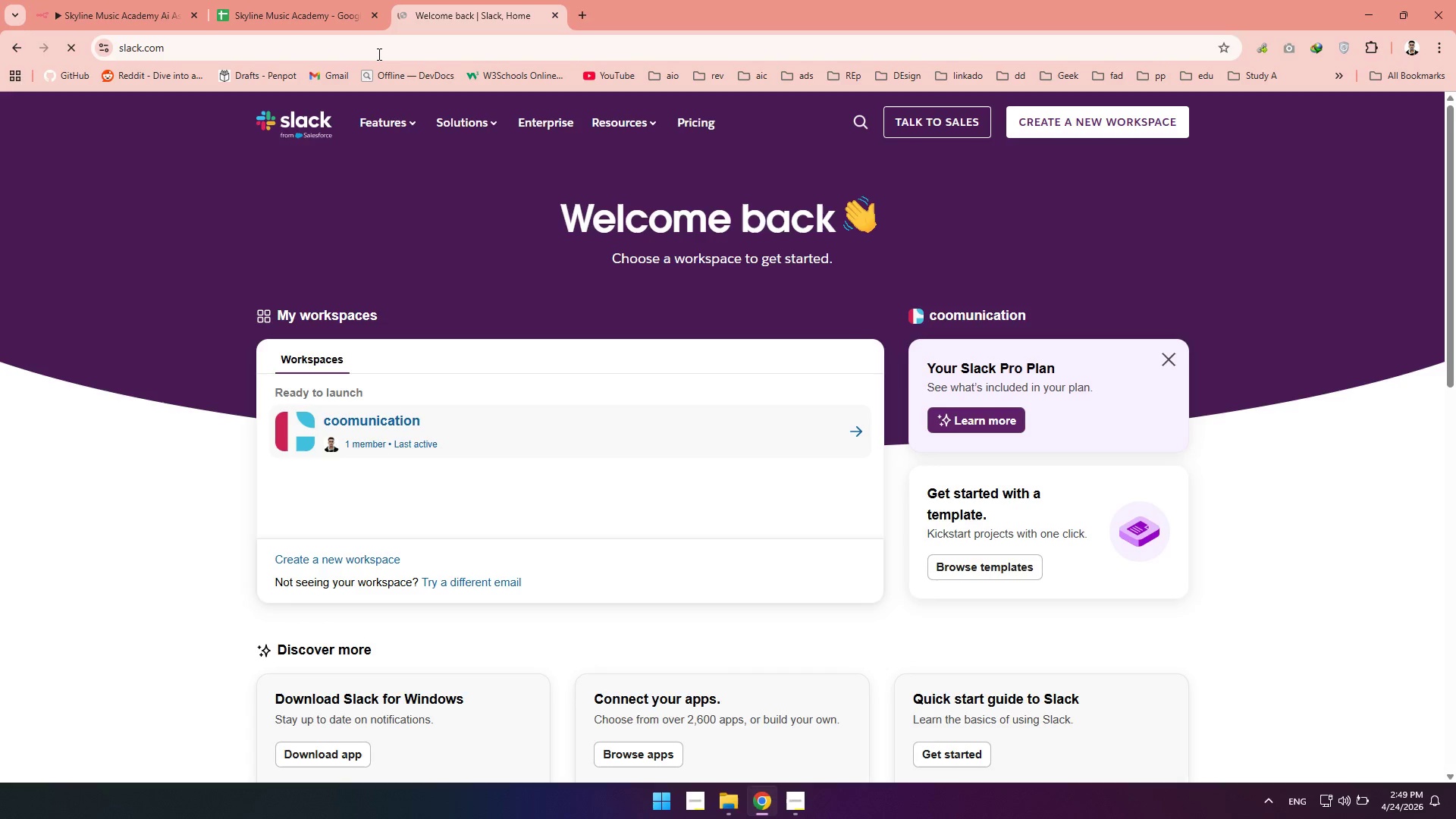 
left_click([378, 431])
 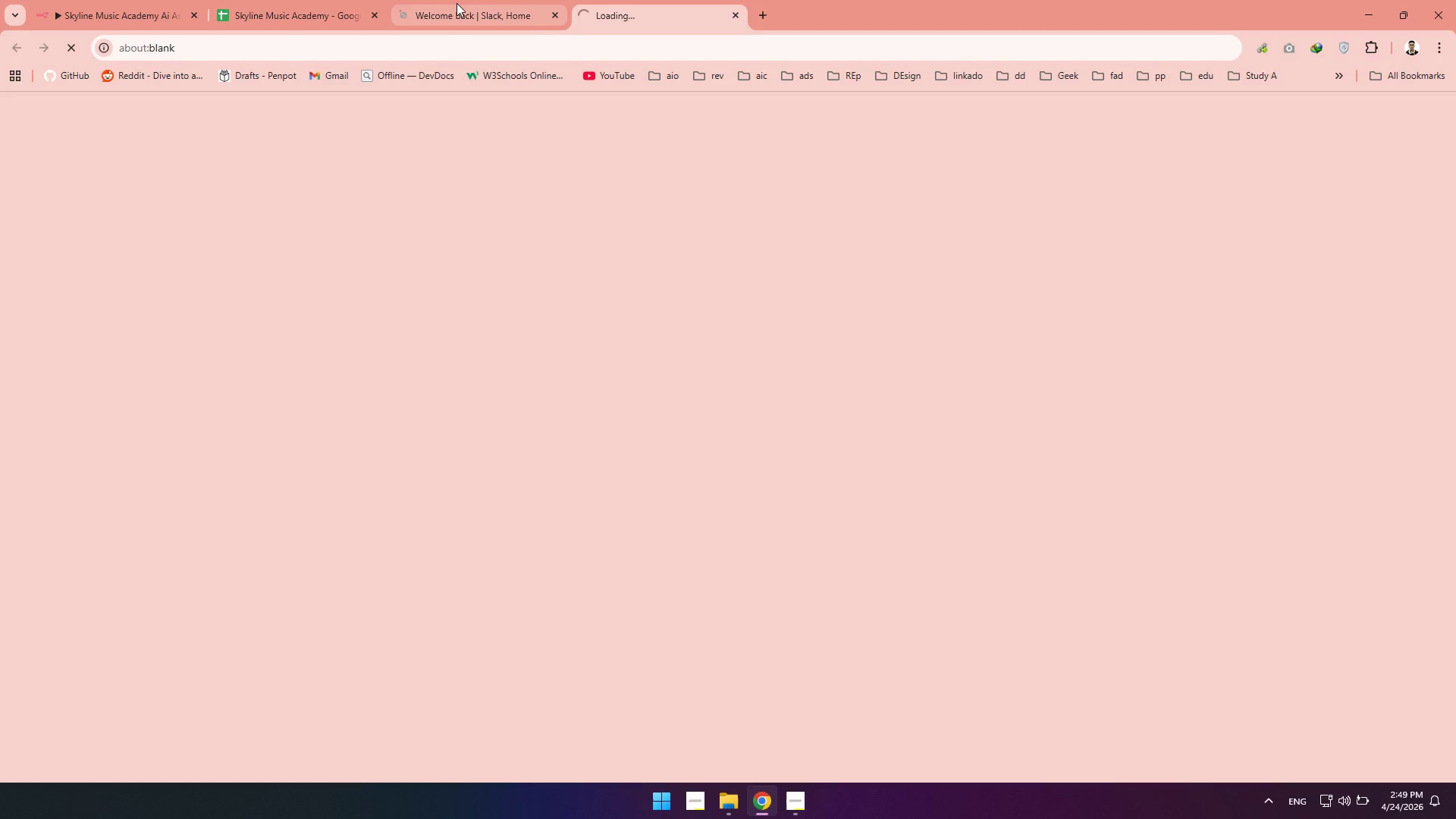 
key(Meta+MetaLeft)
 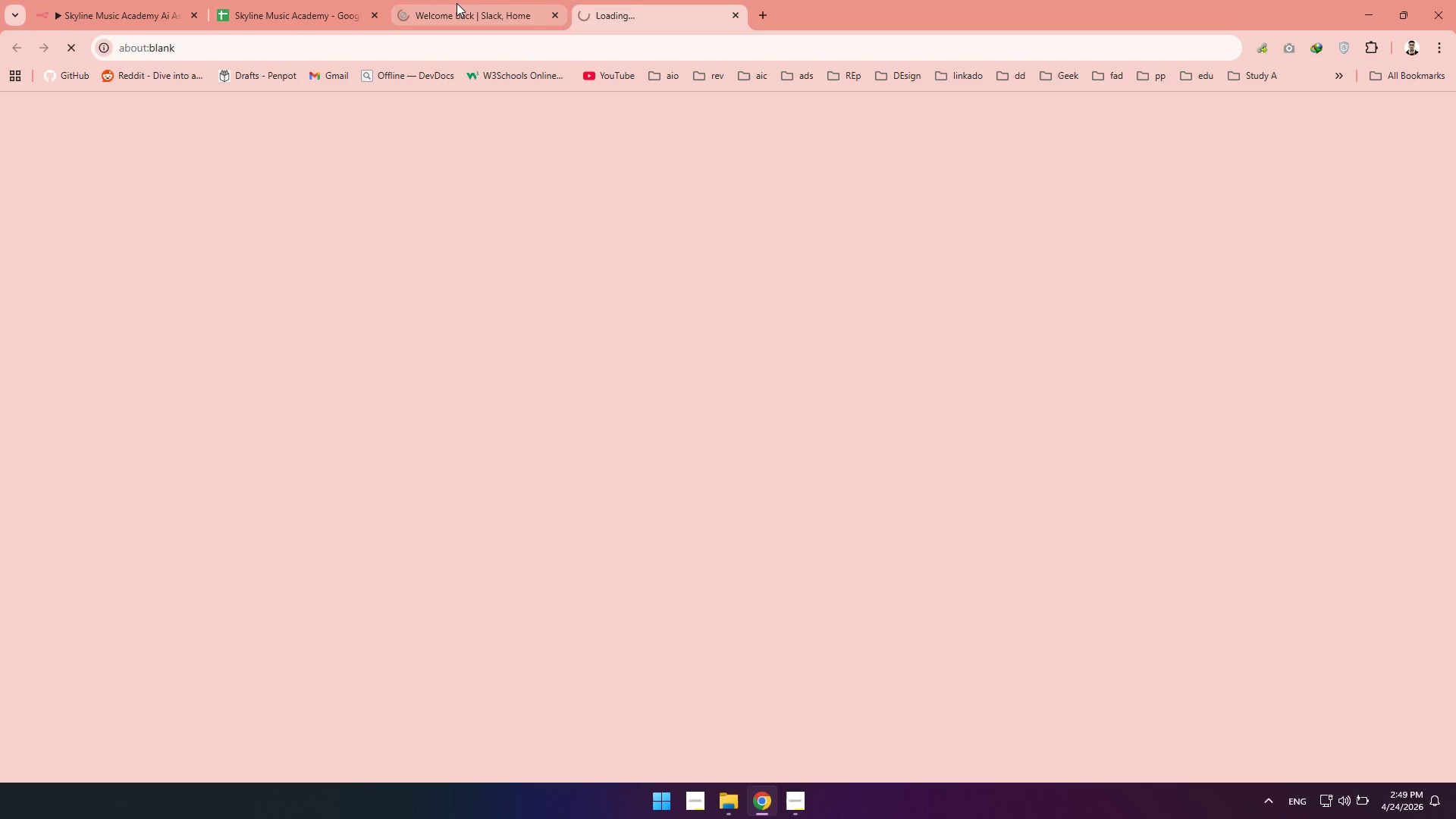 
key(Control+Meta+Shift+ShiftLeft)
 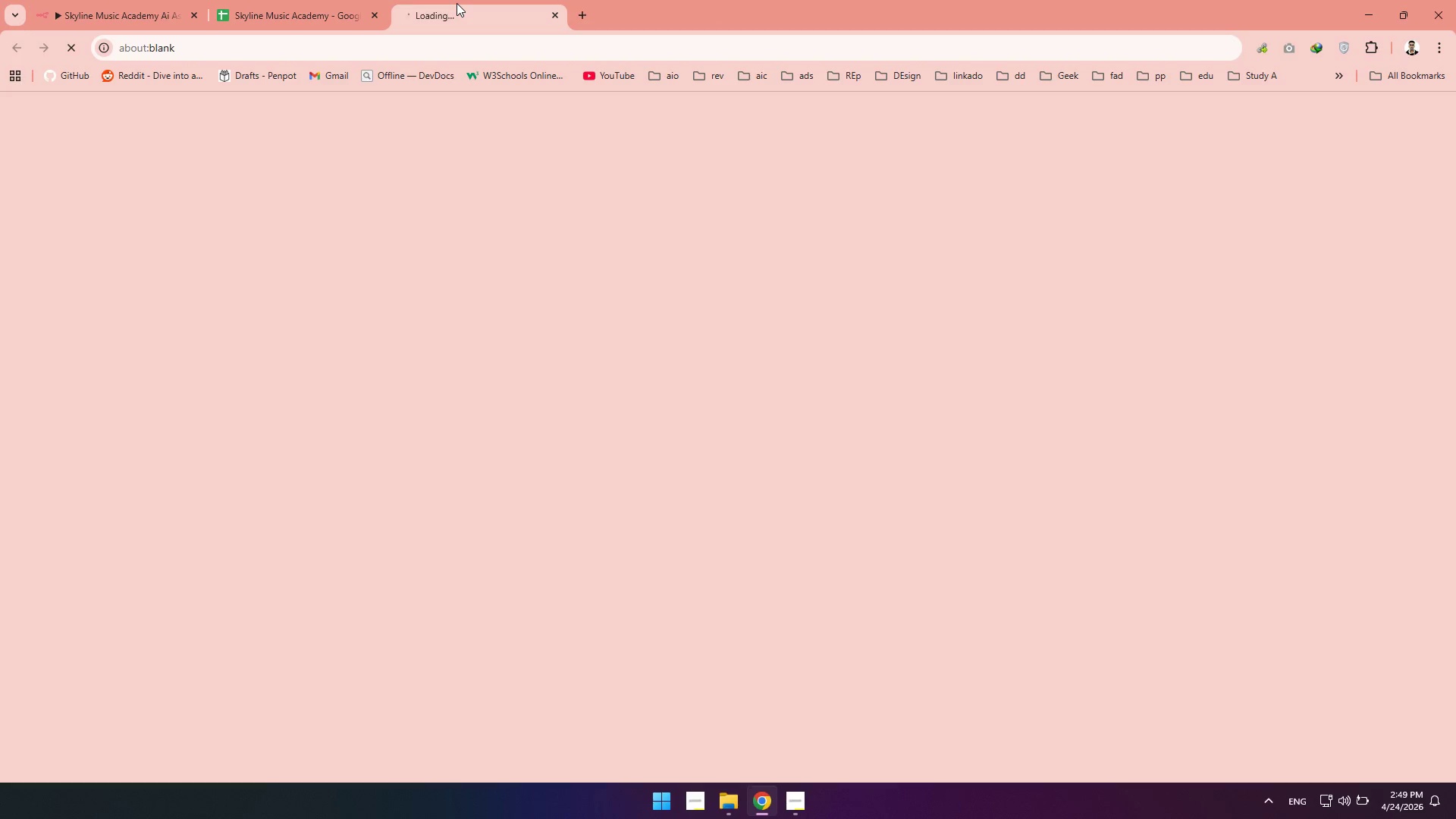 
key(Control+Meta+ControlLeft)
 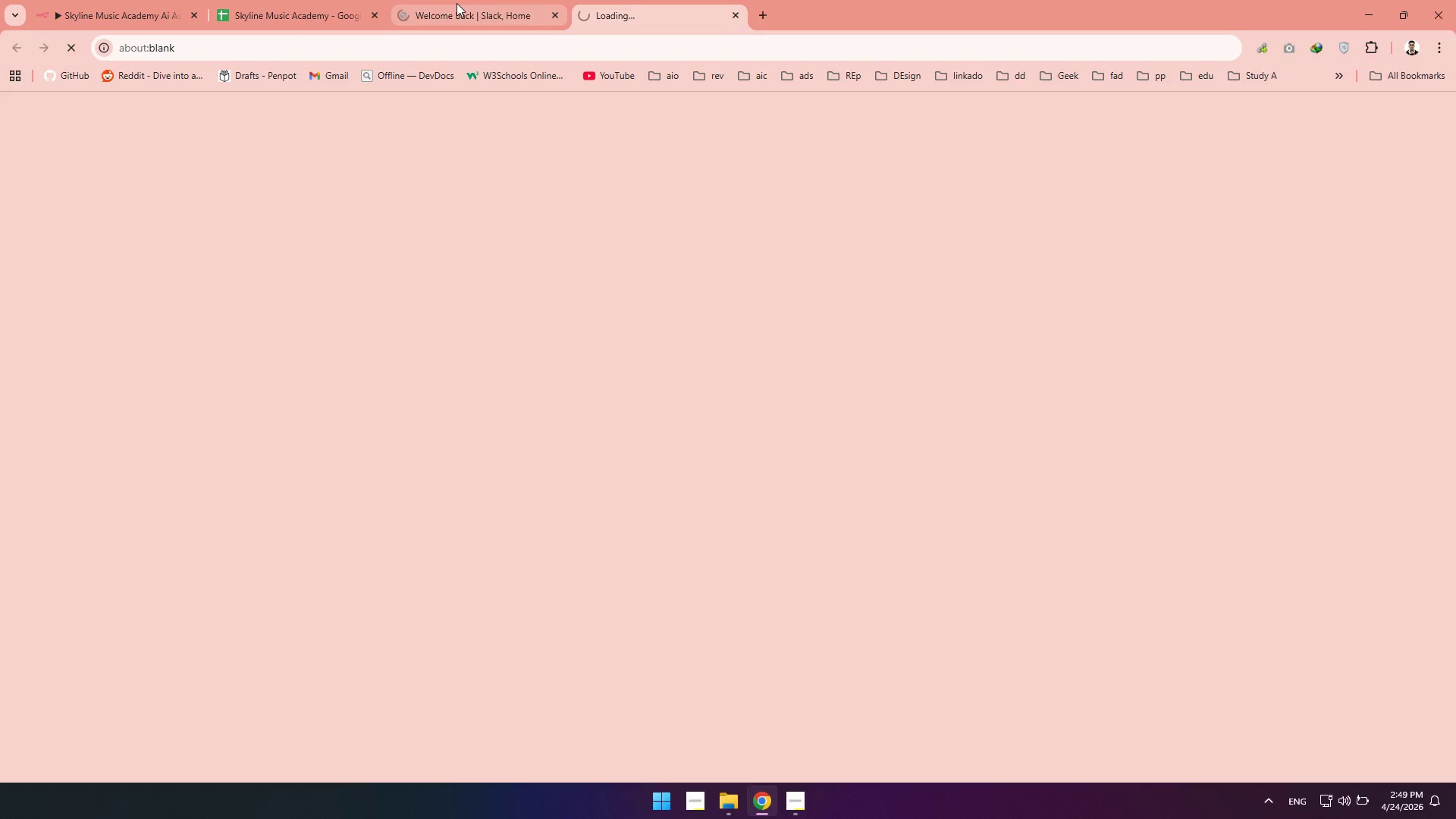 
key(Control+Meta+Shift+F22)
 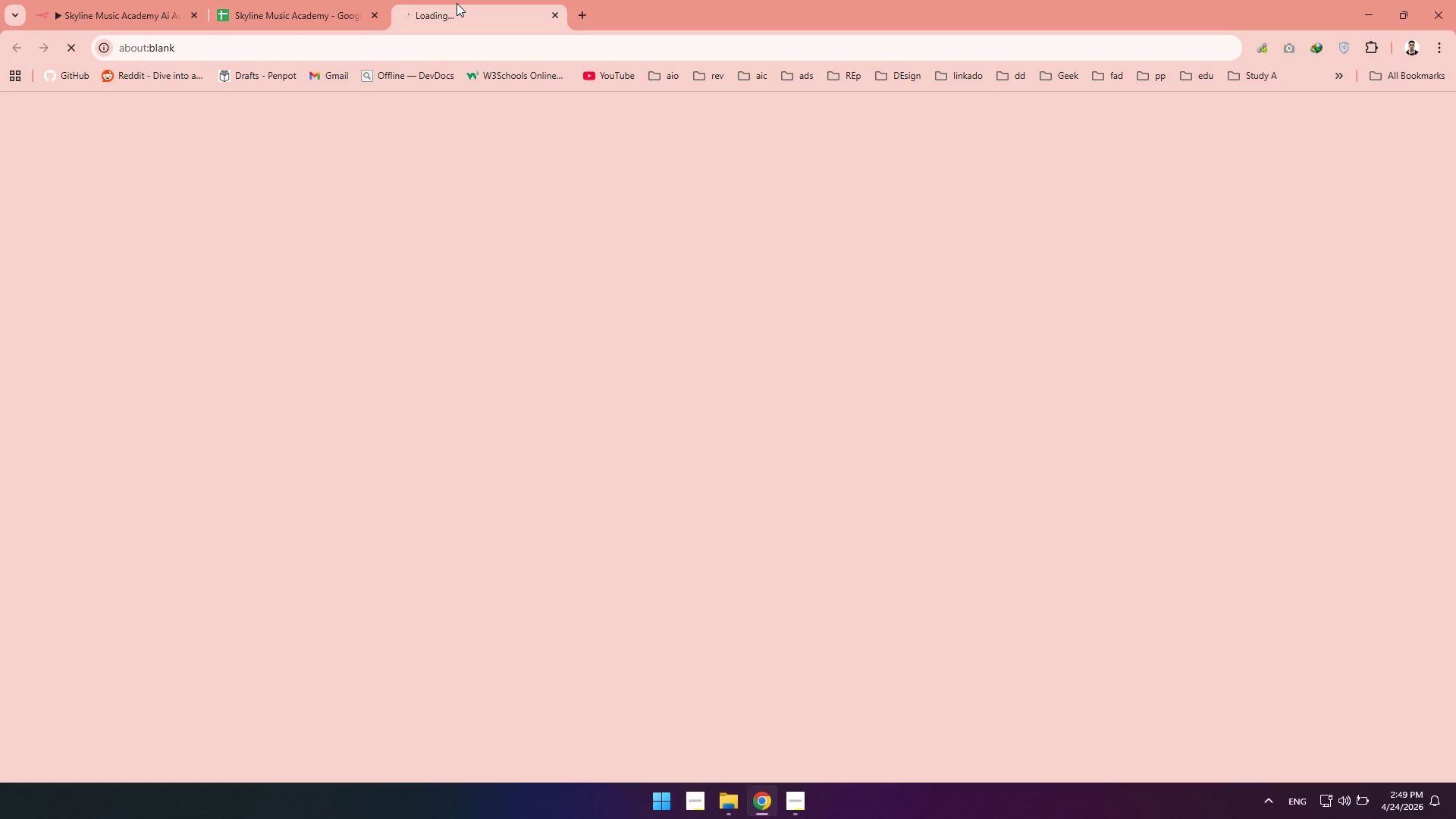 
middle_click([457, 3])
 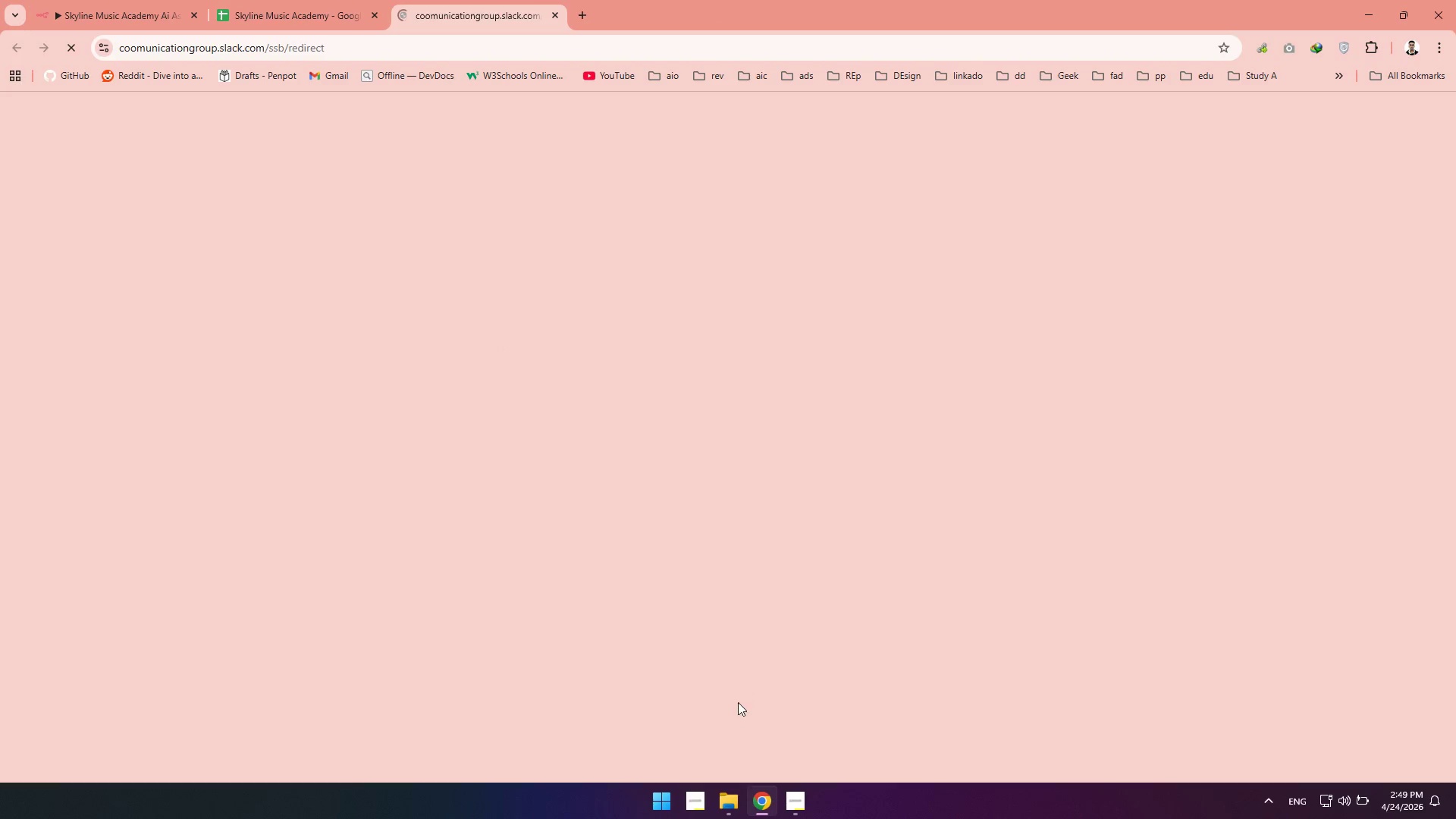 
mouse_move([789, 771])
 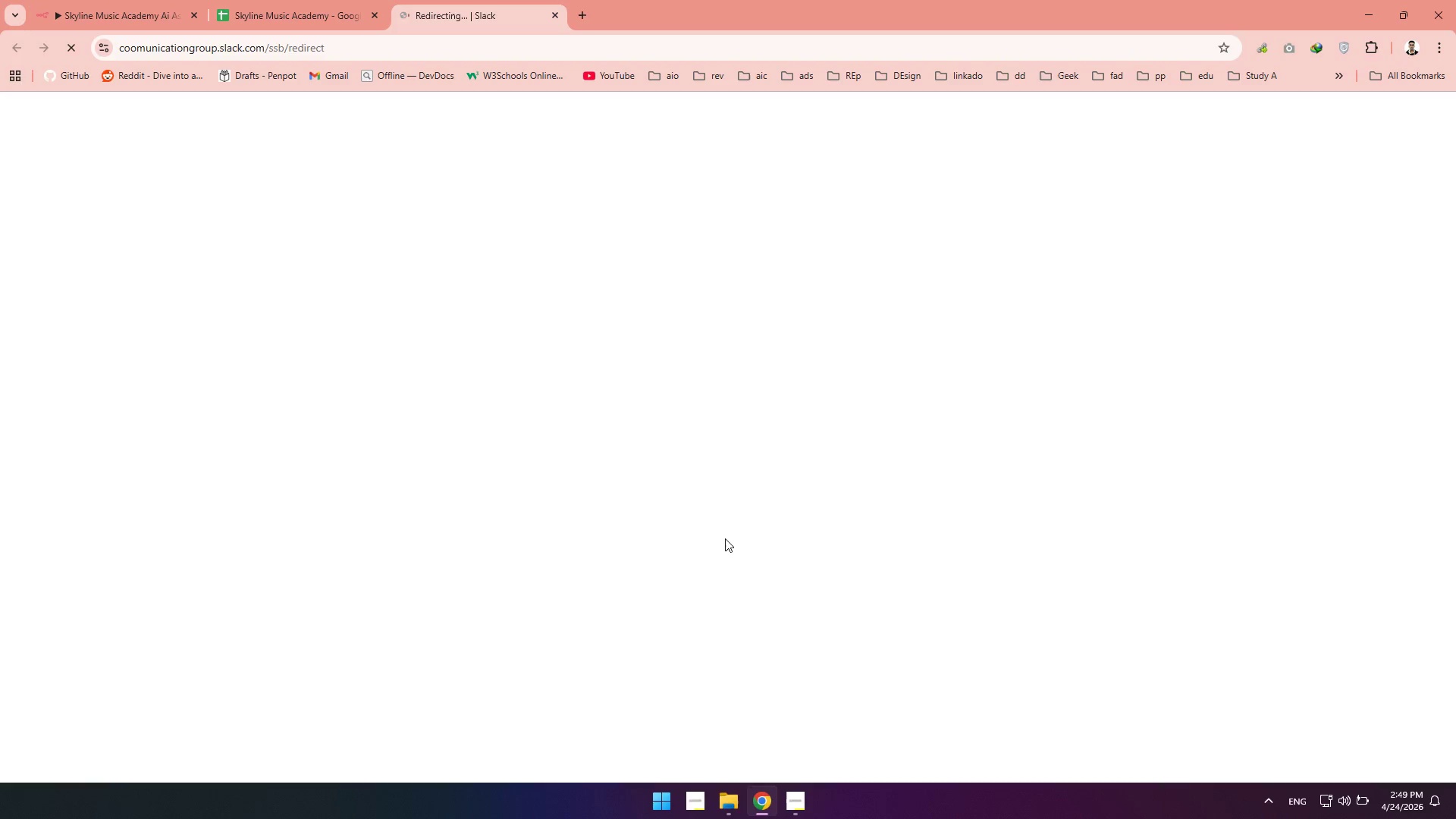 
wait(23.33)
 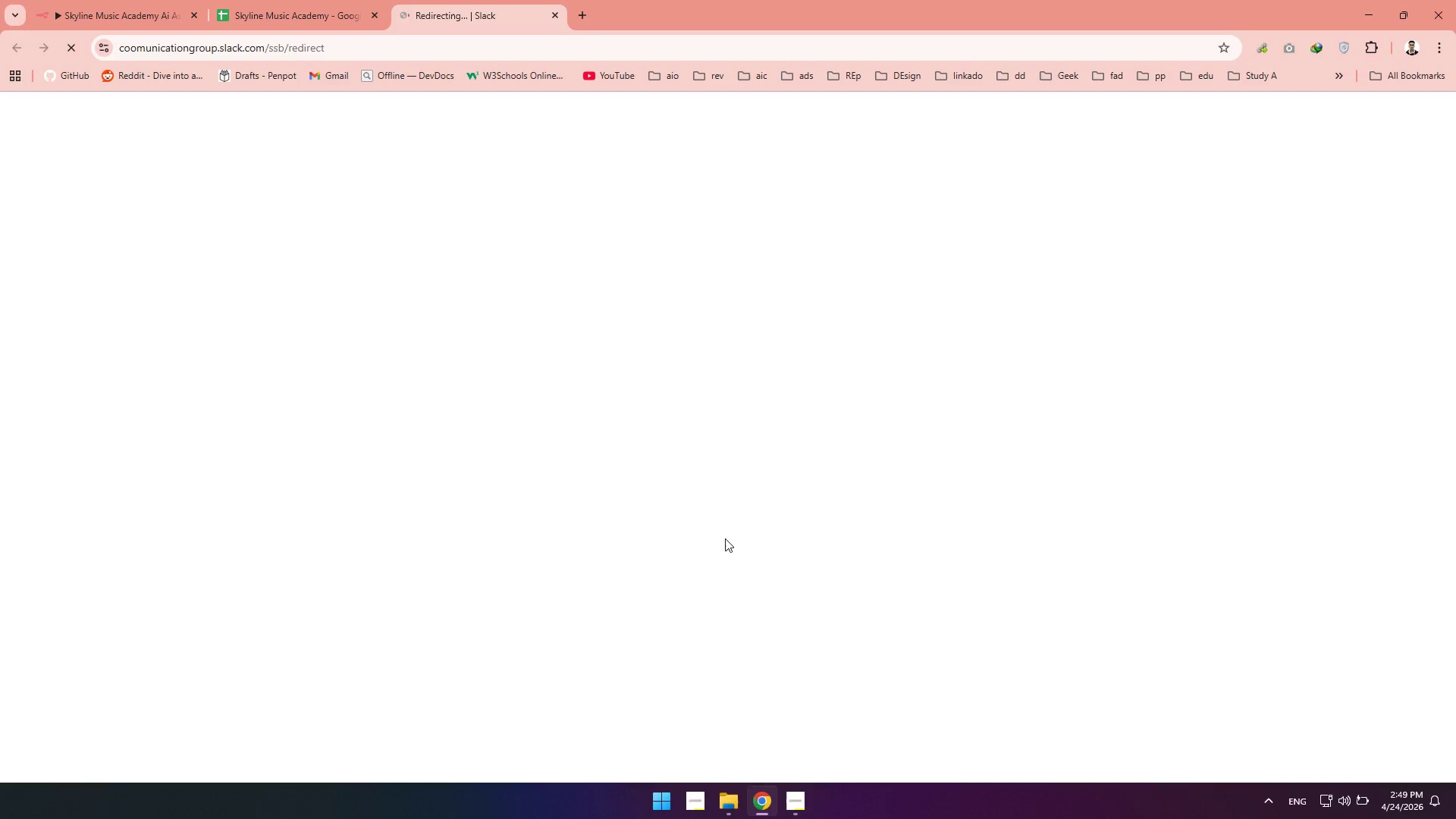 
left_click([787, 445])
 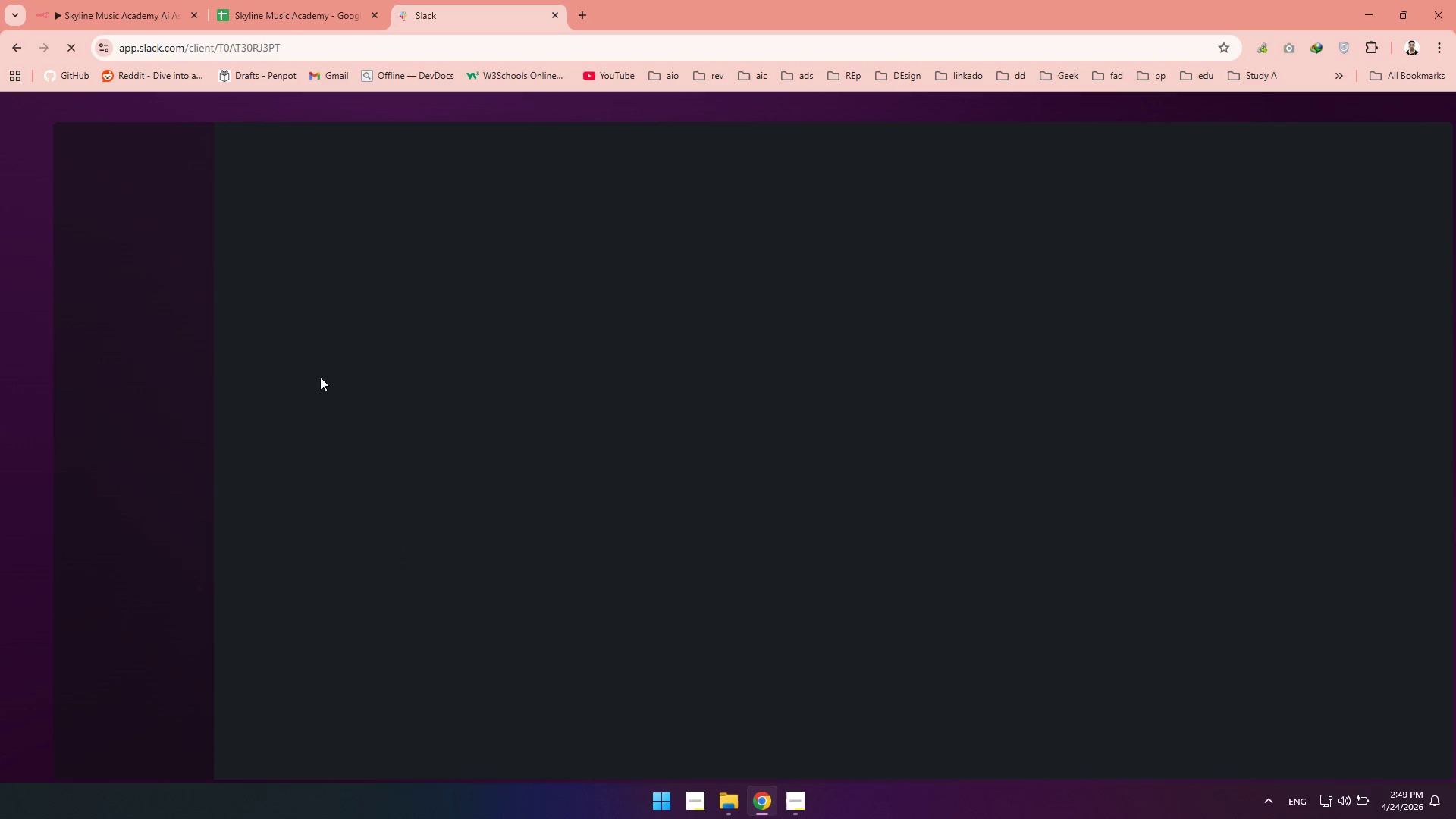 
wait(26.22)
 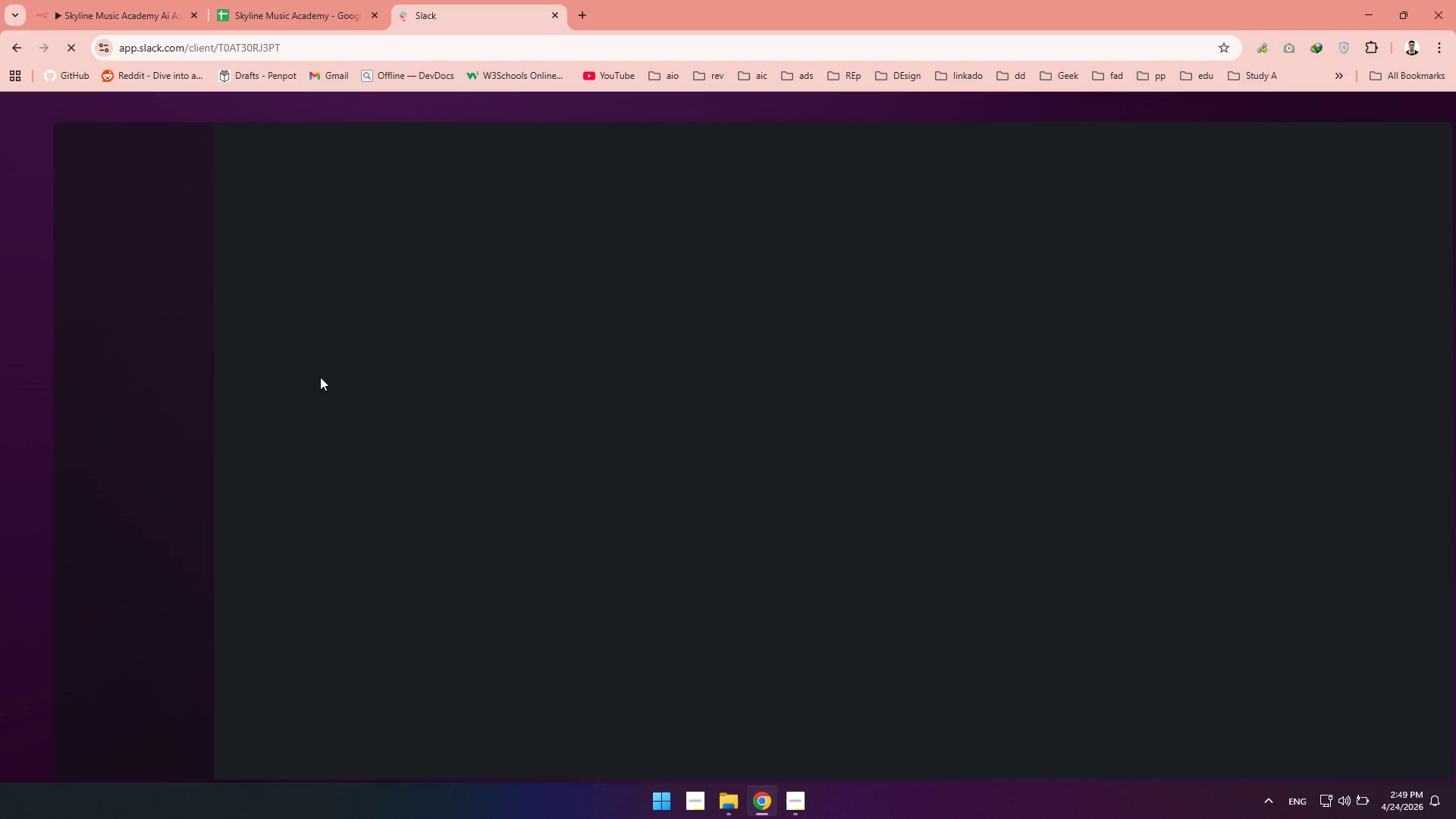 
left_click([86, 240])
 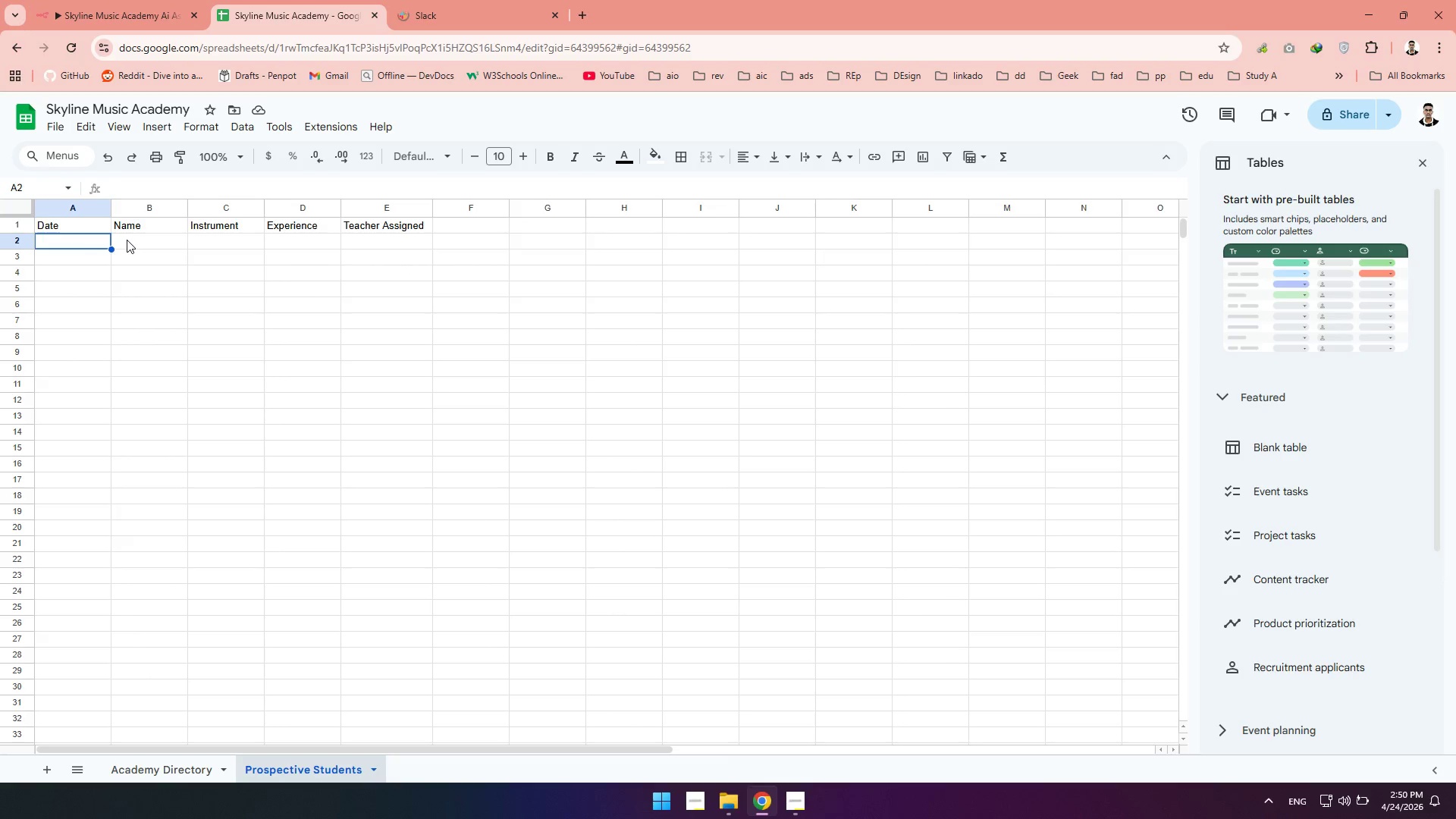 
left_click([127, 240])
 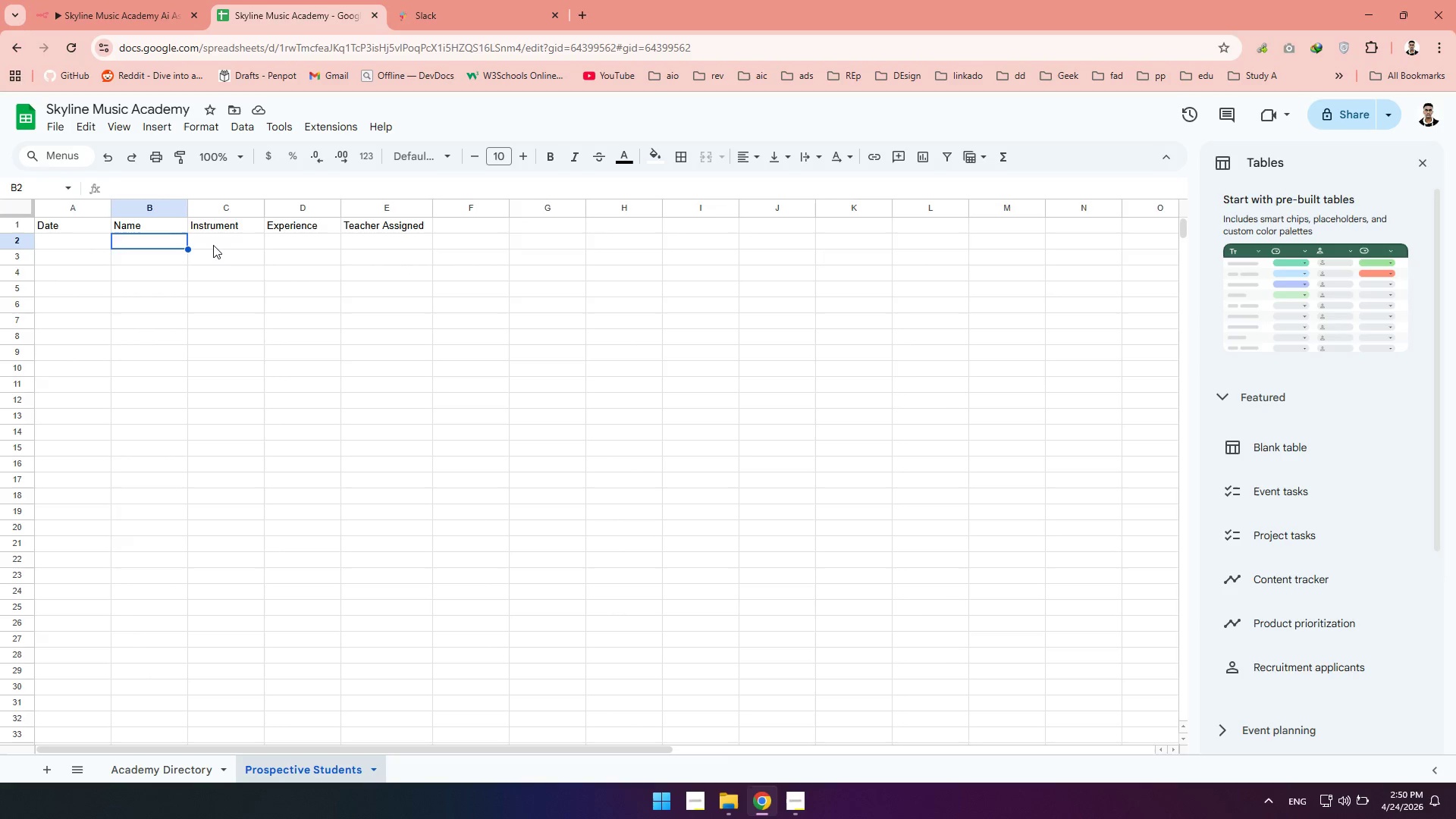 
left_click([213, 245])
 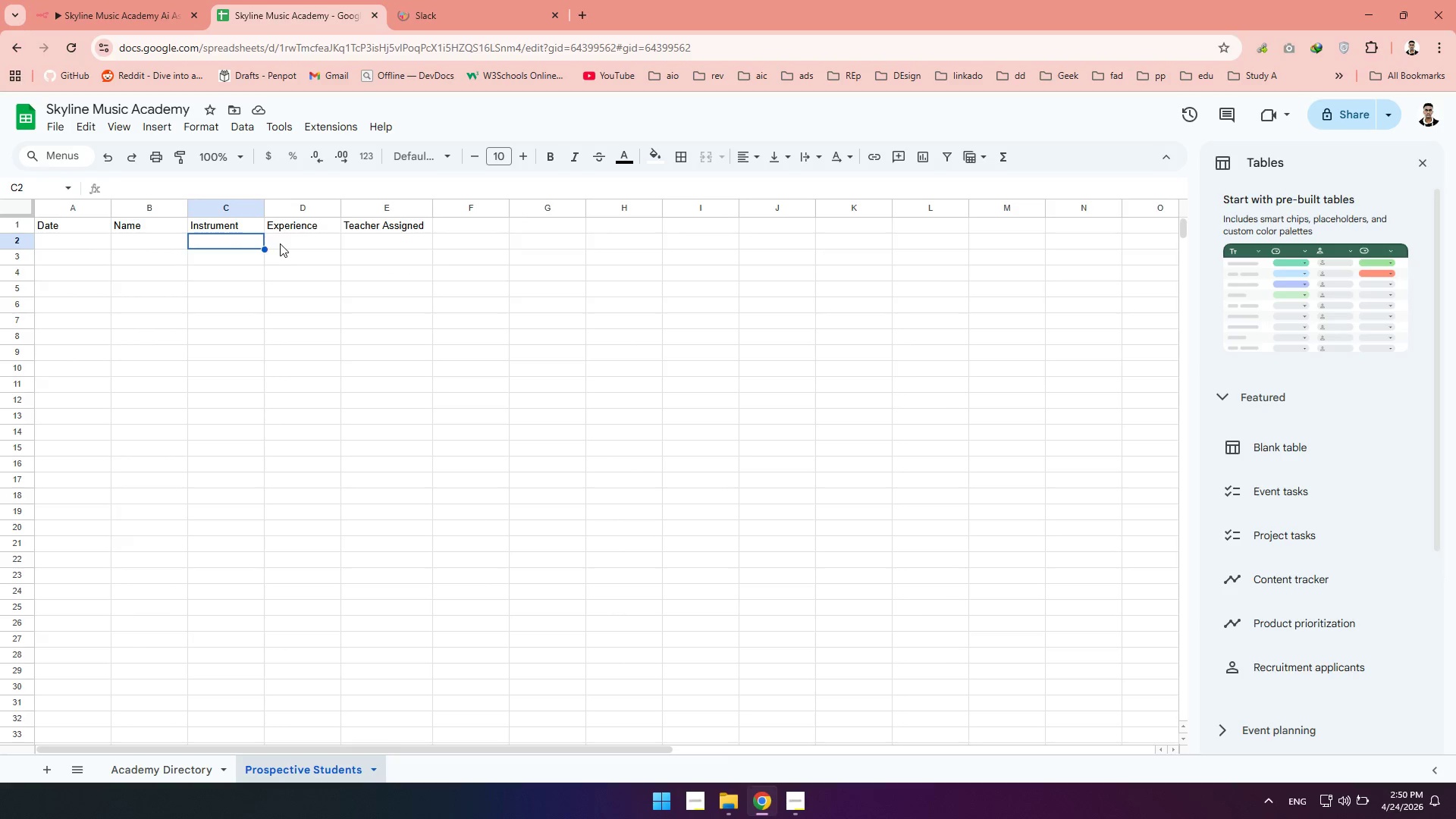 
left_click([281, 243])
 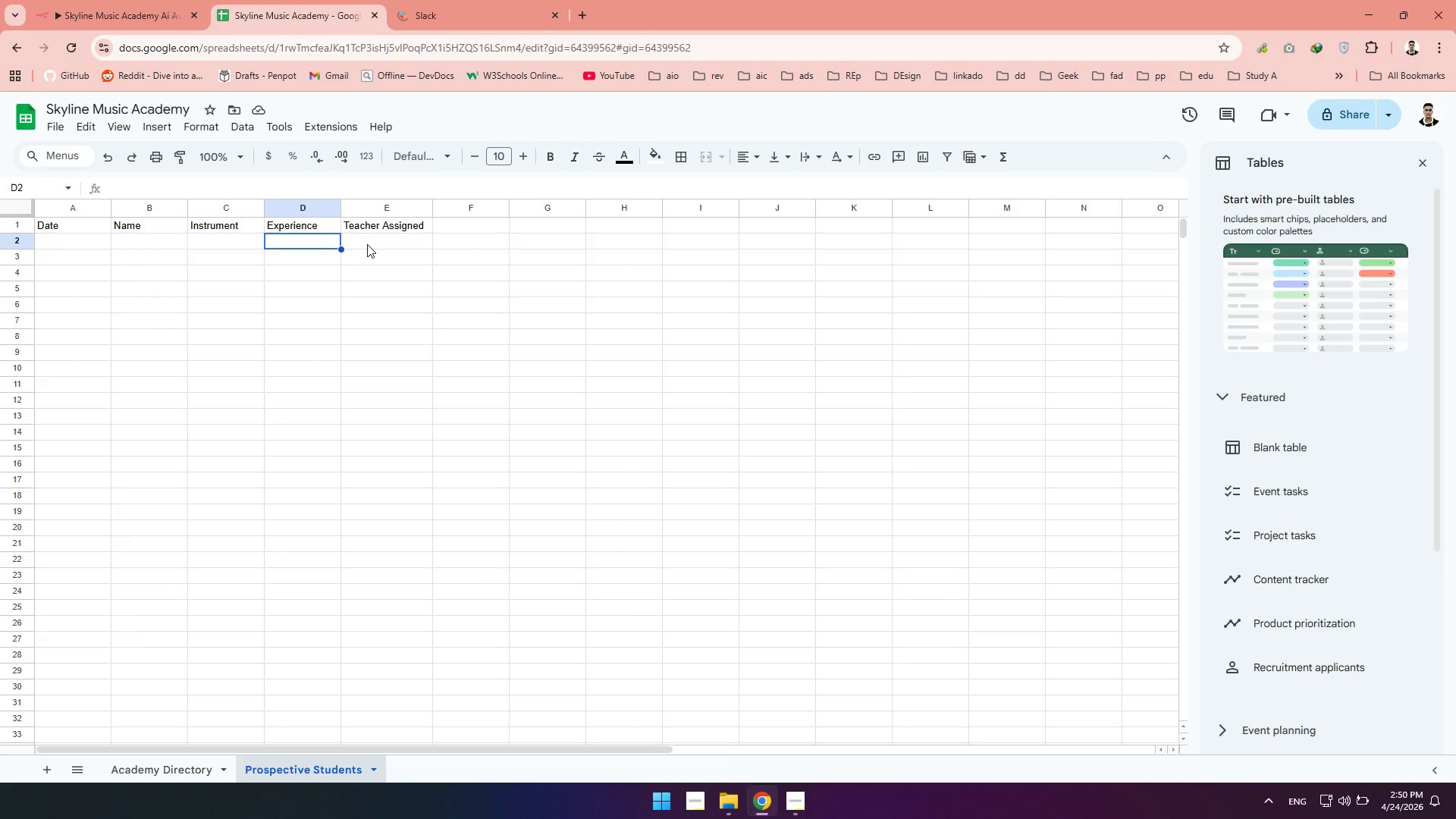 
left_click([368, 244])
 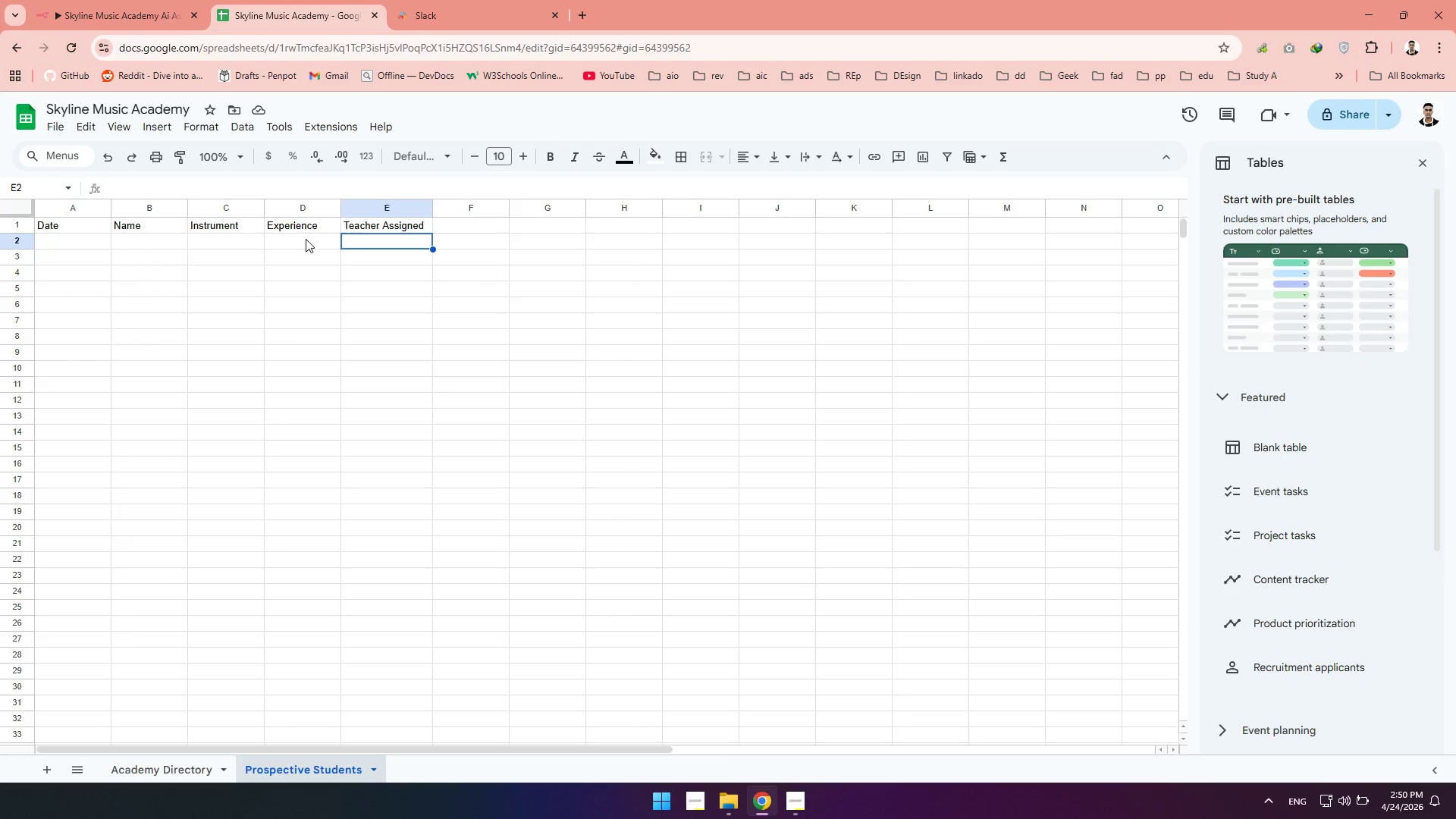 
left_click([304, 239])
 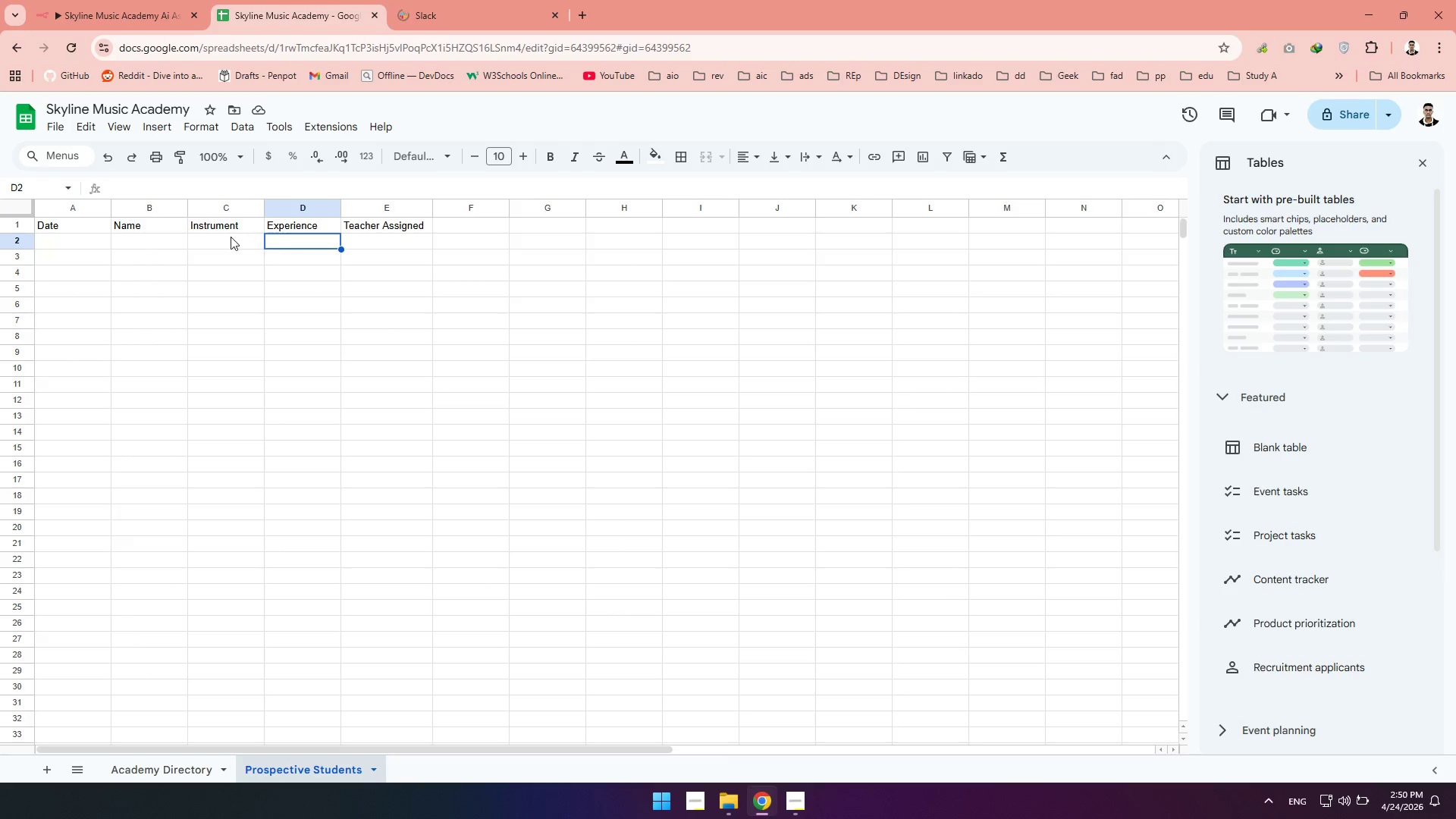 
left_click([231, 237])
 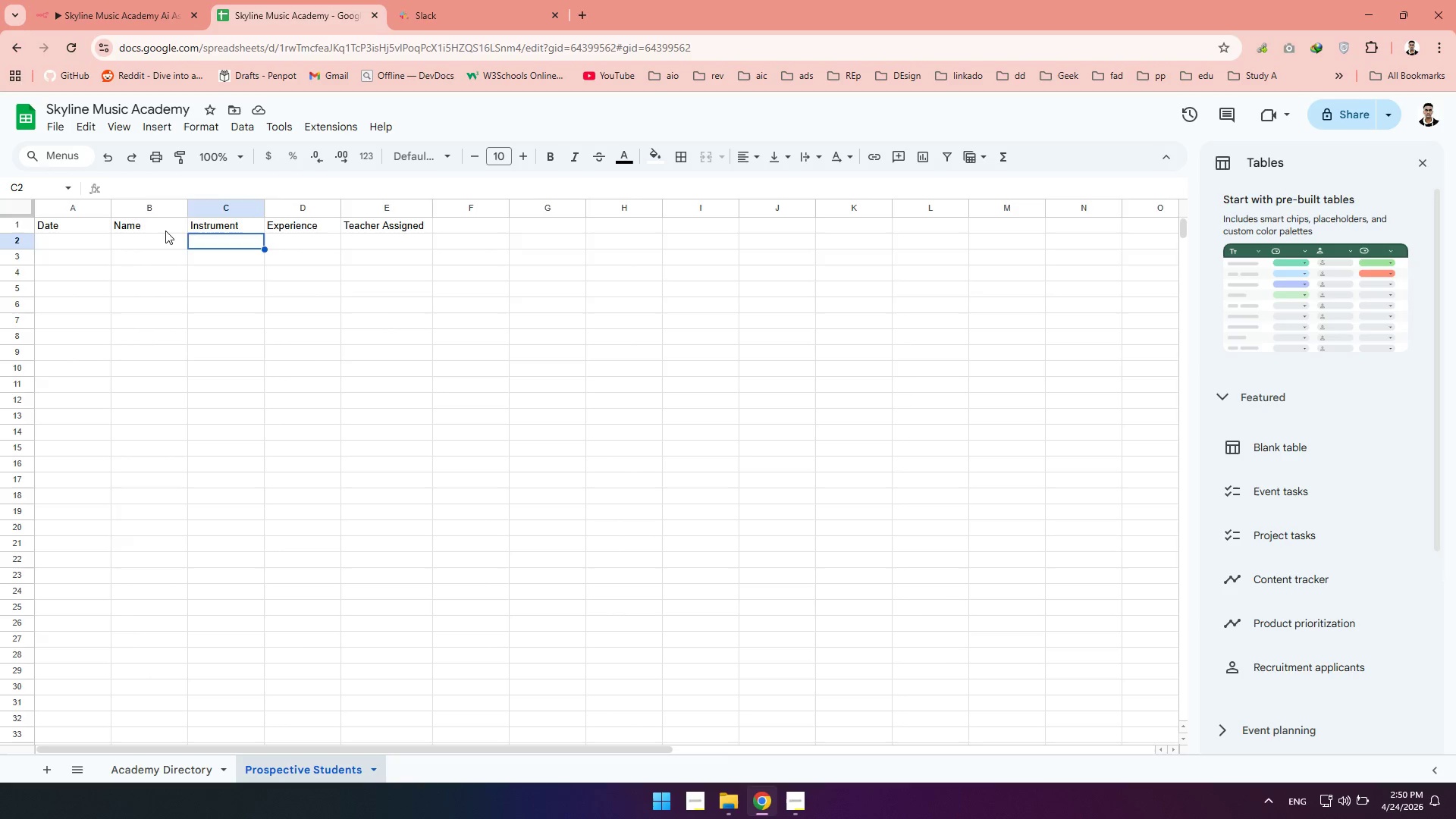 
left_click([165, 231])
 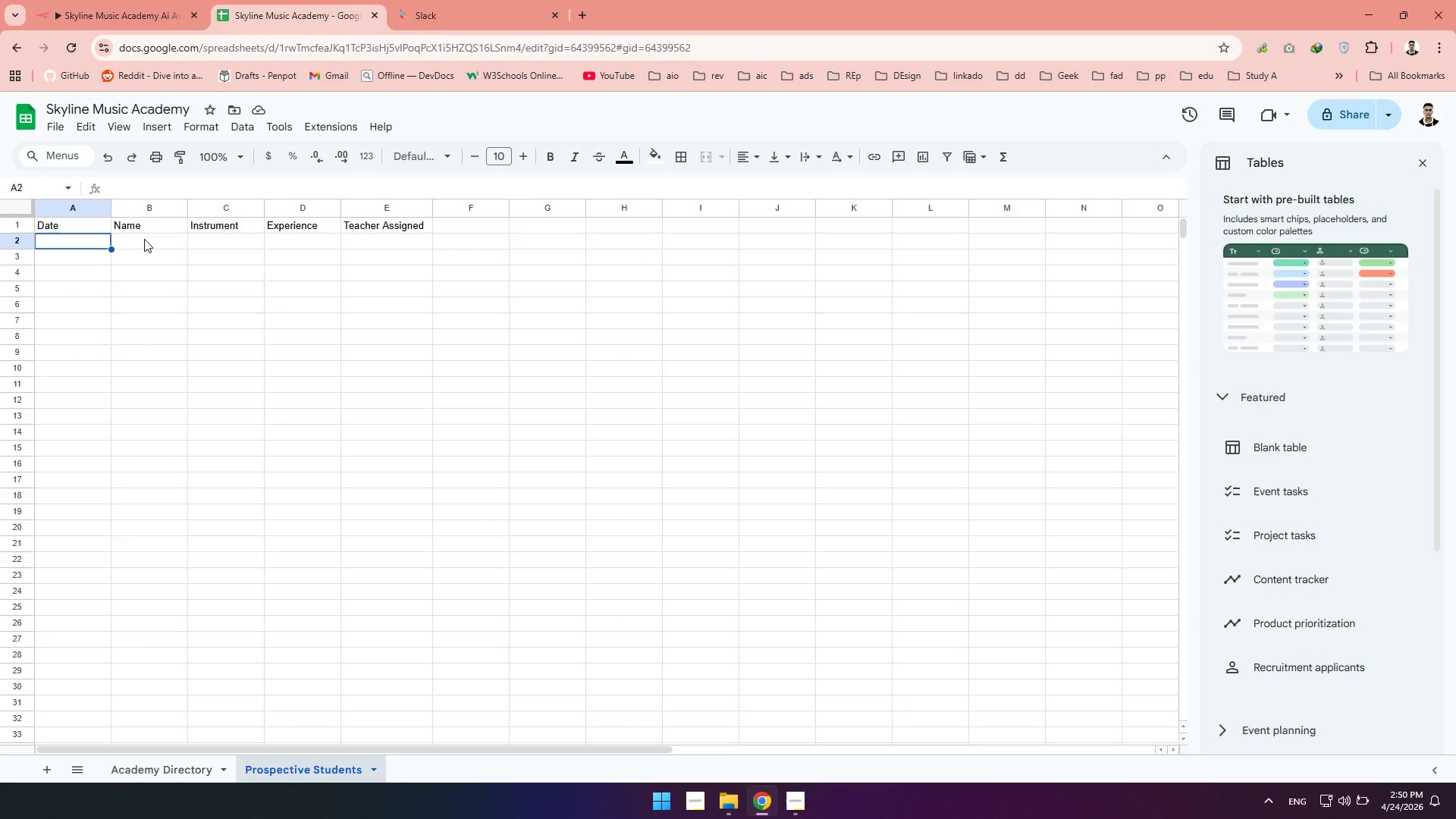 
left_click([144, 239])
 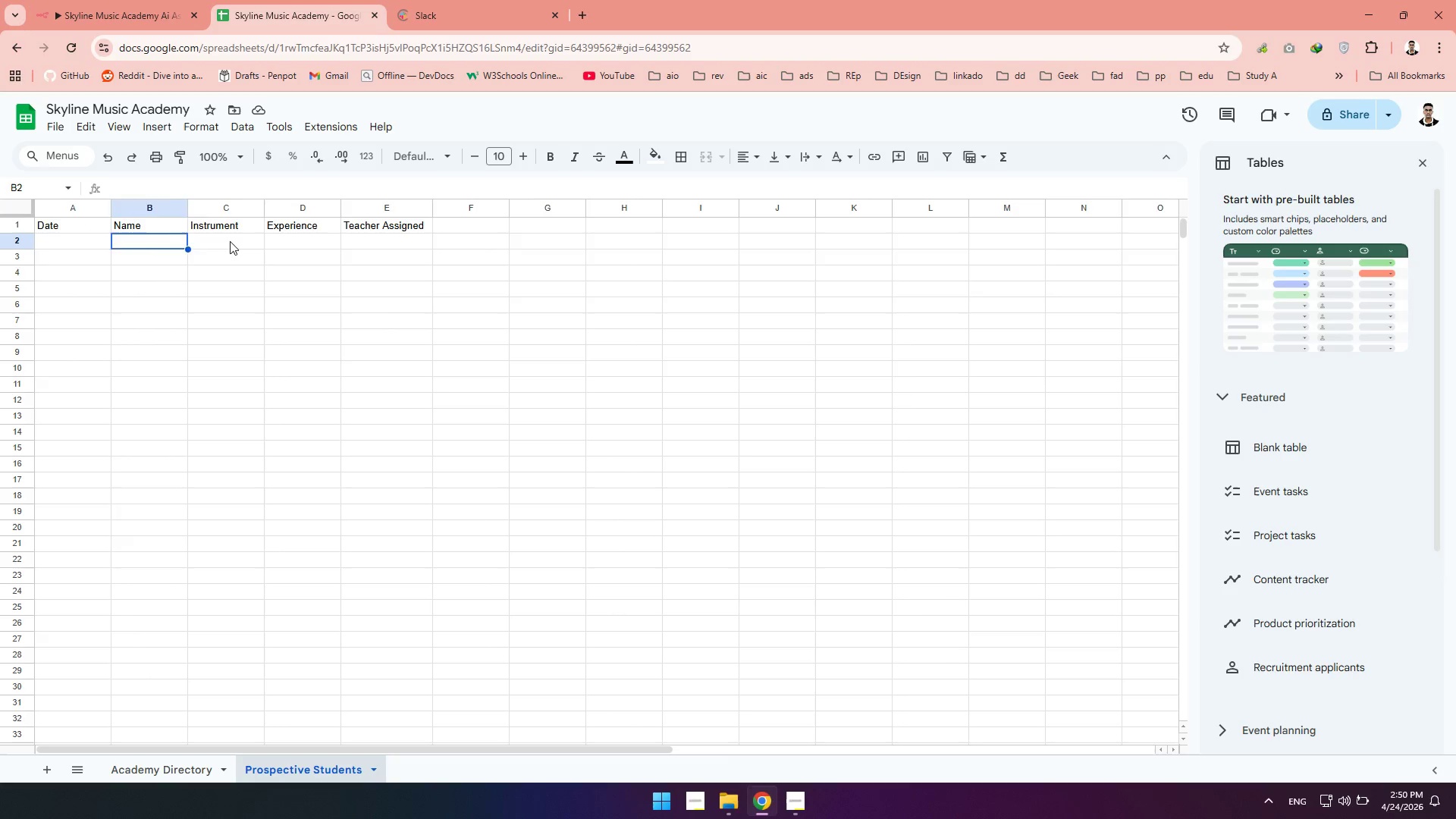 
left_click([230, 241])
 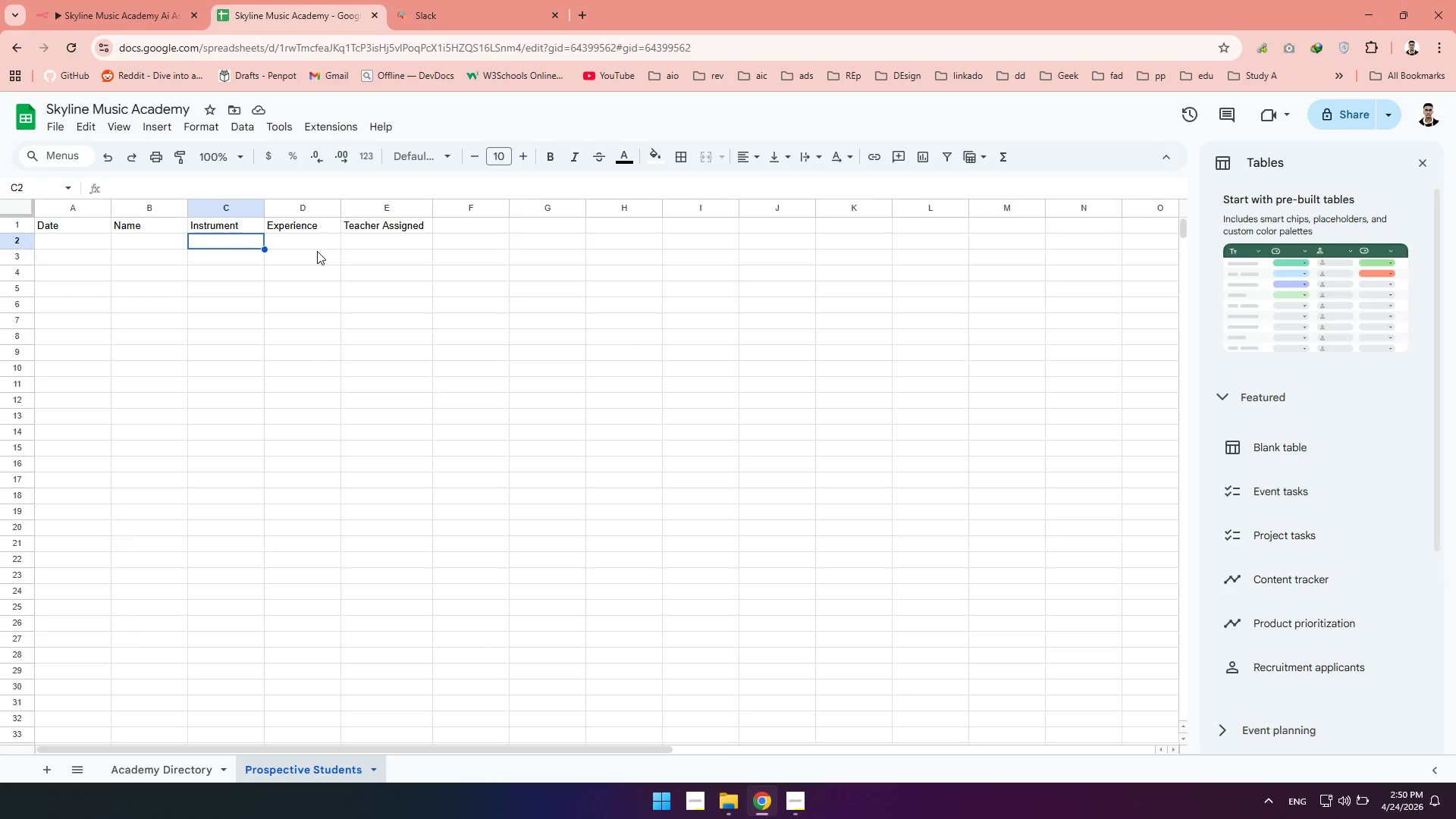 
left_click([317, 251])
 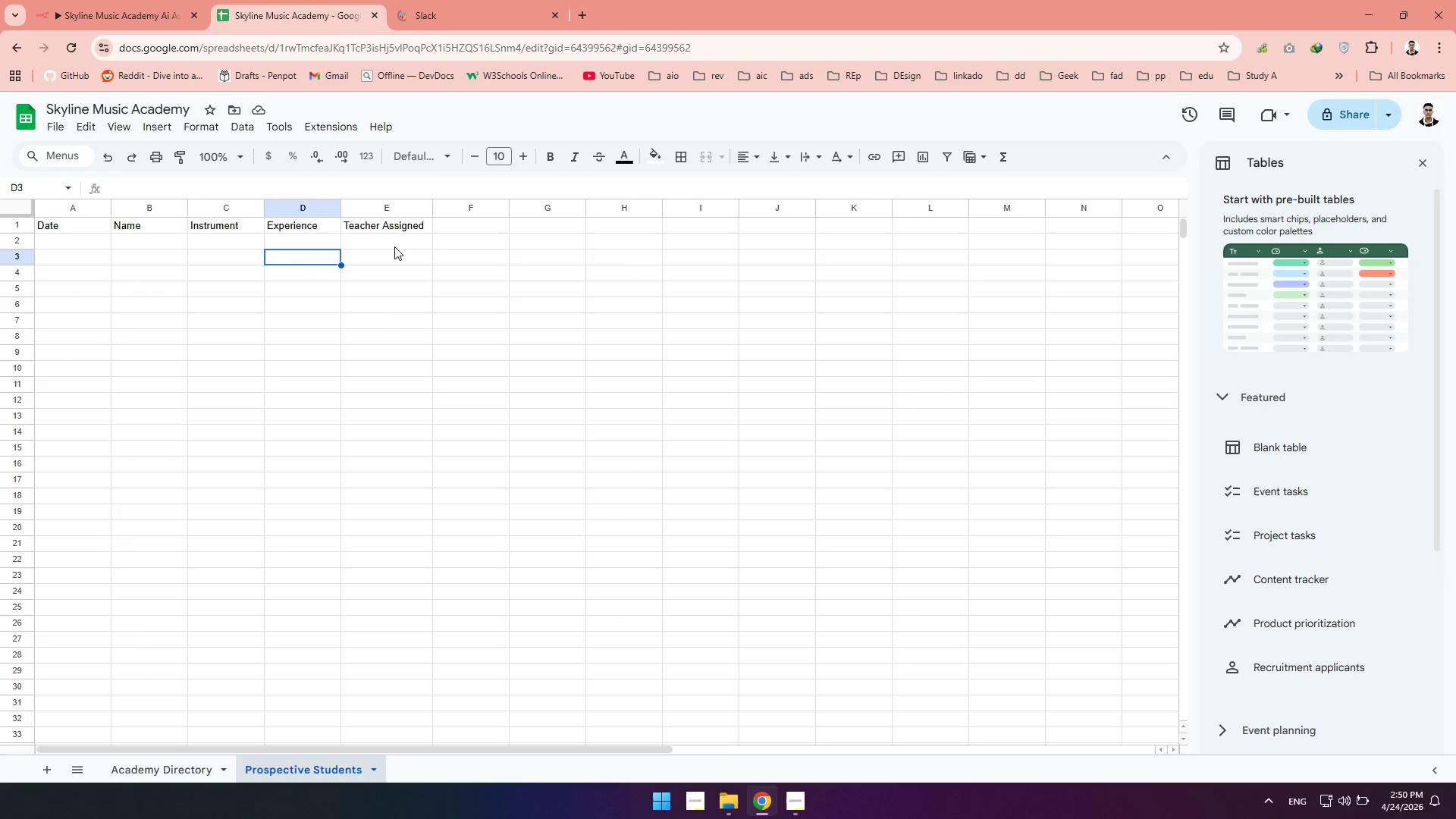 
left_click([394, 246])
 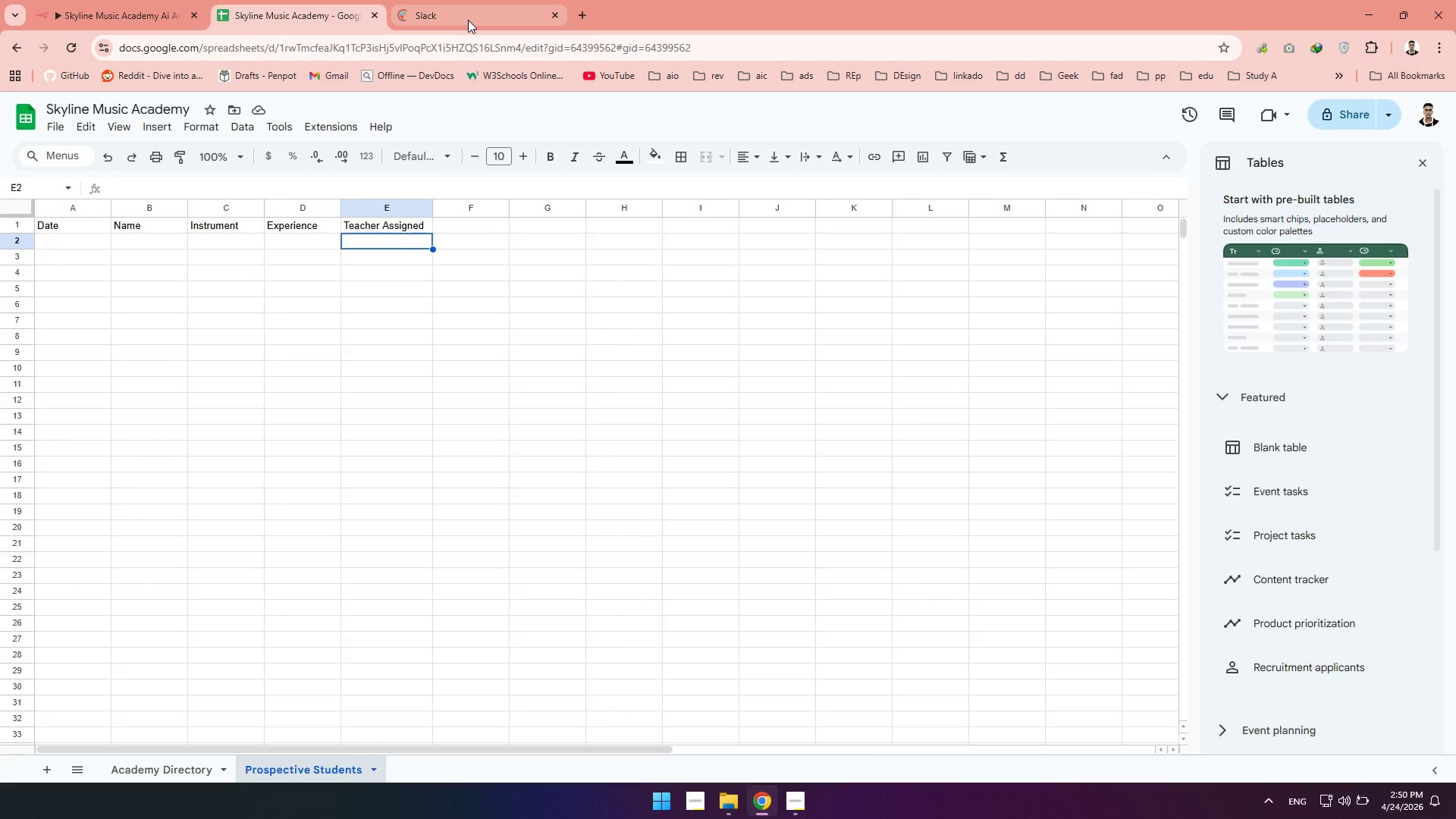 
left_click([468, 20])
 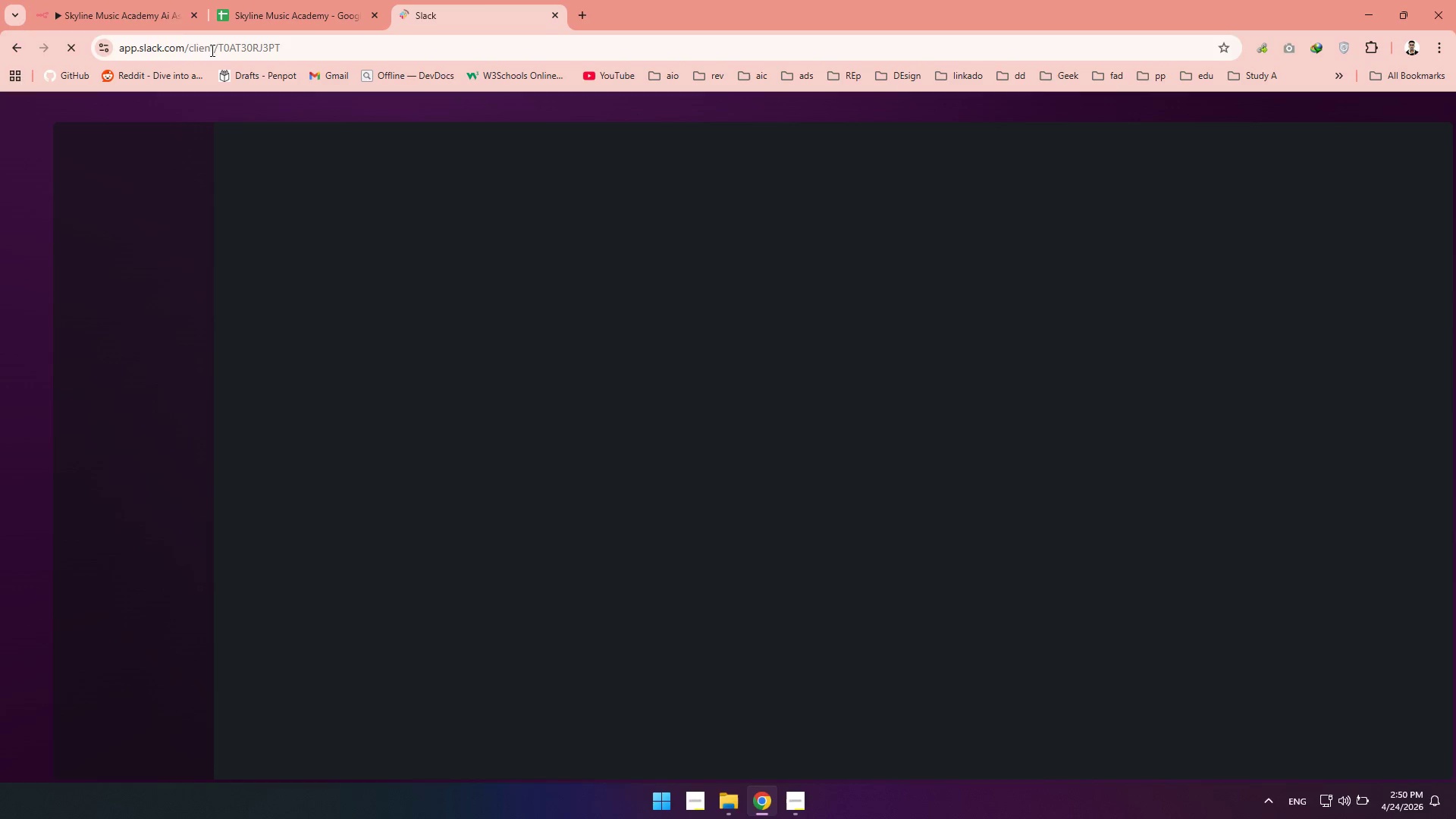 
left_click([140, 0])
 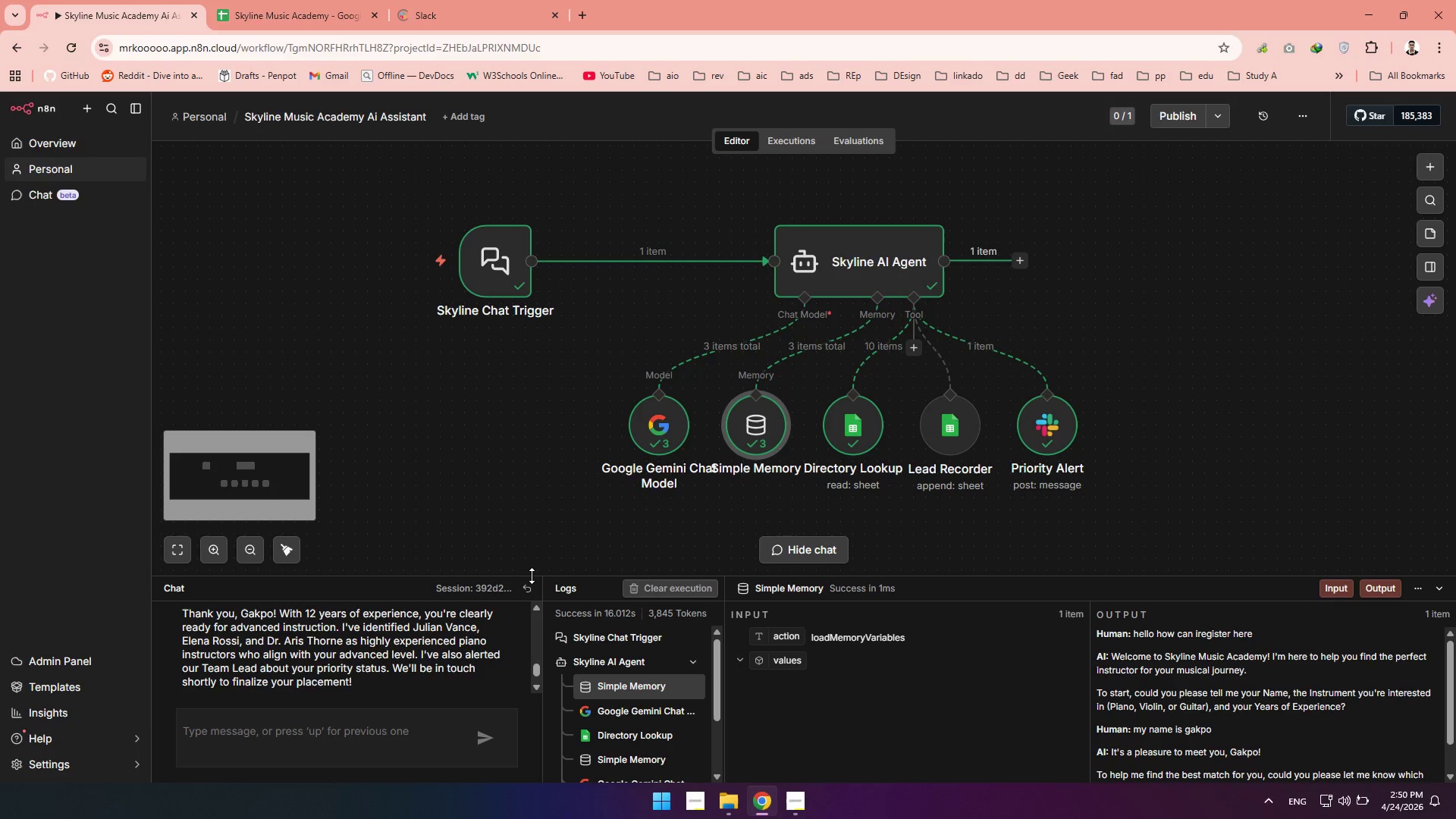 
left_click([522, 591])
 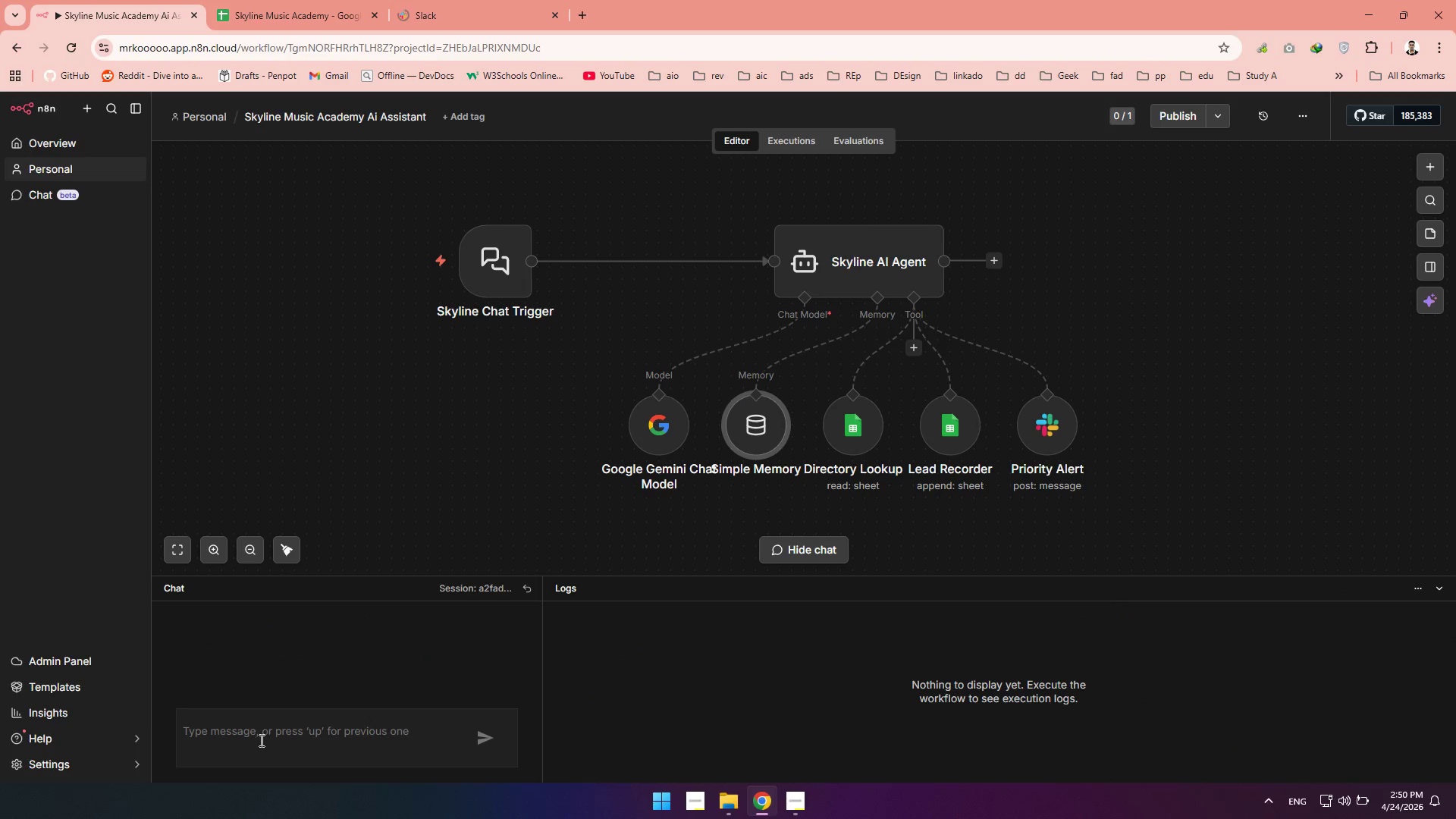 
left_click([260, 740])
 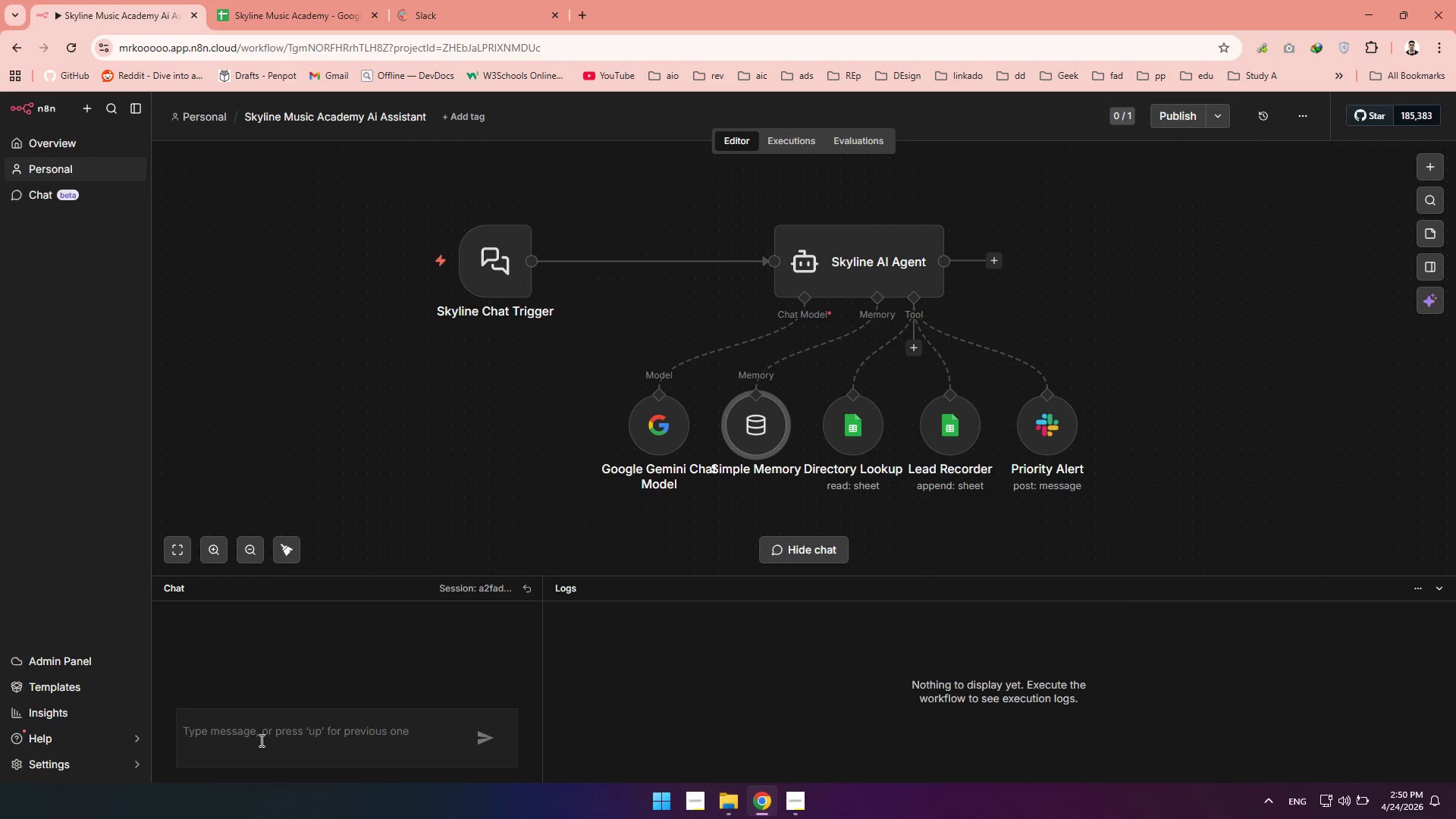 
type(hello mynae)
key(Backspace)
key(Backspace)
key(Backspace)
type( name is sesko and i want learn piano, ia have zeo)
key(Backspace)
type(ro )
 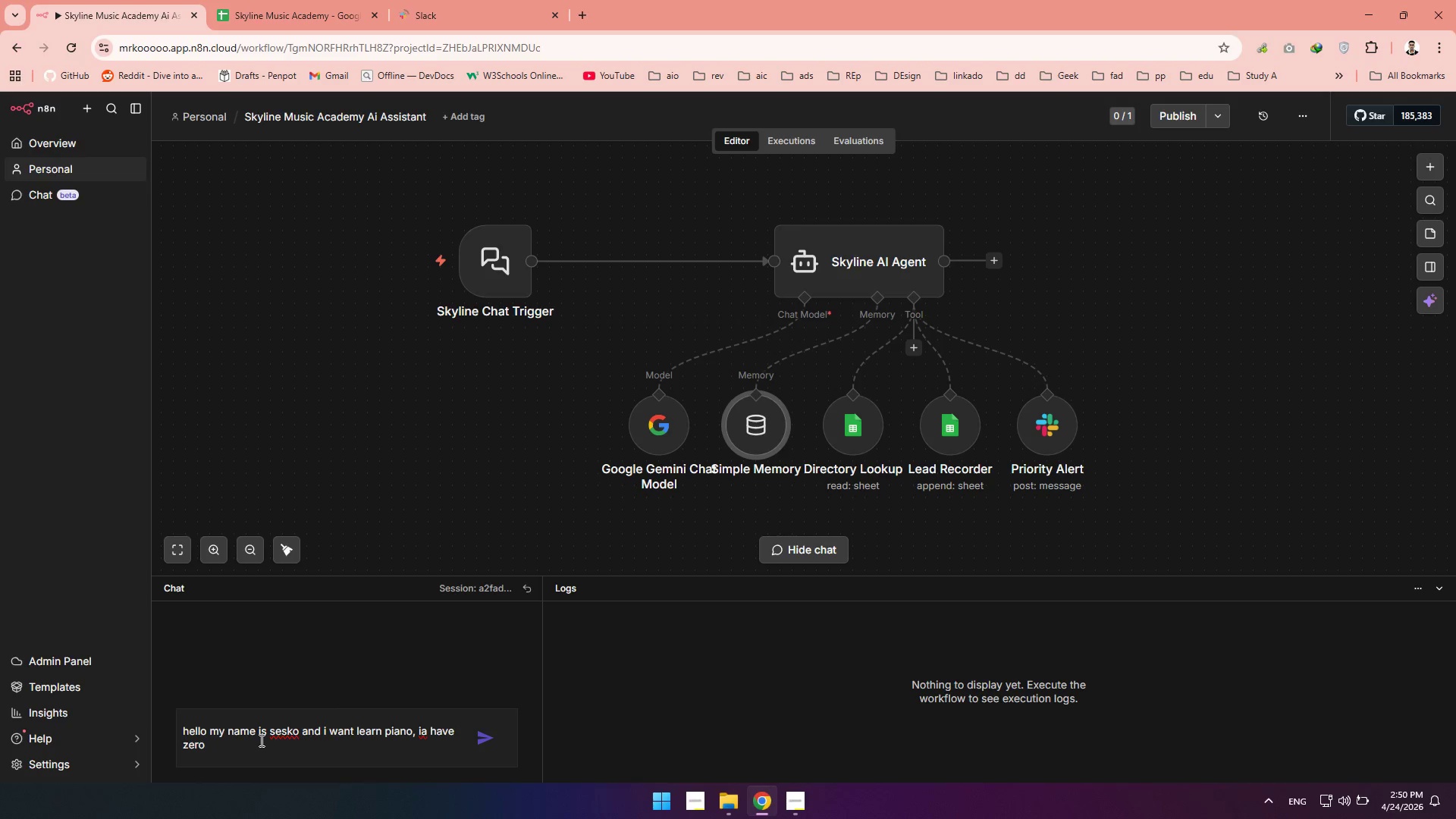 
type(years of learning)
 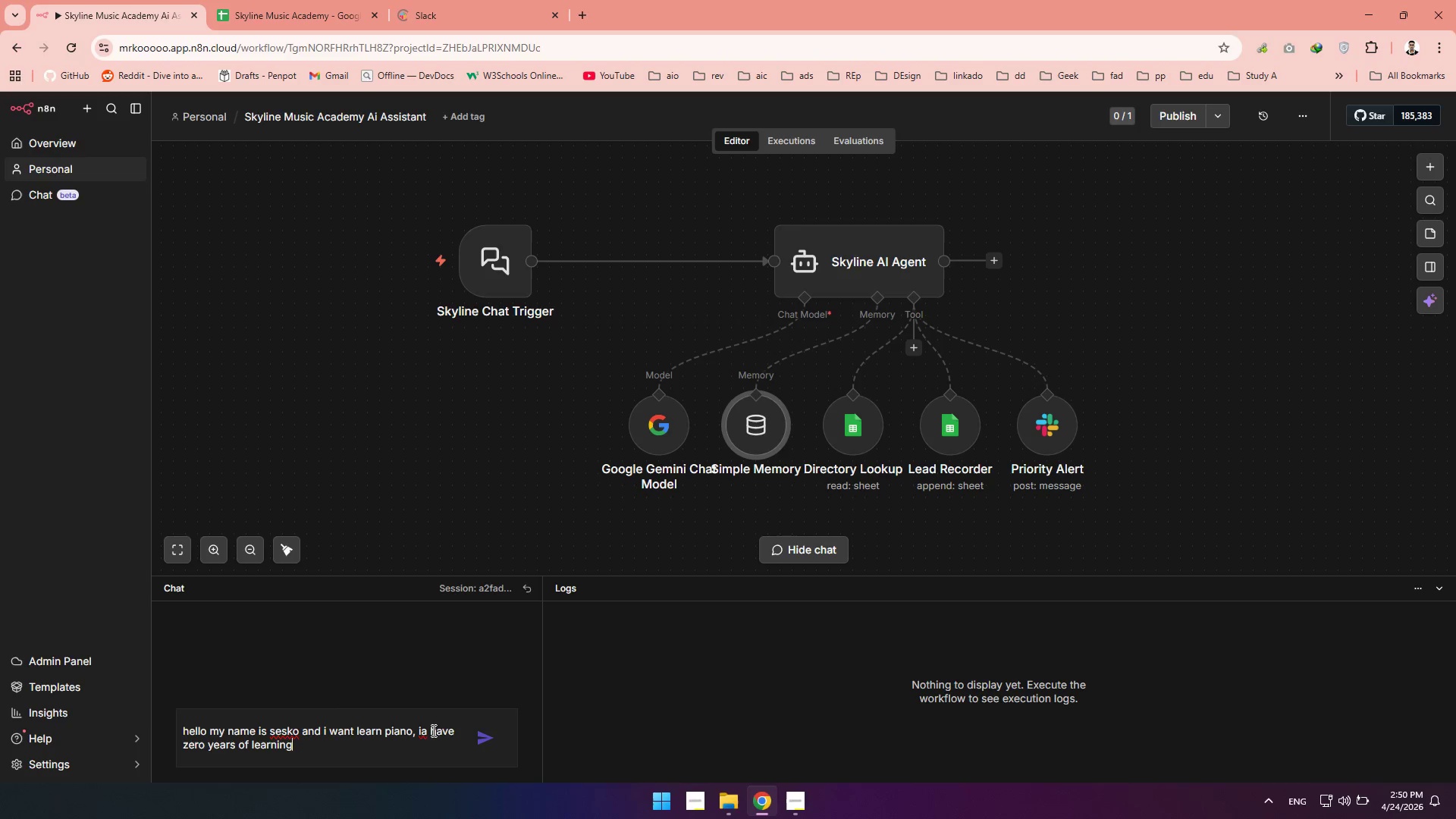 
left_click([423, 732])
 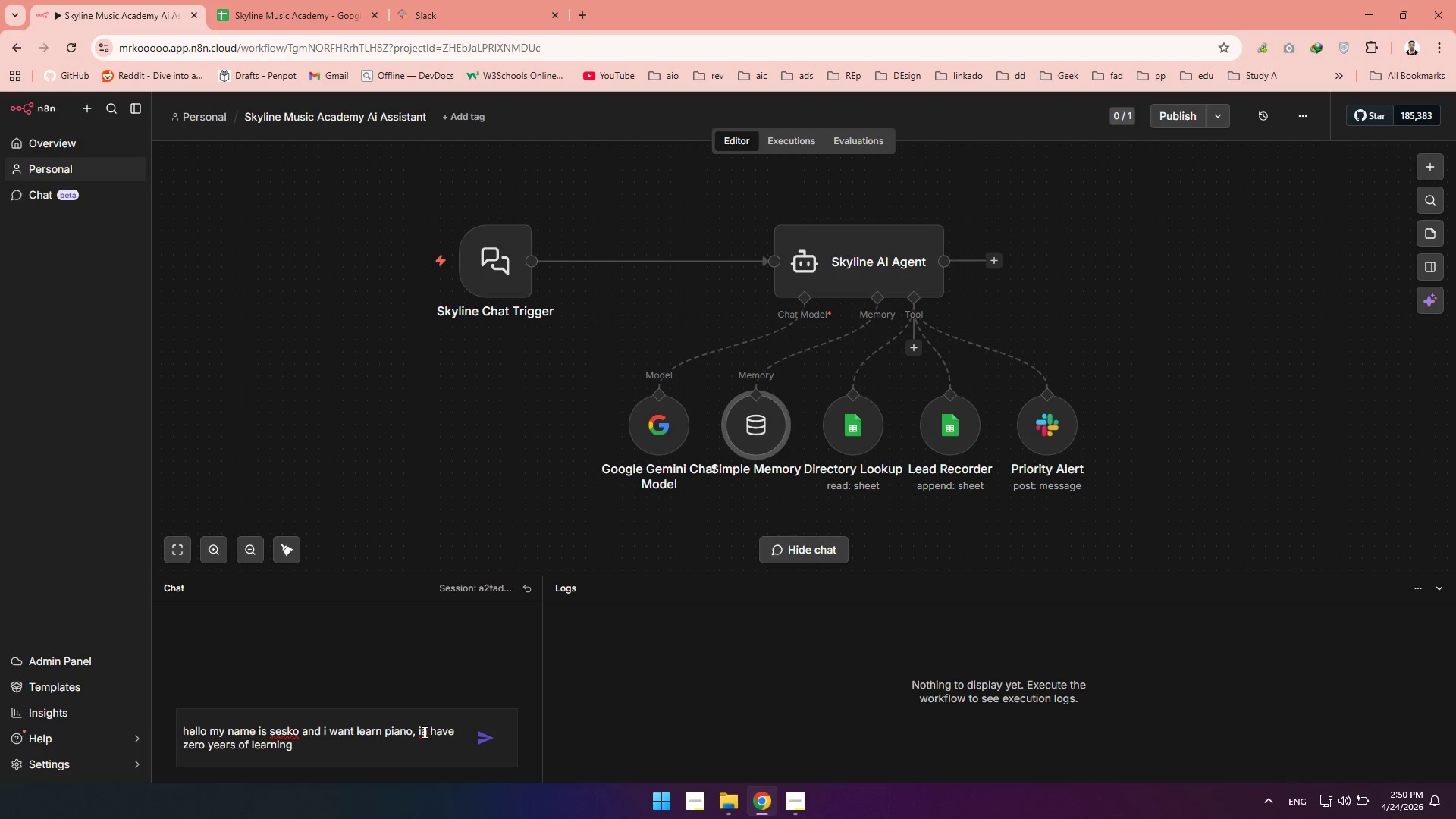 
key(Delete)
 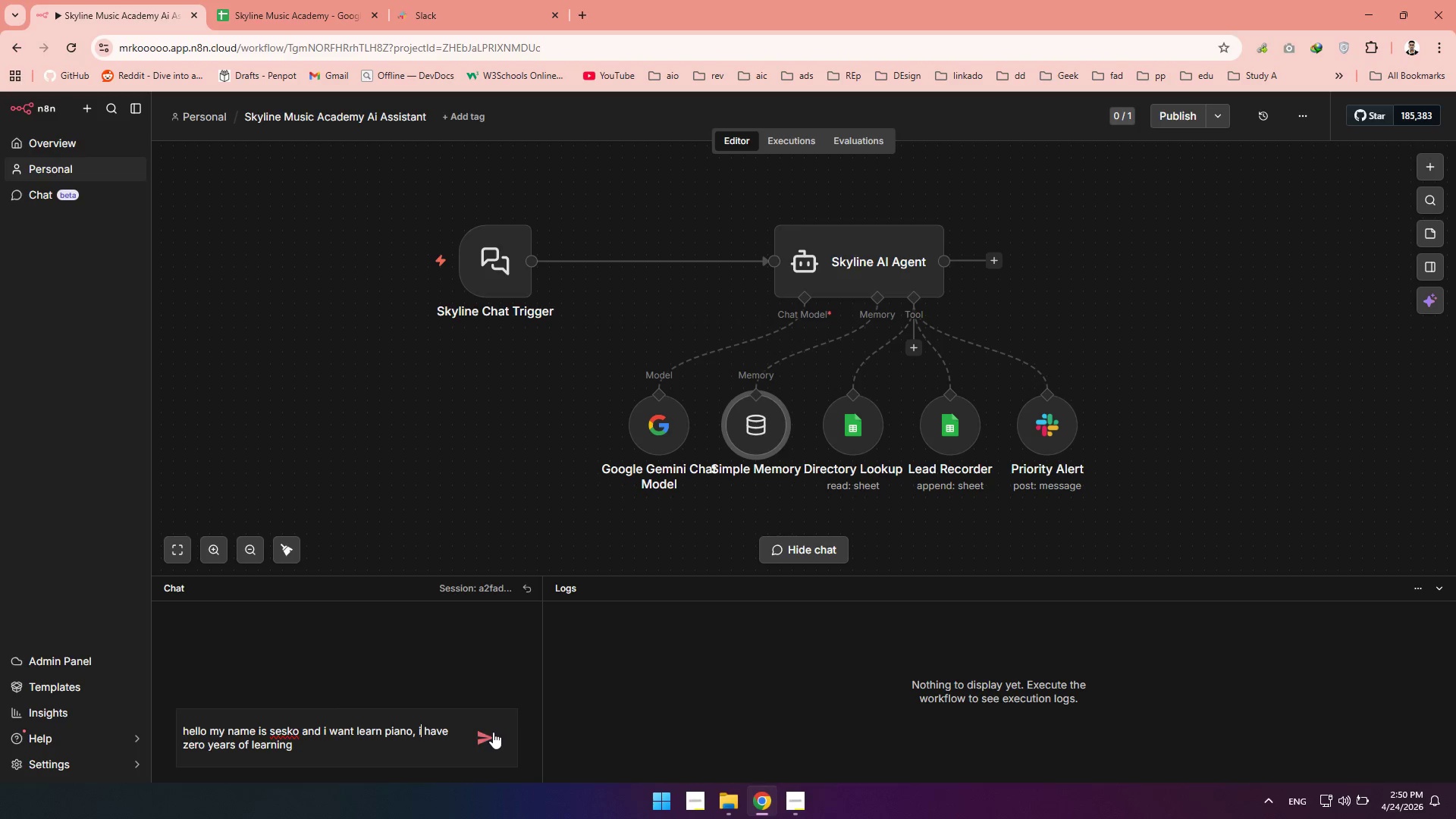 
left_click([489, 732])
 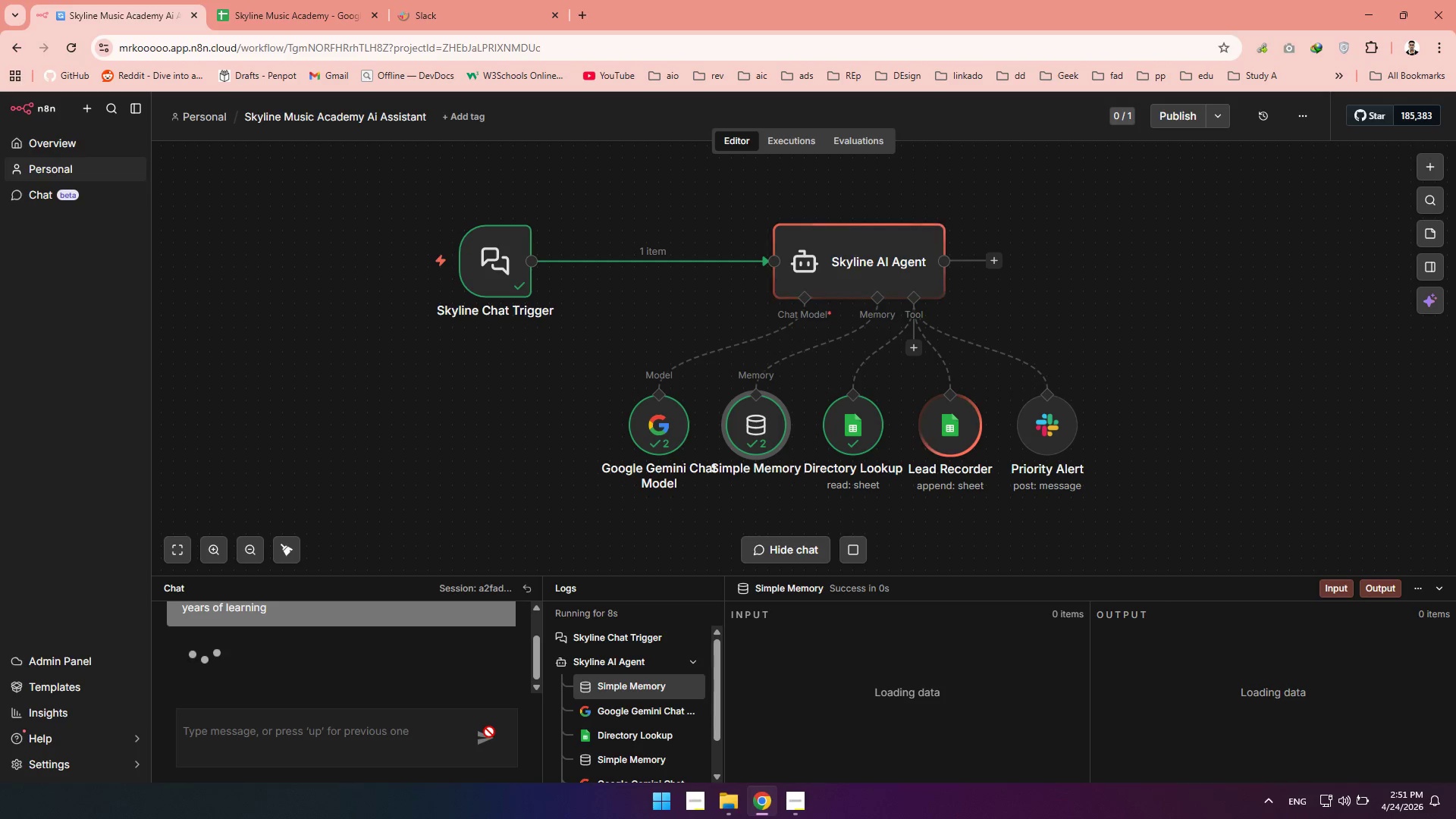 
wait(14.38)
 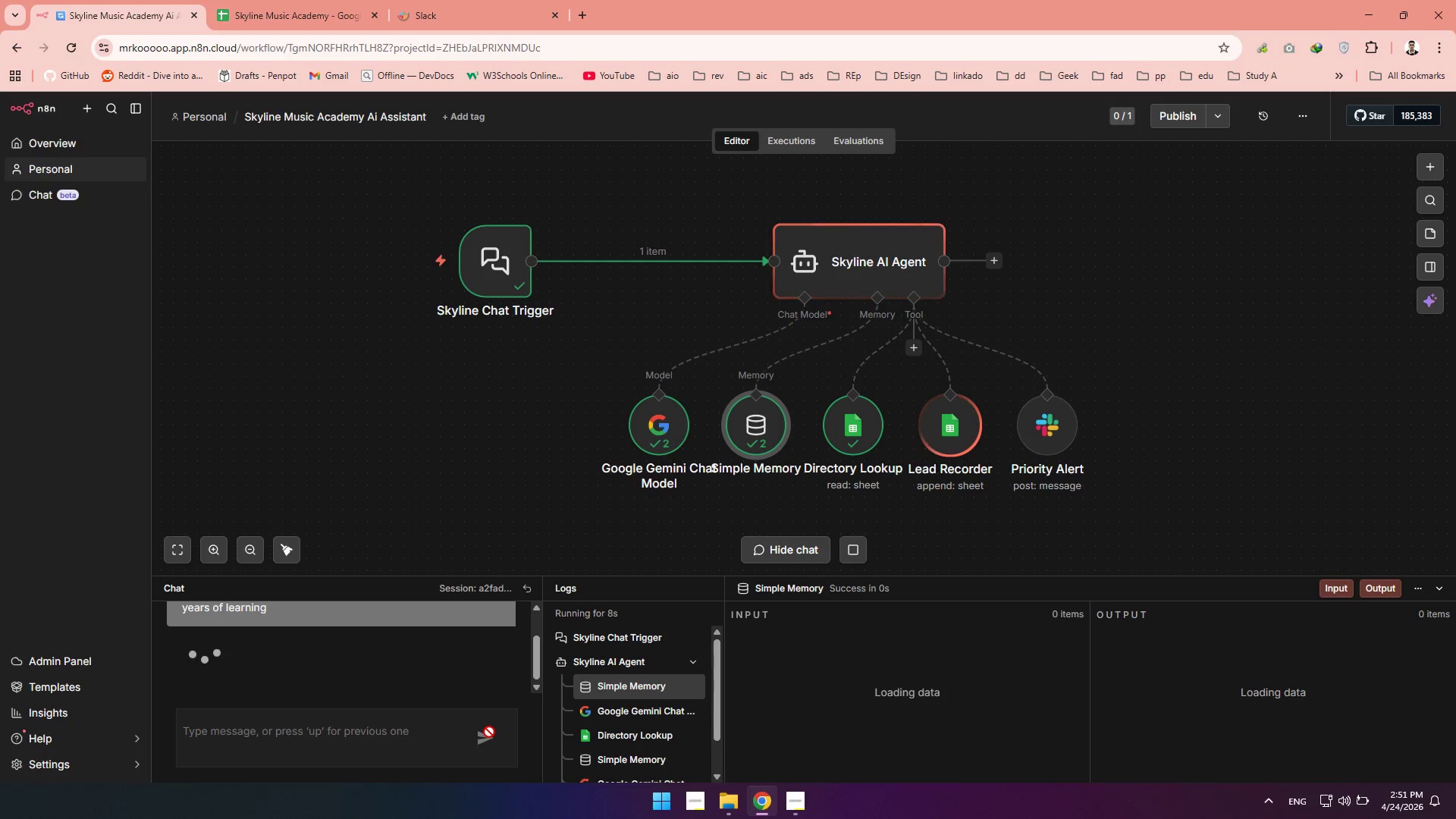 
left_click([287, 20])
 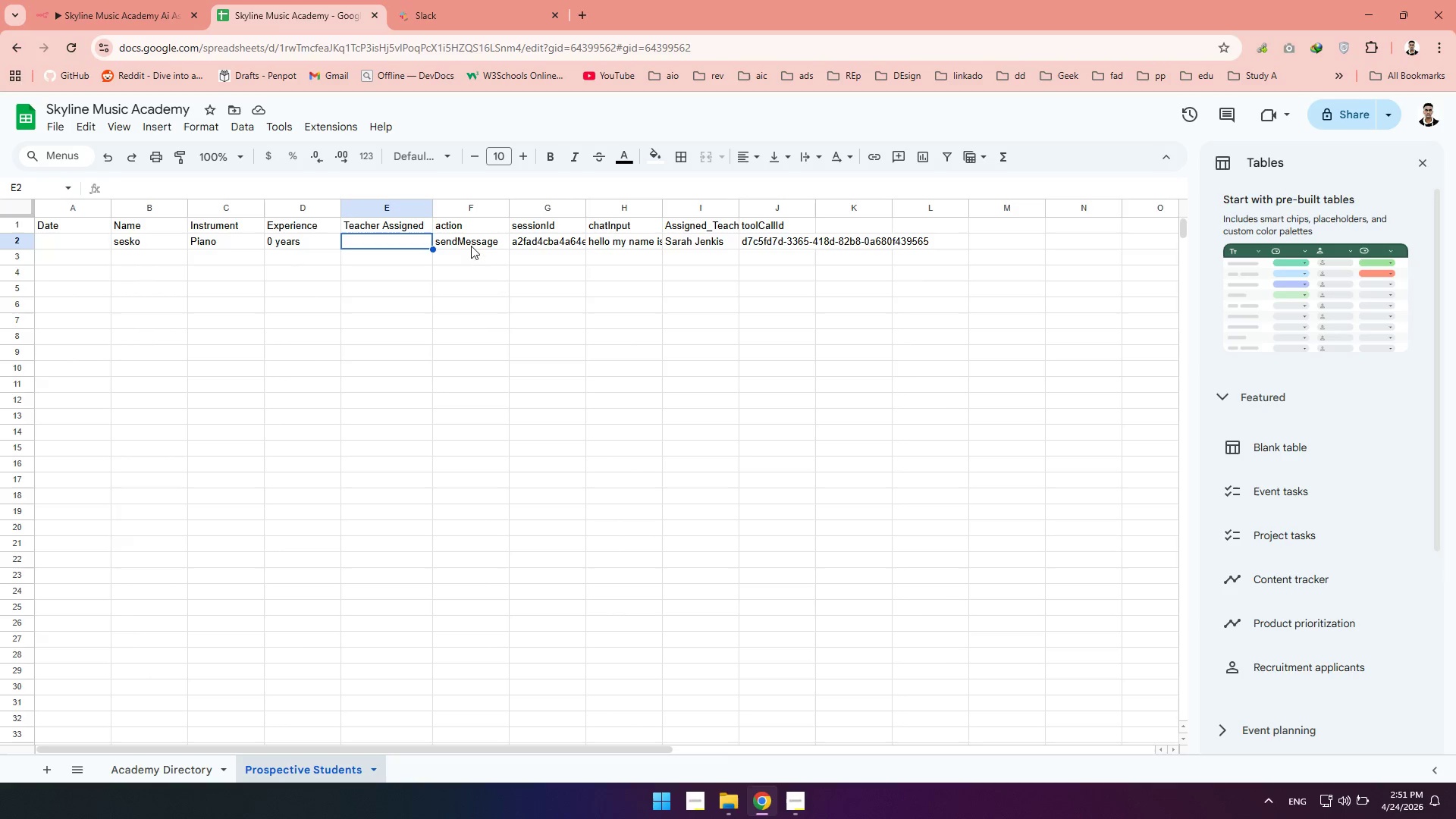 
left_click([468, 240])
 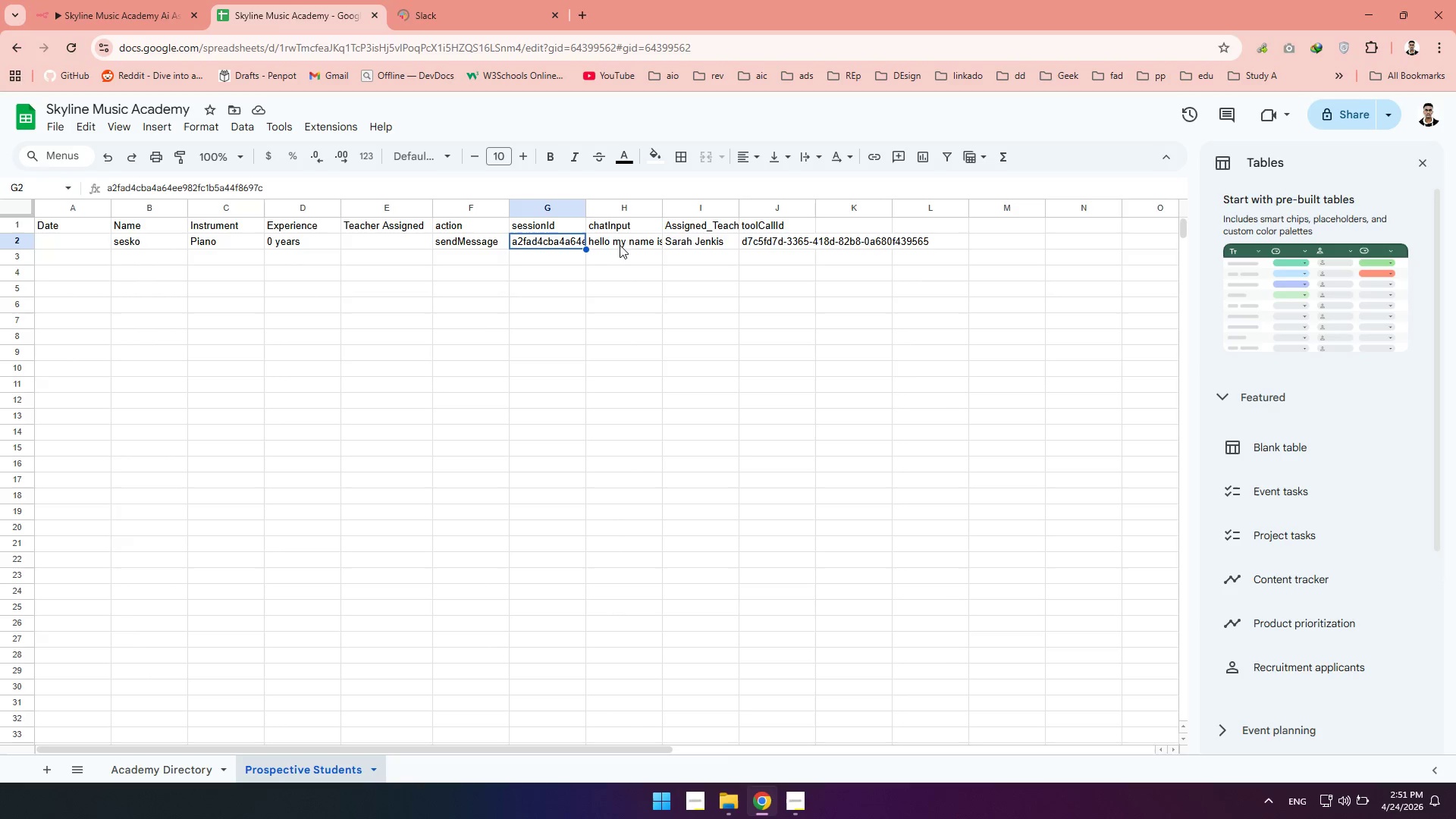 
left_click([631, 246])
 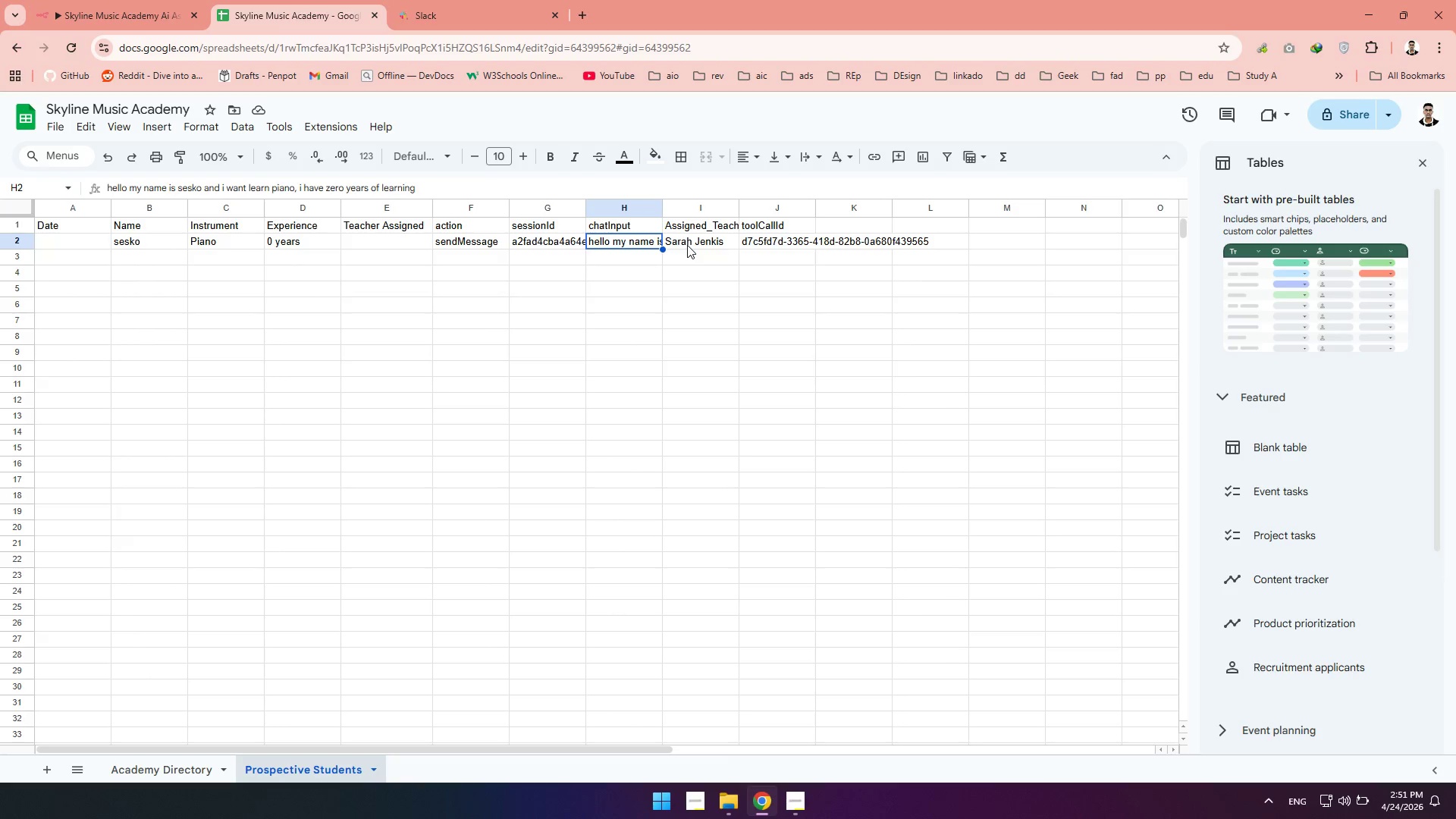 
left_click([687, 245])
 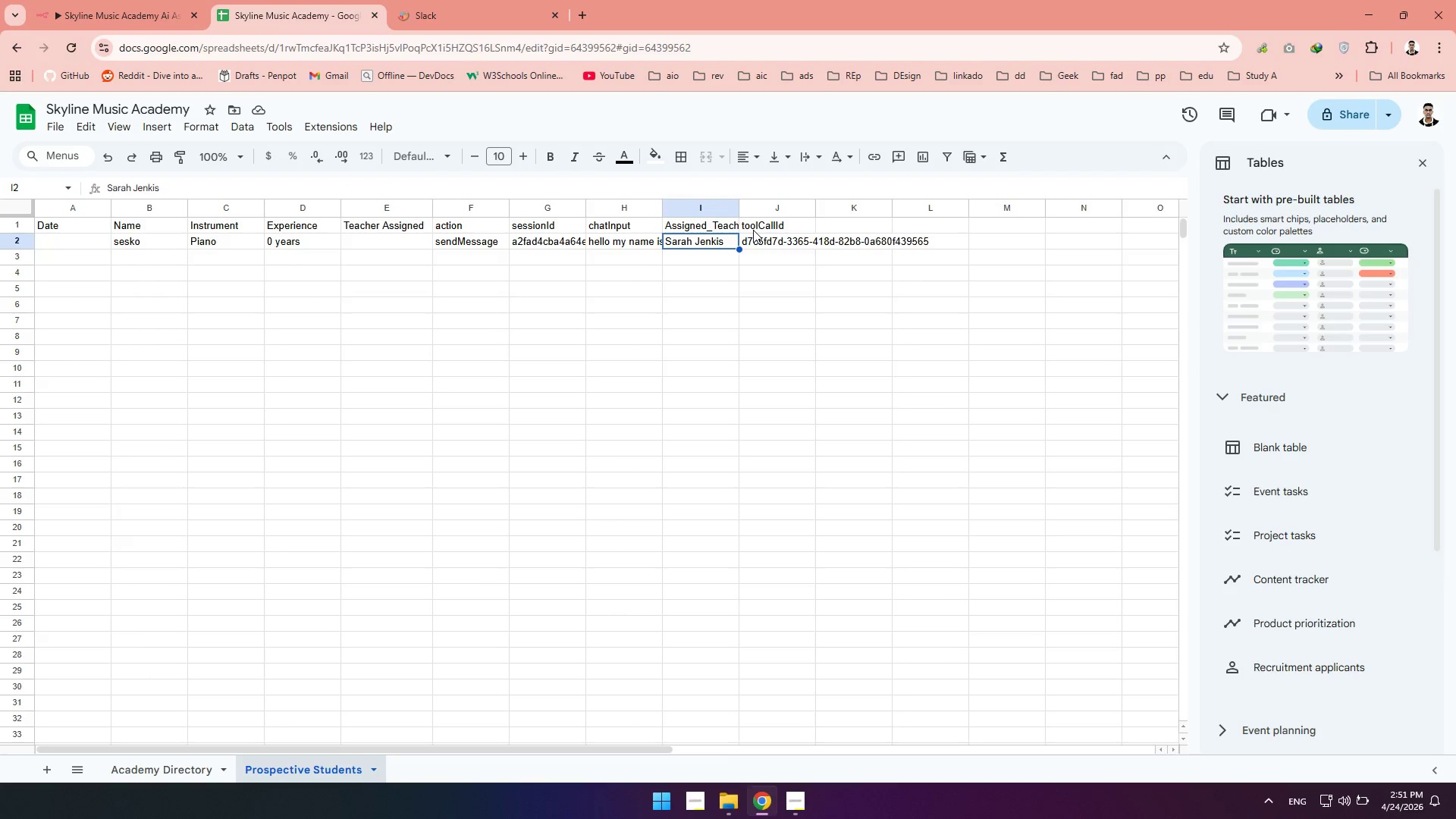 
left_click([753, 230])
 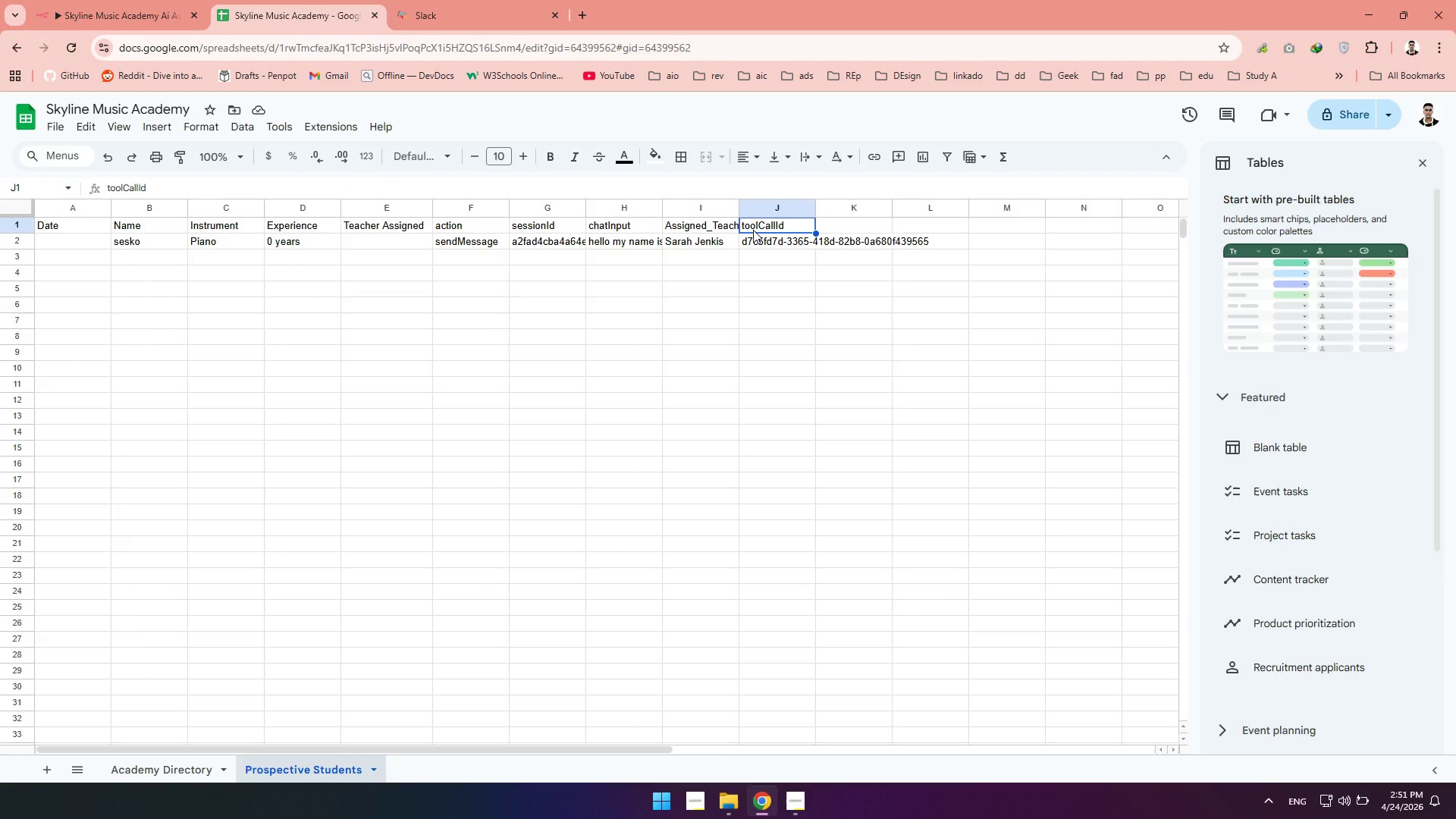 
left_click_drag(start_coordinate=[753, 230], to_coordinate=[793, 239])
 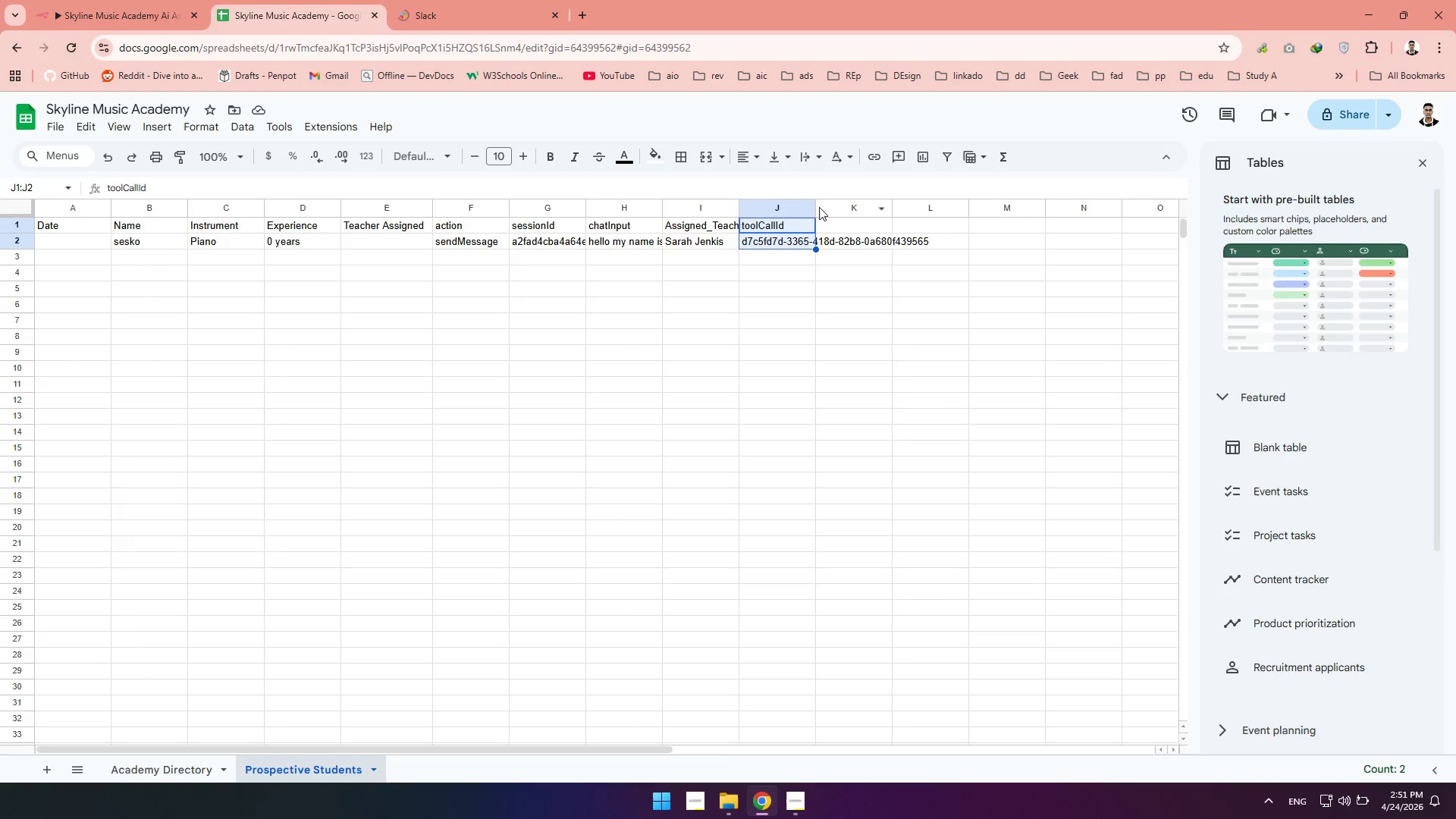 
left_click_drag(start_coordinate=[815, 208], to_coordinate=[982, 210])
 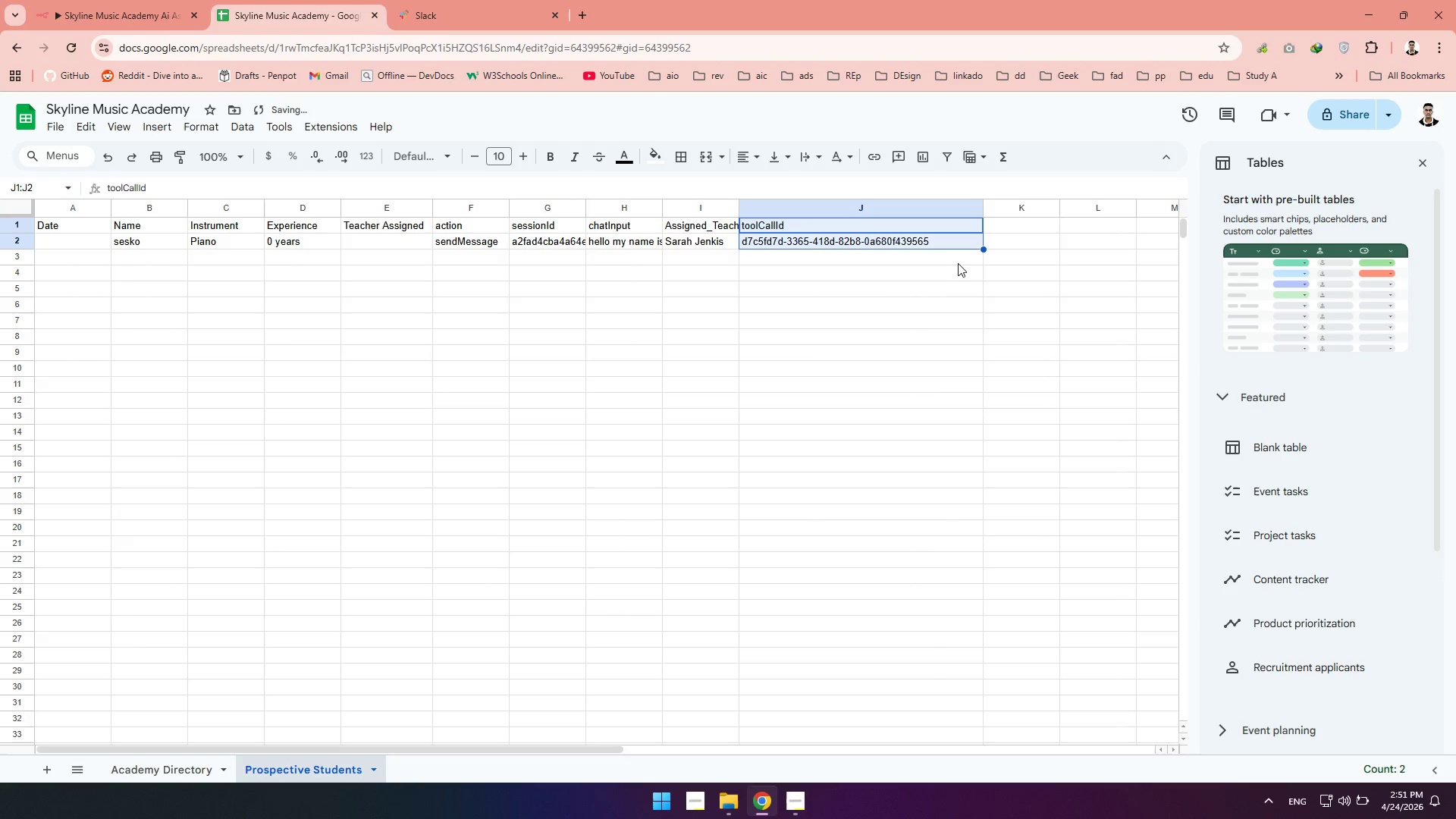 
left_click([958, 264])
 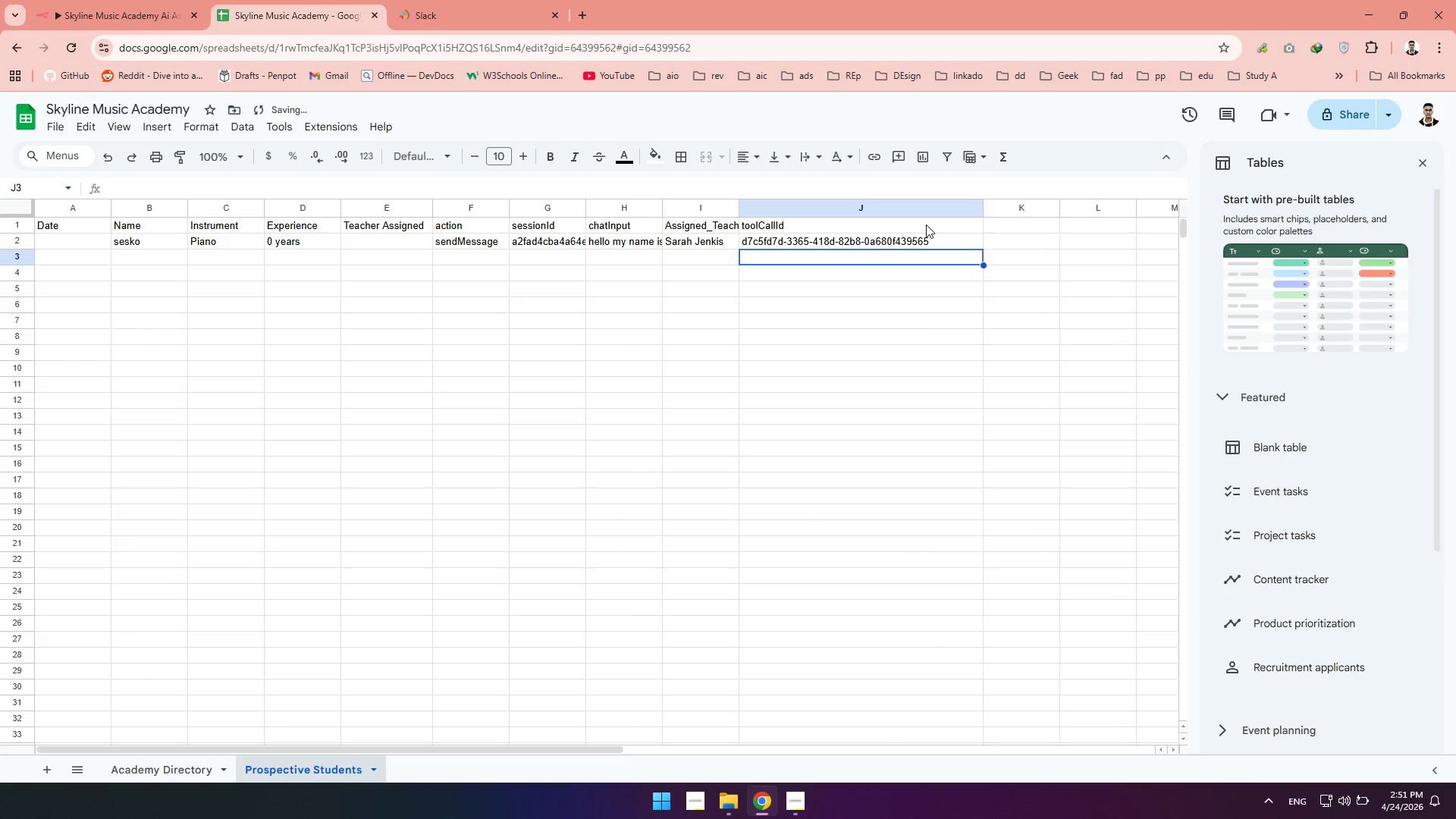 
left_click([926, 224])